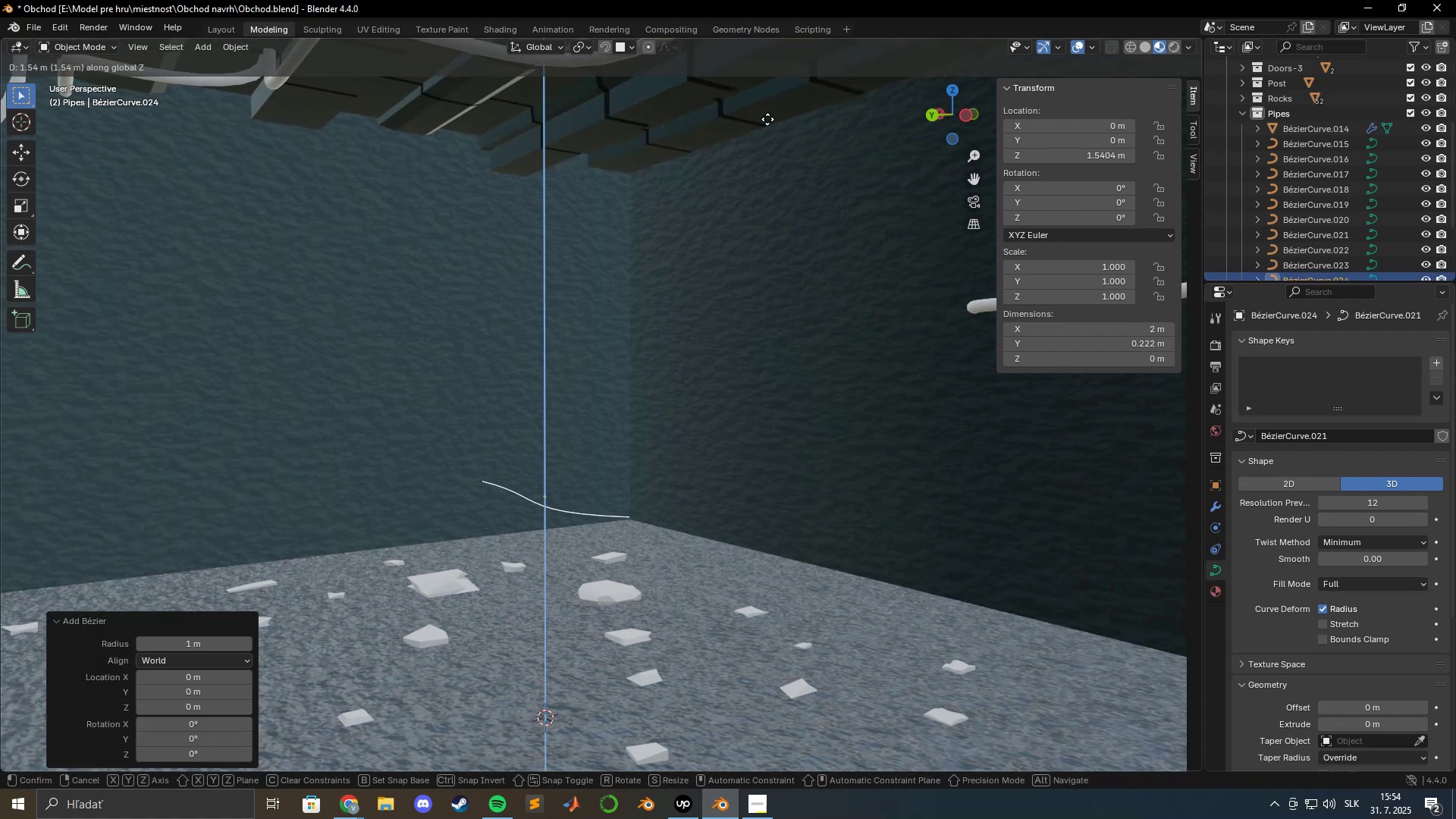 
left_click([767, 118])
 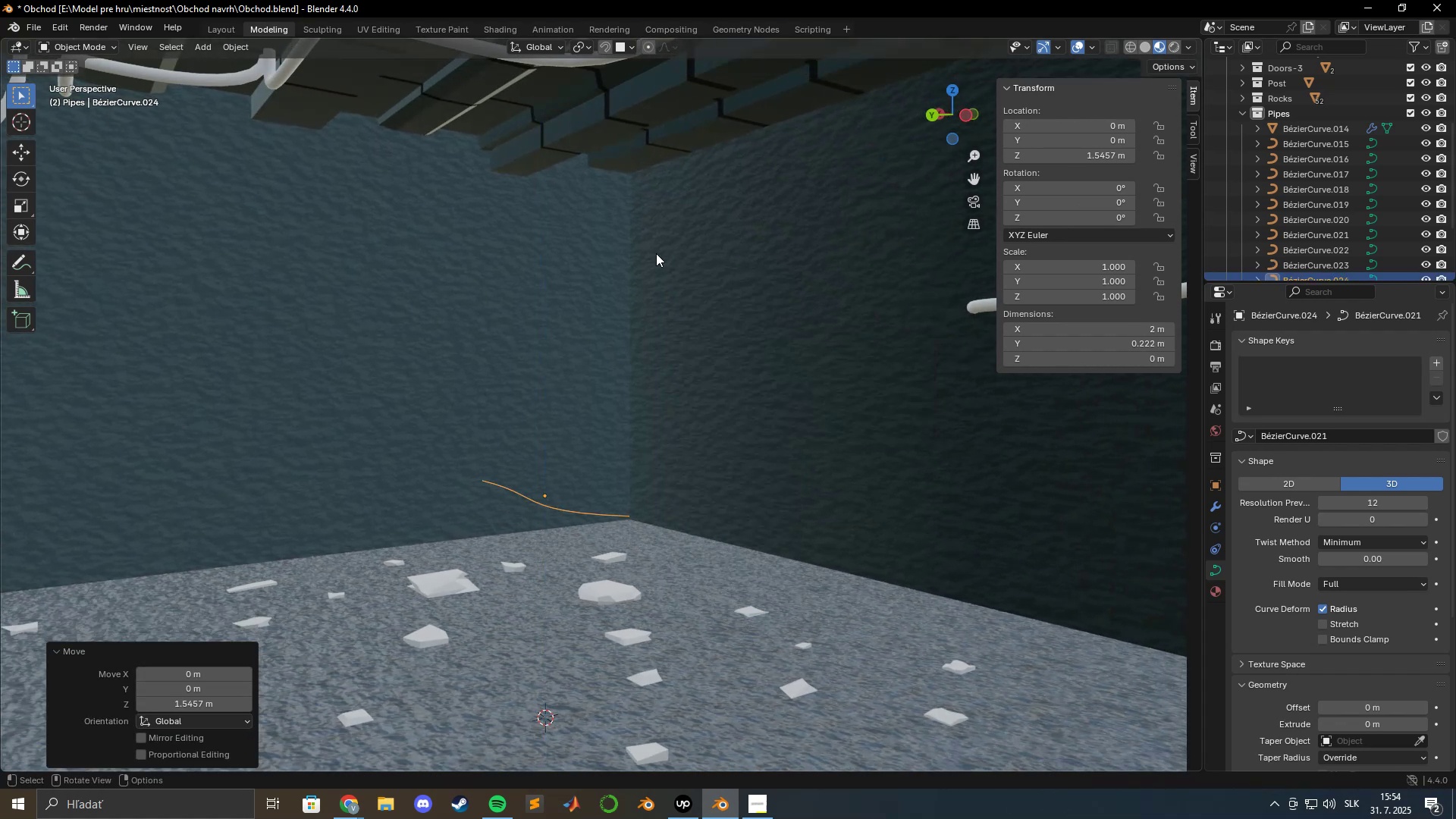 
hold_key(key=ShiftLeft, duration=0.5)
 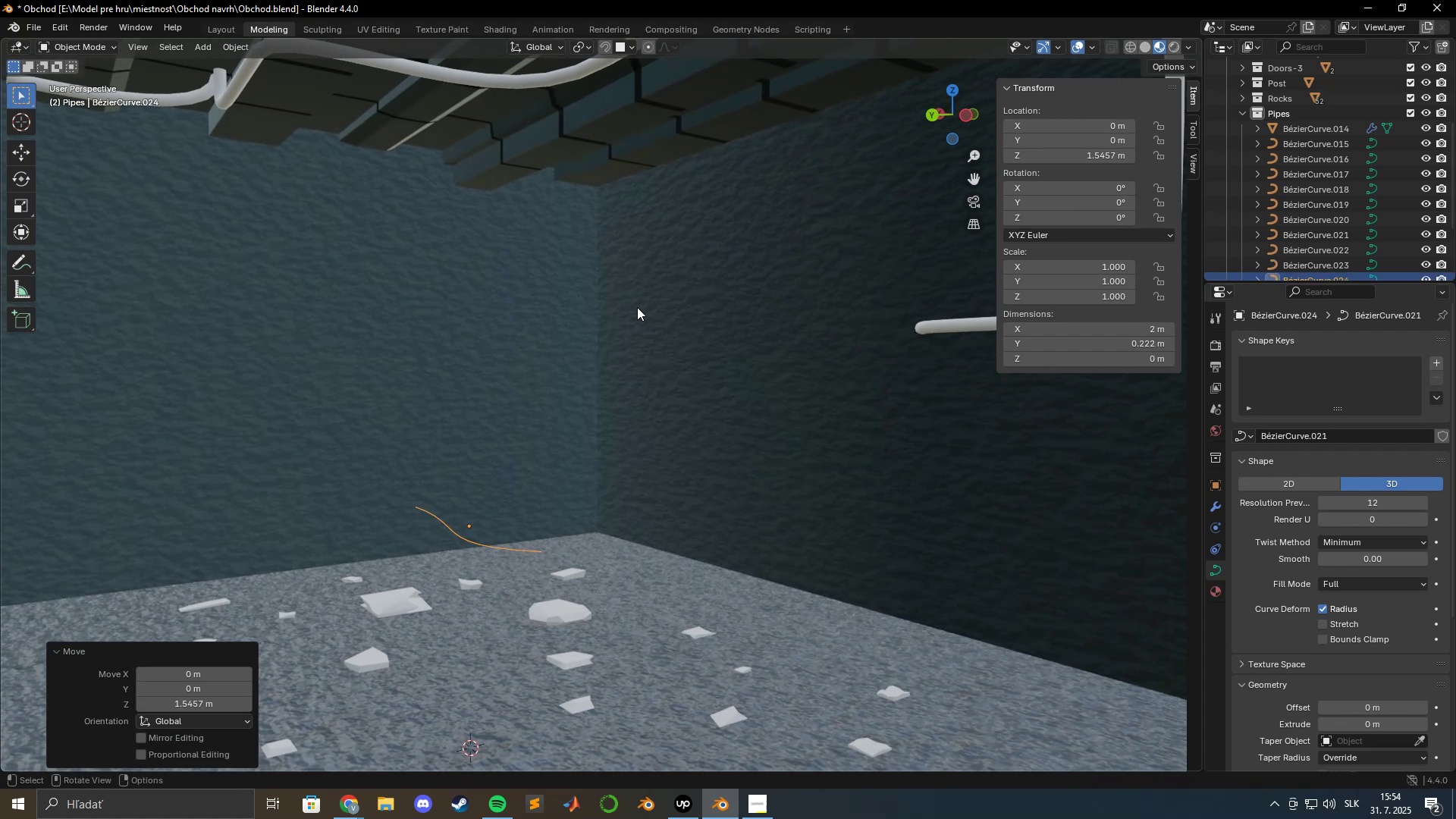 
type(rz180)
 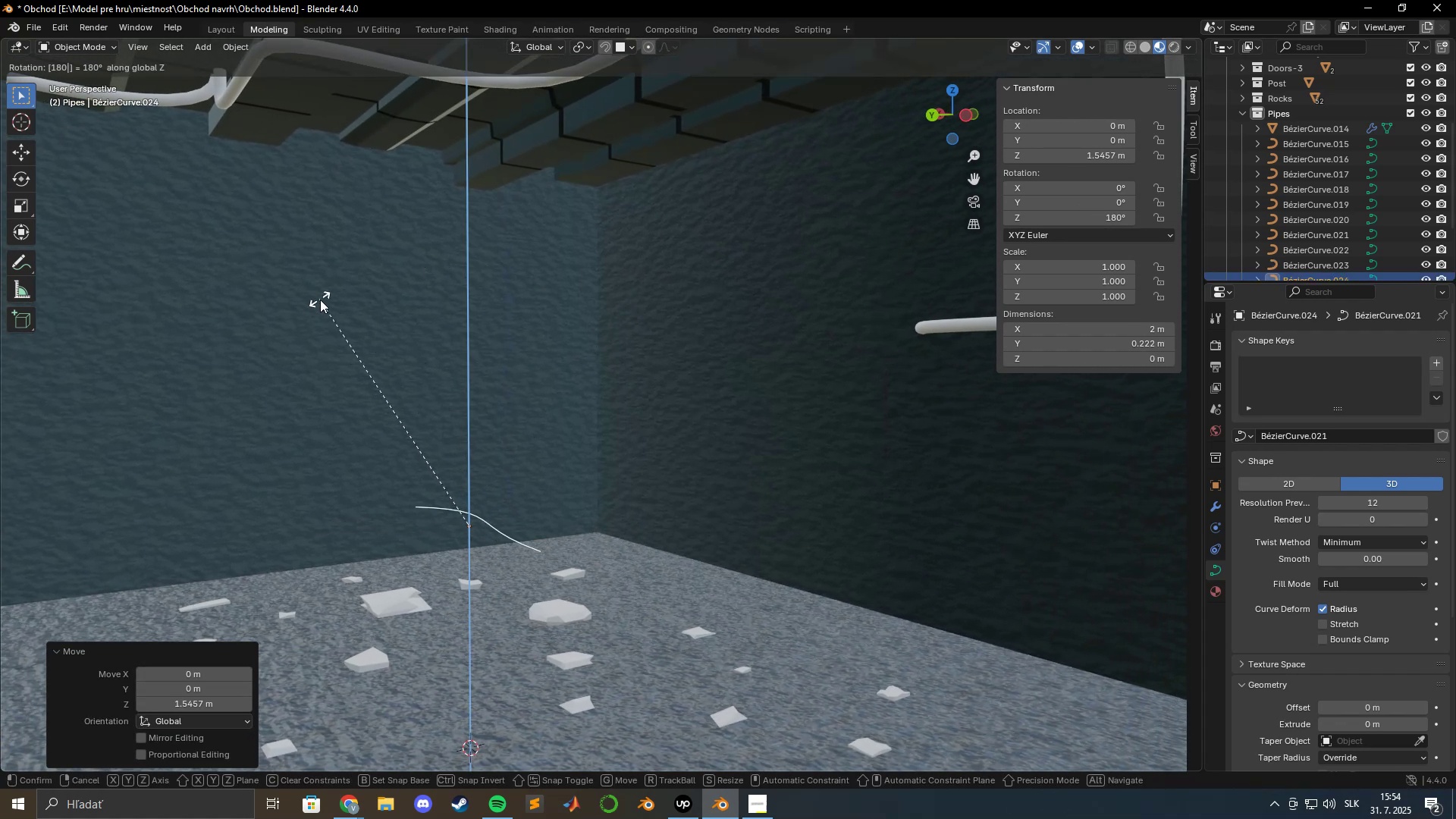 
key(Enter)
 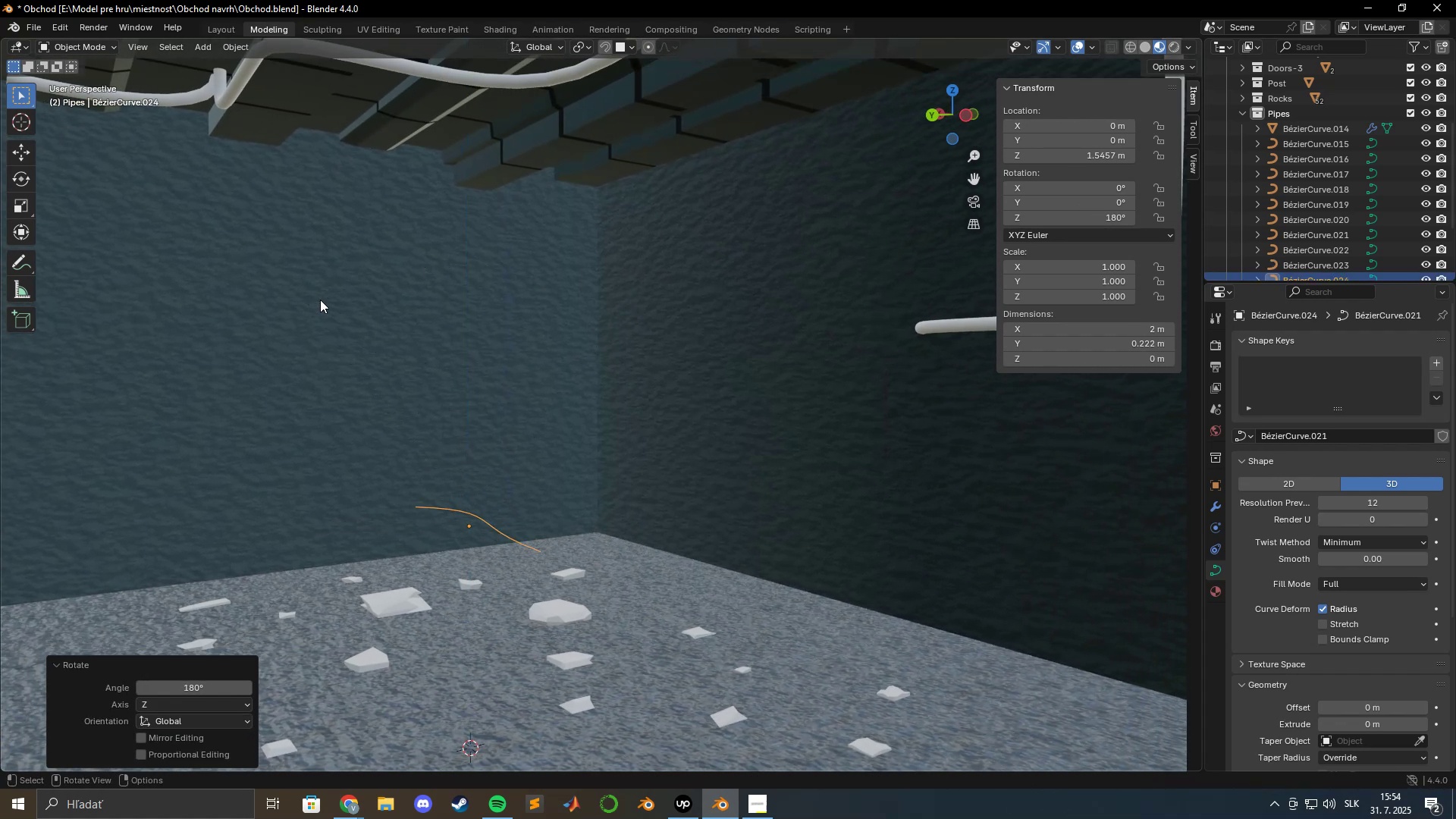 
type(rx)
 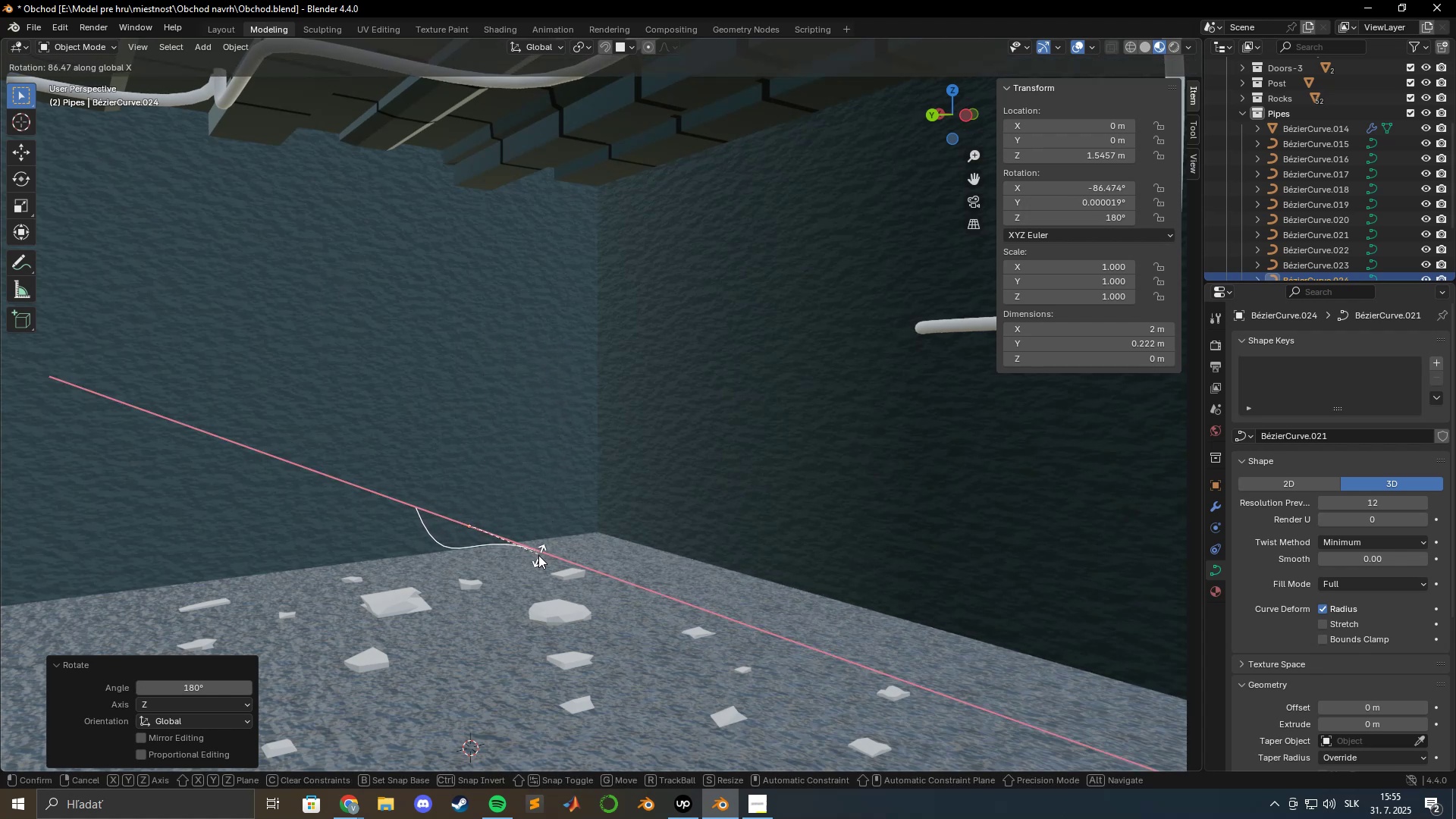 
key(Numpad9)
 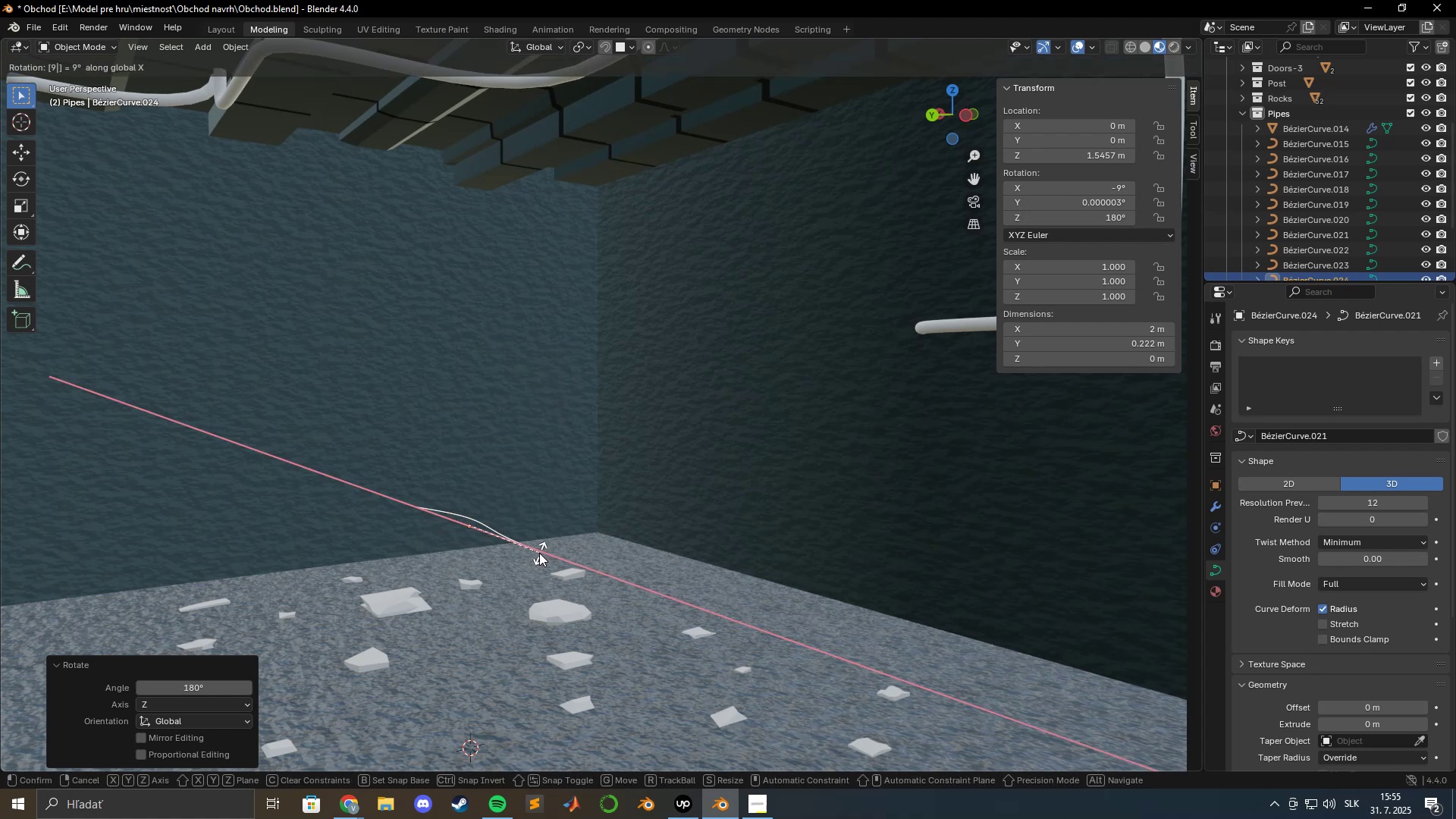 
key(Numpad0)
 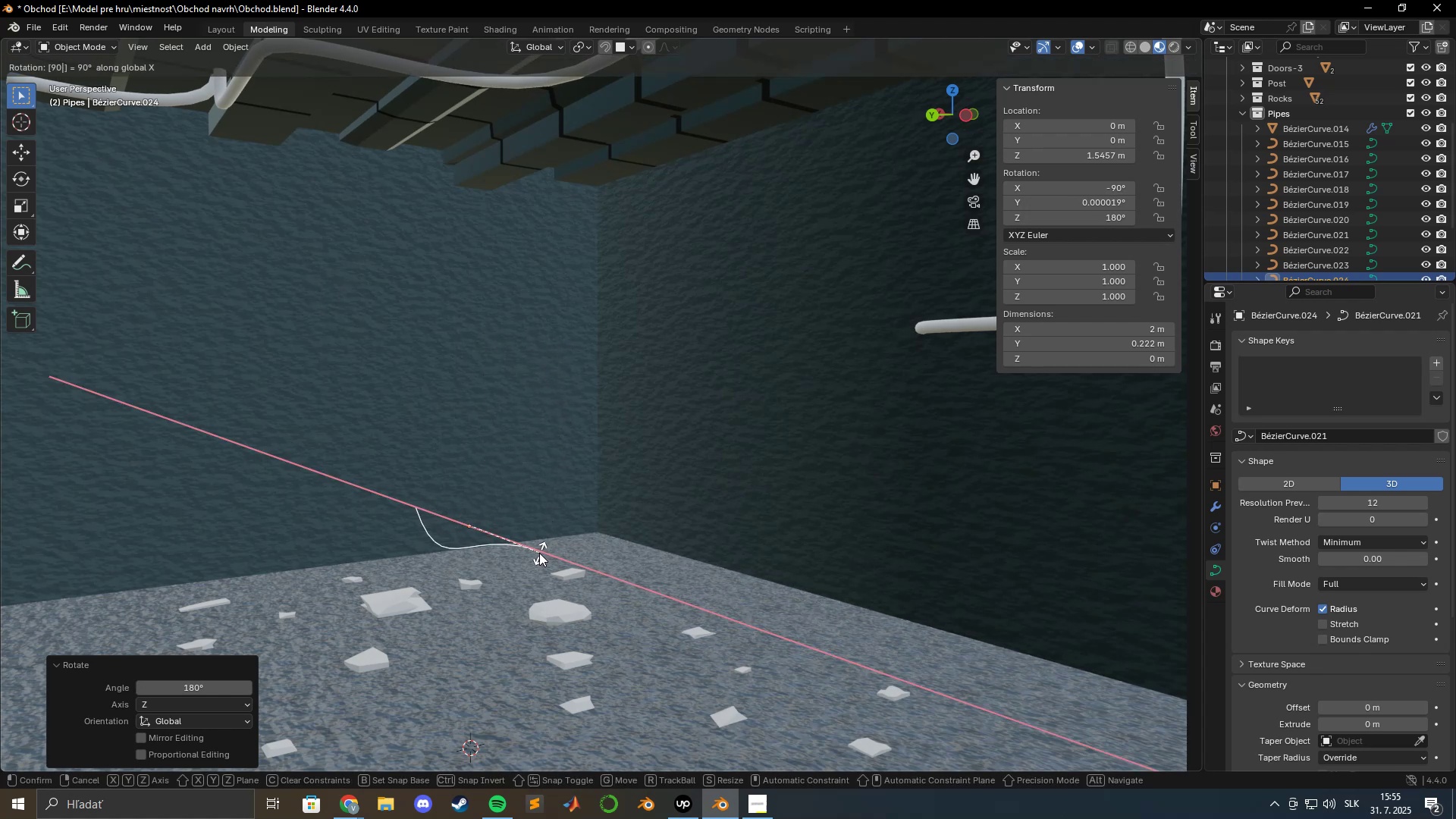 
key(Enter)
 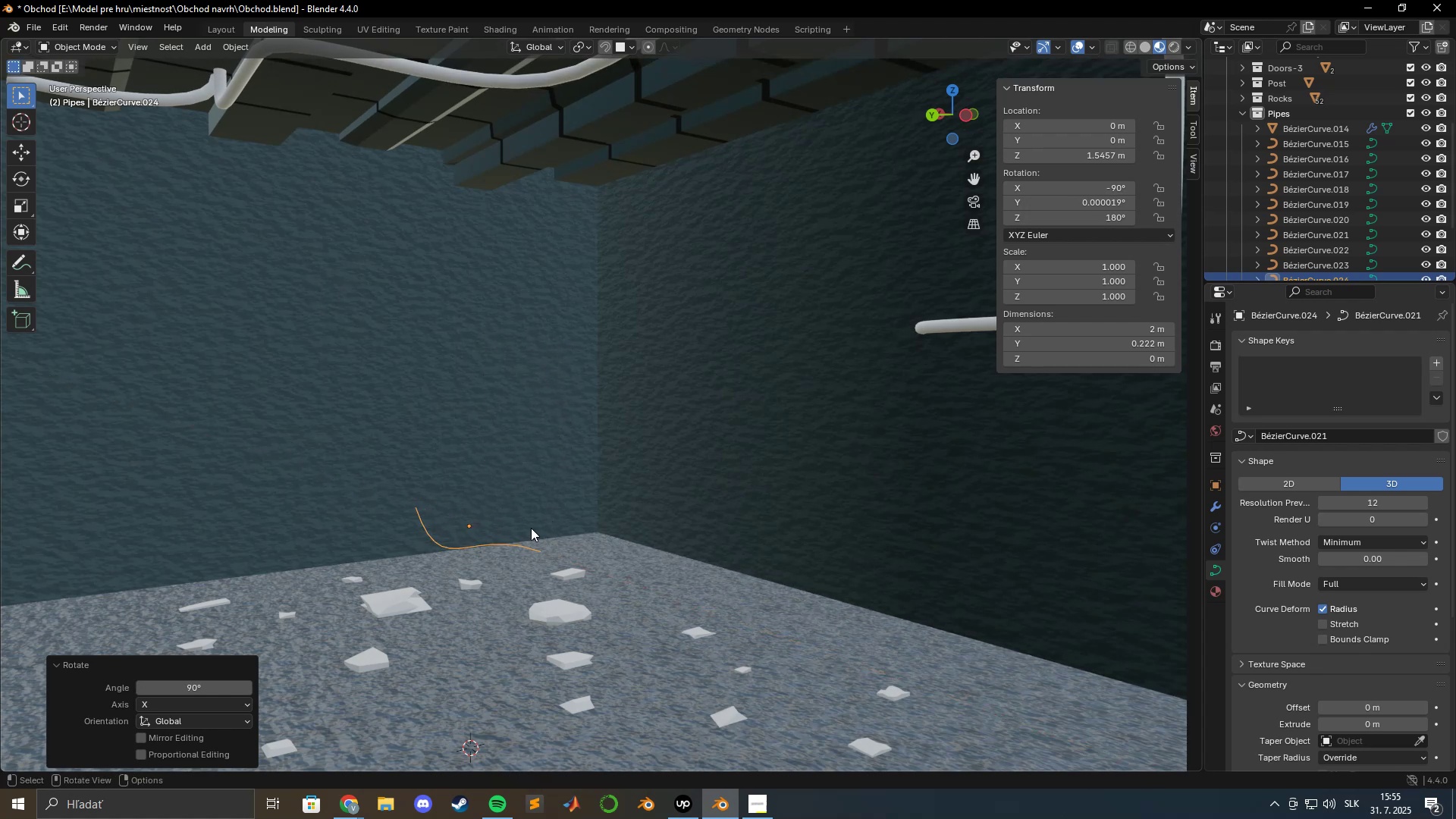 
hold_key(key=ShiftLeft, duration=0.66)
 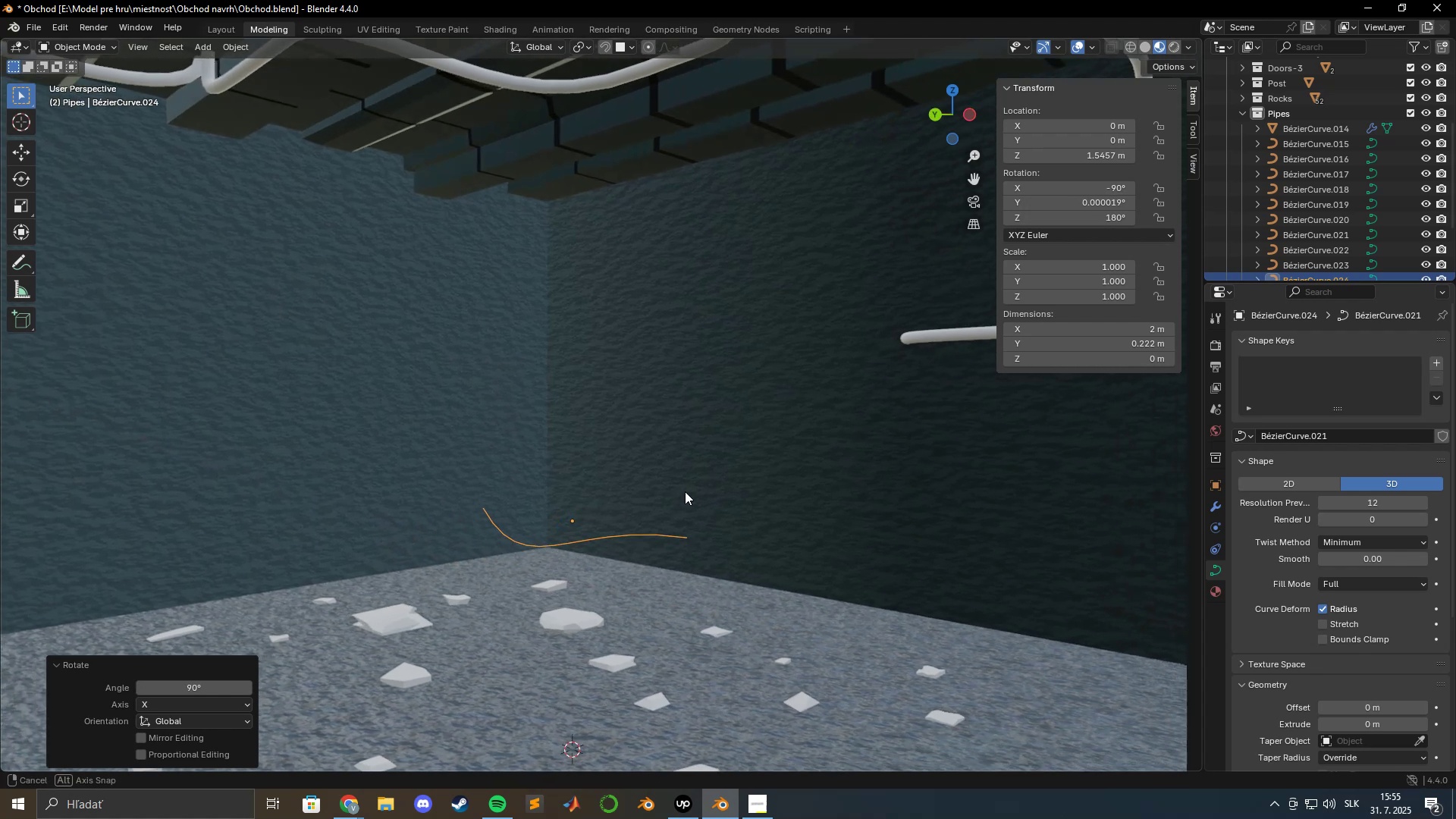 
hold_key(key=ShiftLeft, duration=0.47)
 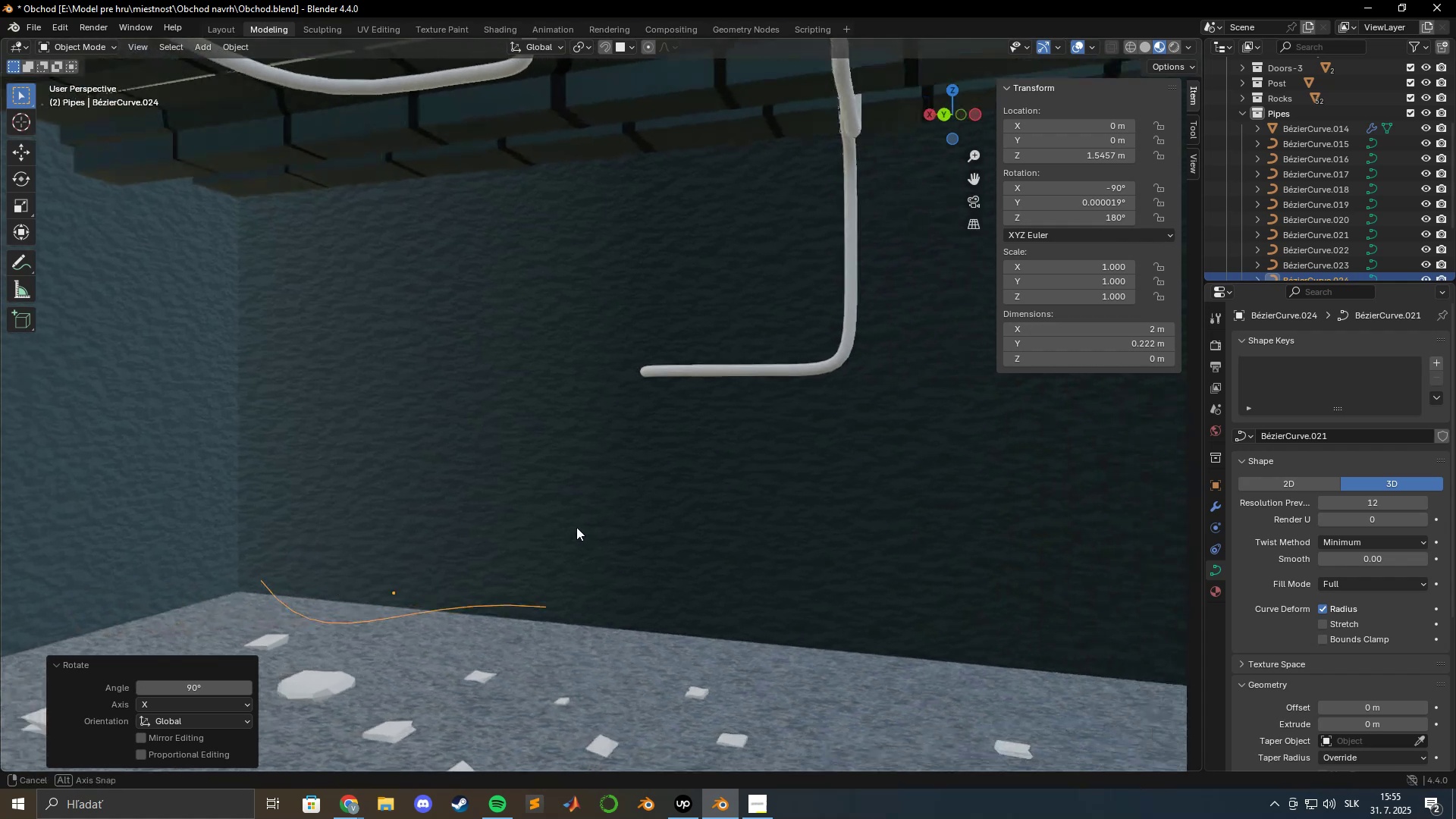 
hold_key(key=ShiftLeft, duration=1.54)
 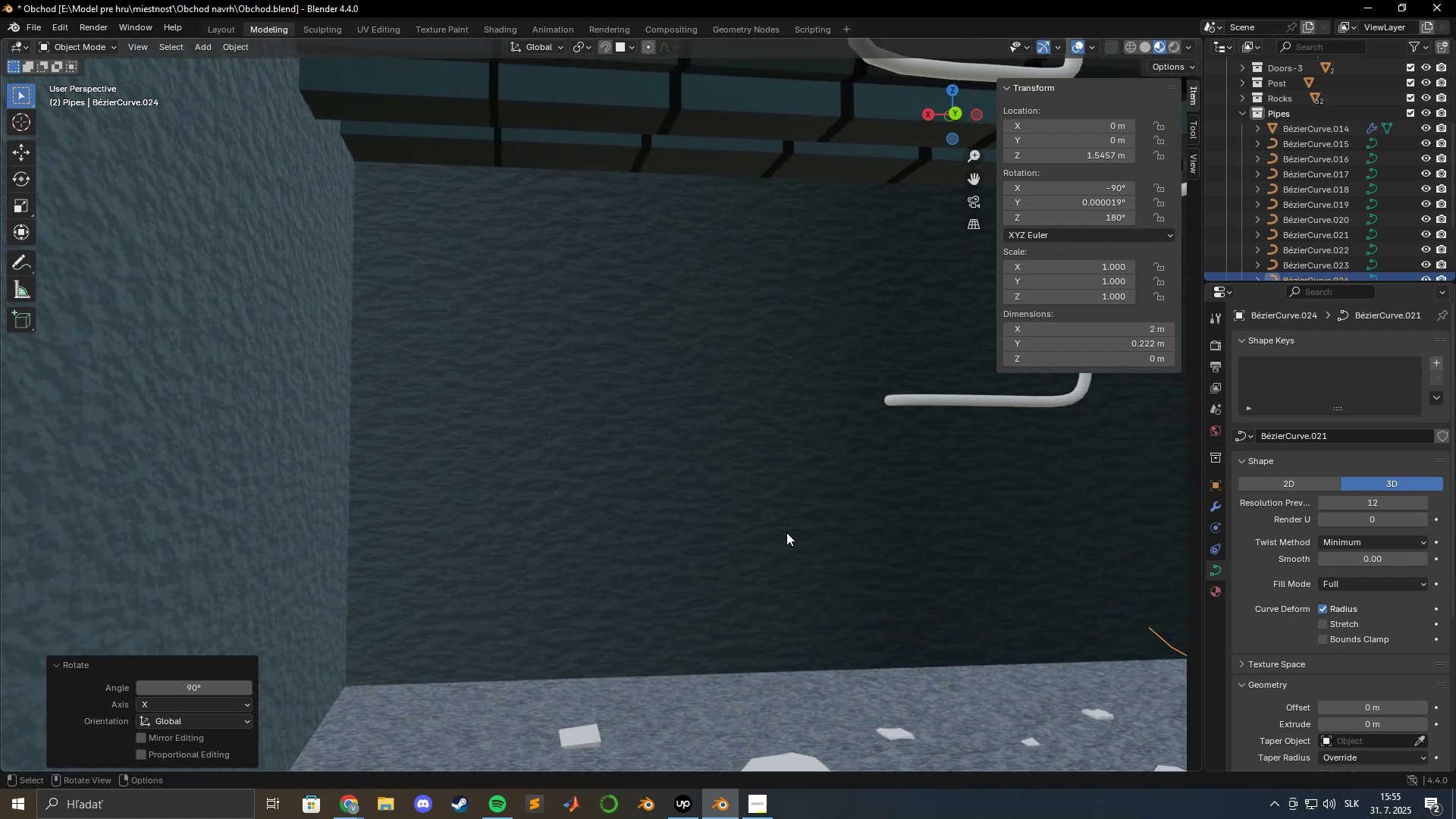 
scroll: coordinate [786, 534], scroll_direction: down, amount: 1.0
 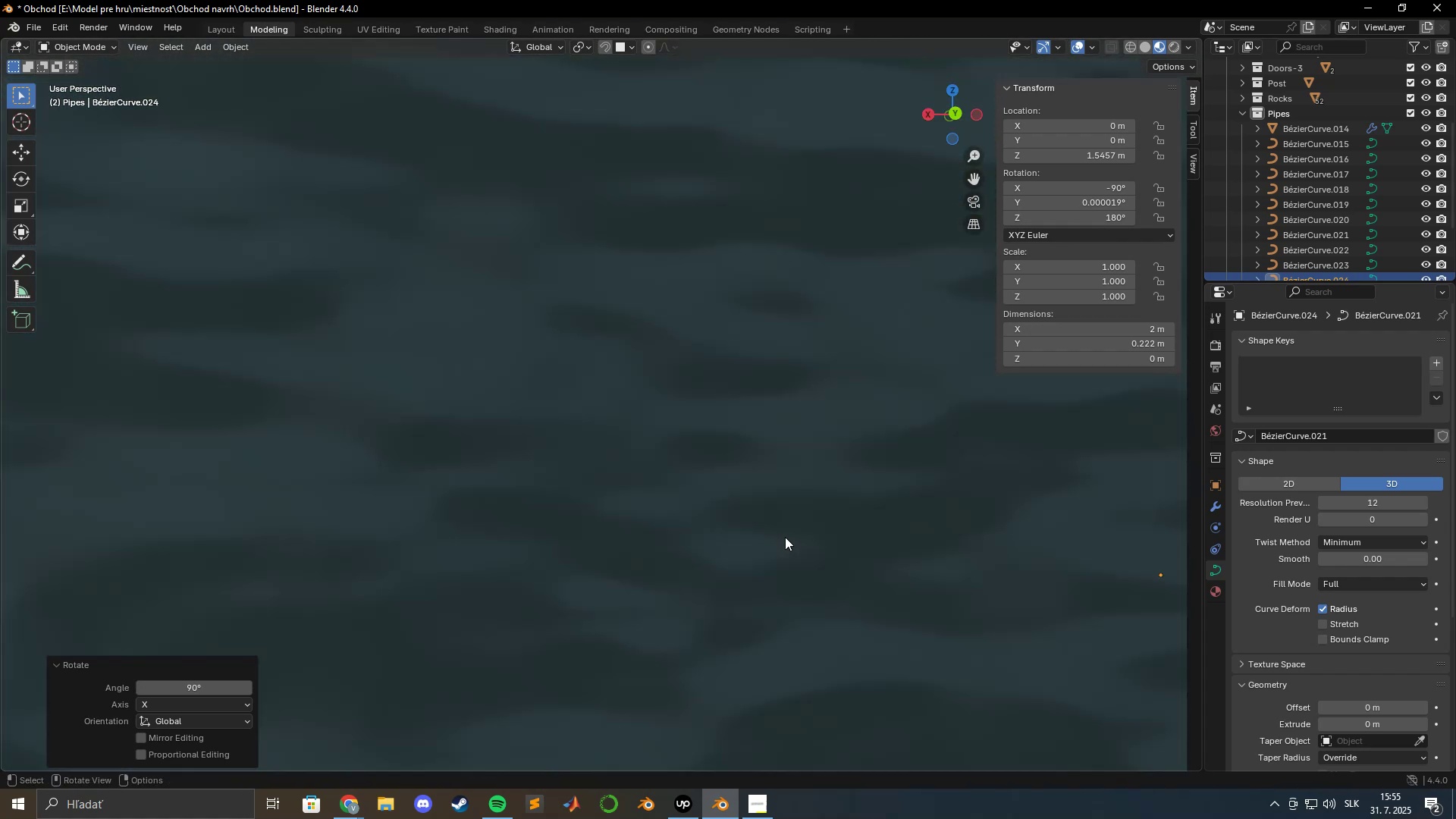 
type(gyx)
 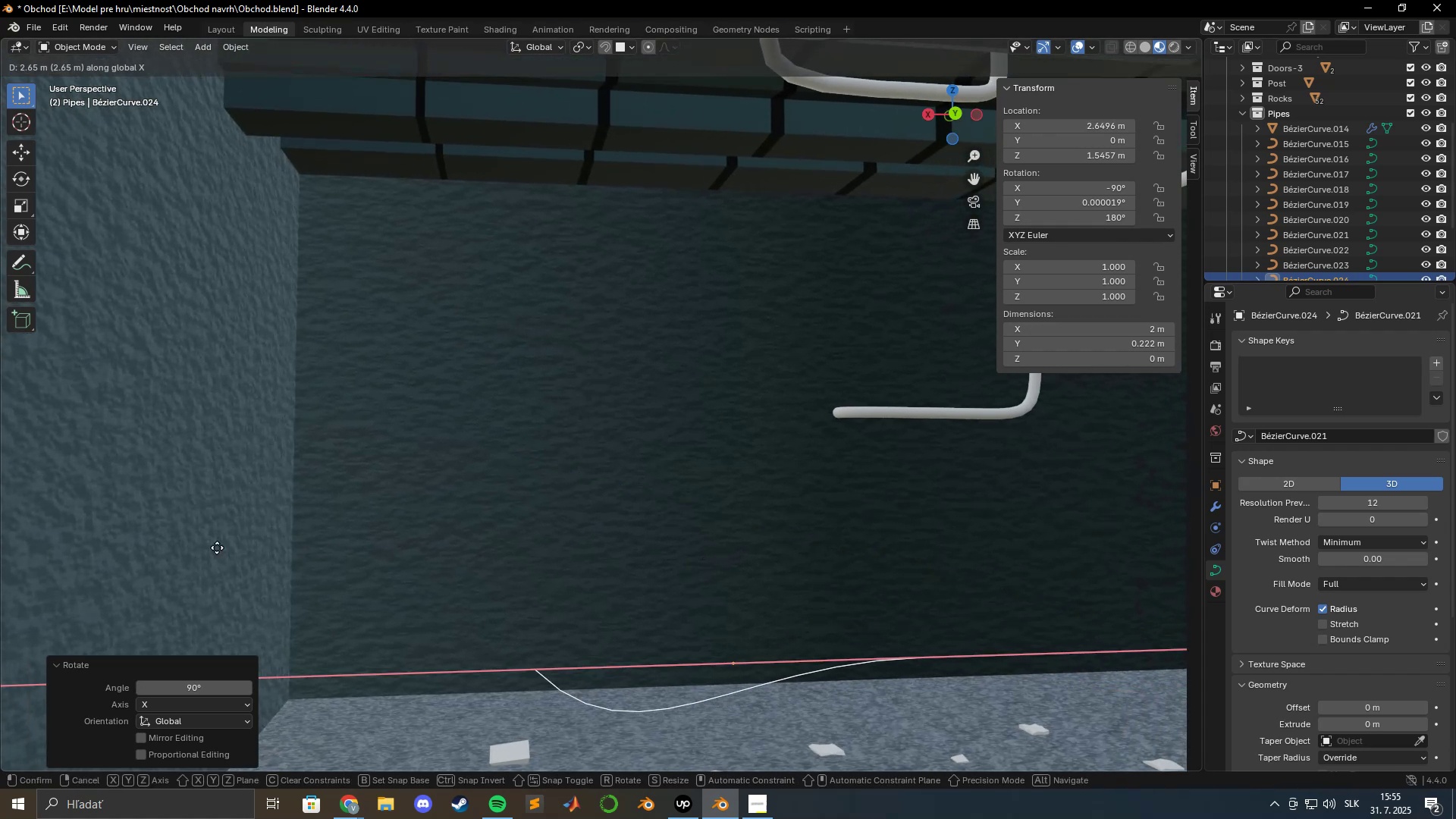 
scroll: coordinate [790, 537], scroll_direction: up, amount: 1.0
 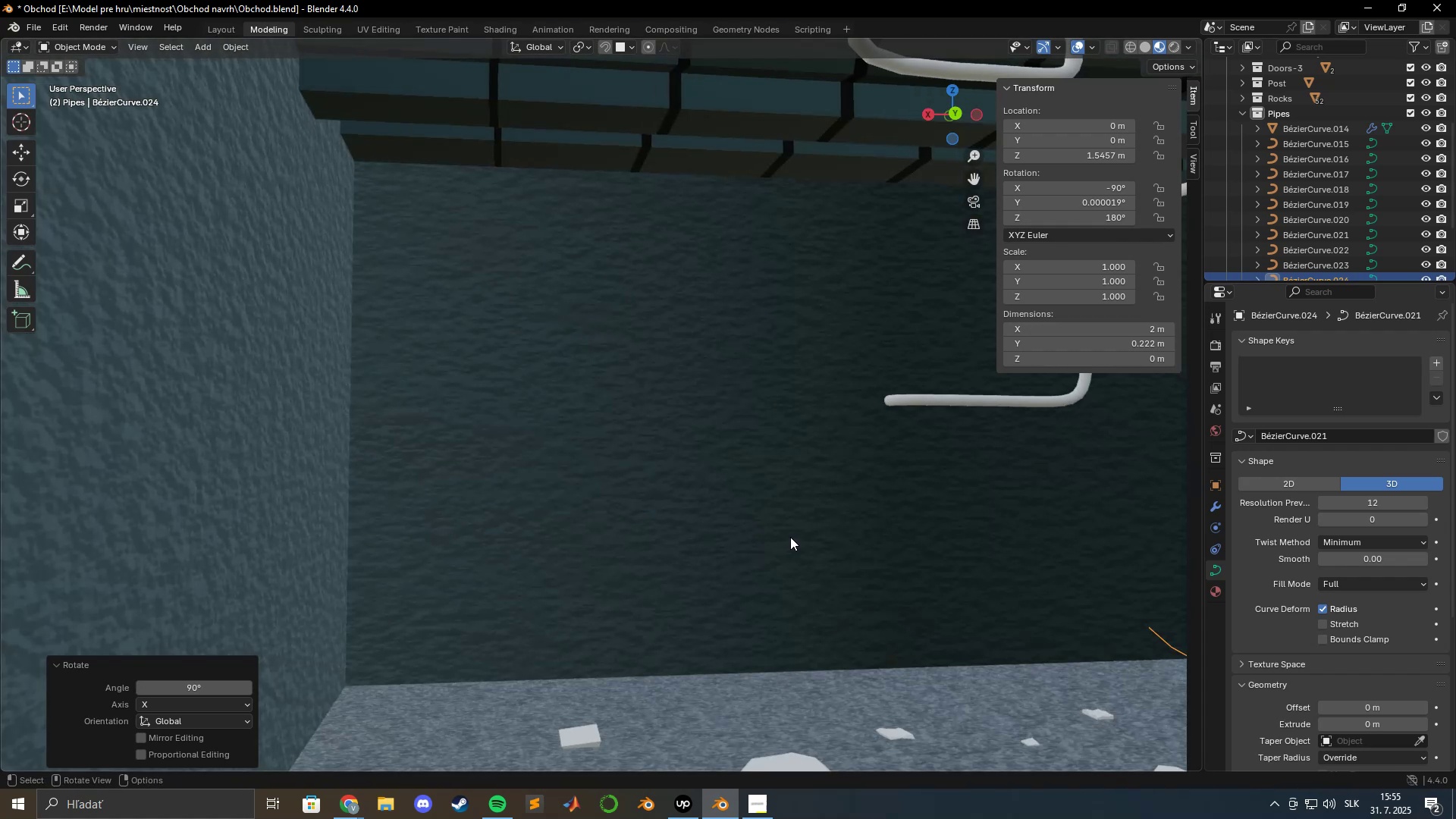 
left_click([1034, 519])
 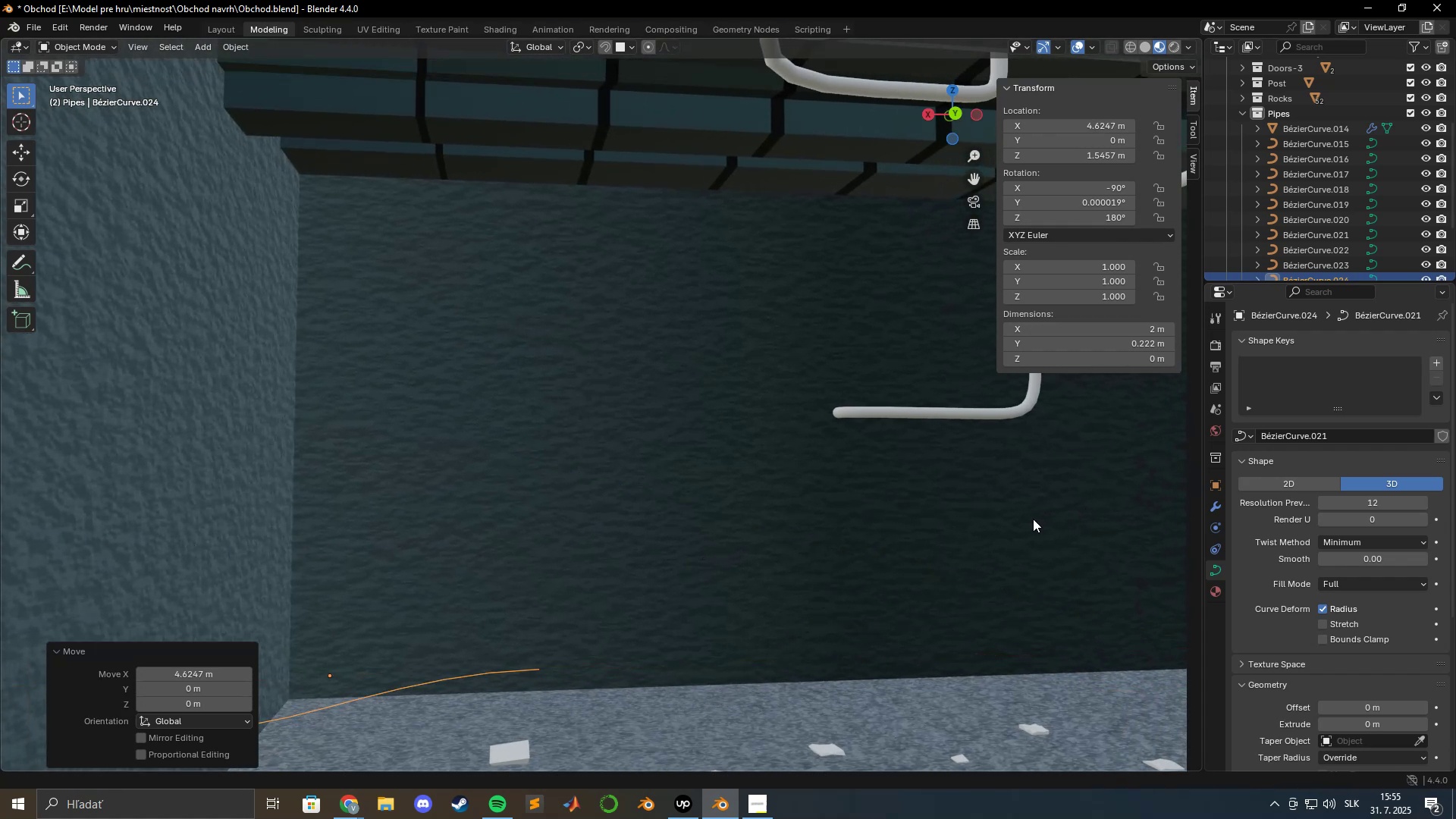 
hold_key(key=ShiftLeft, duration=0.58)
 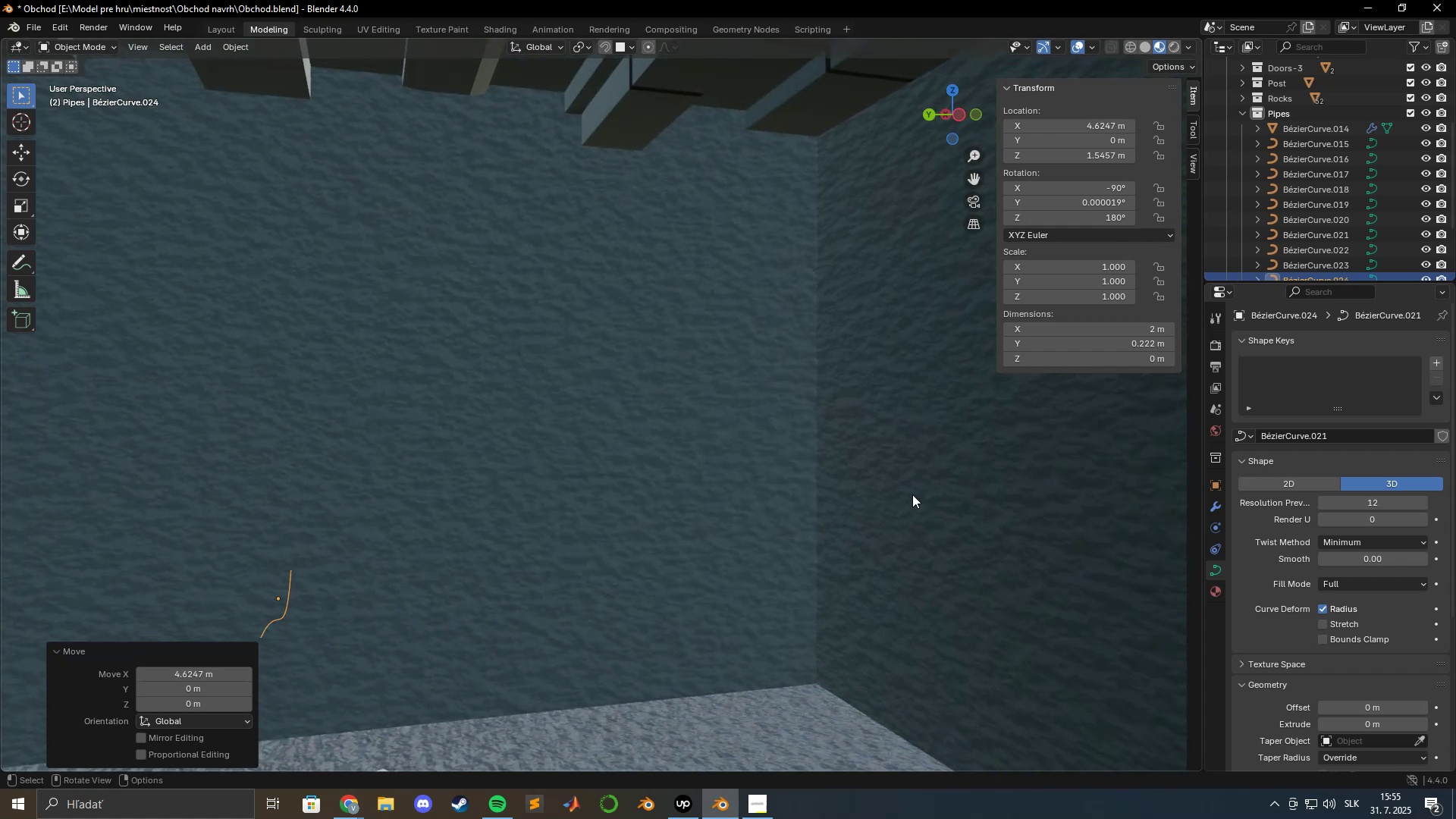 
type(gy)
 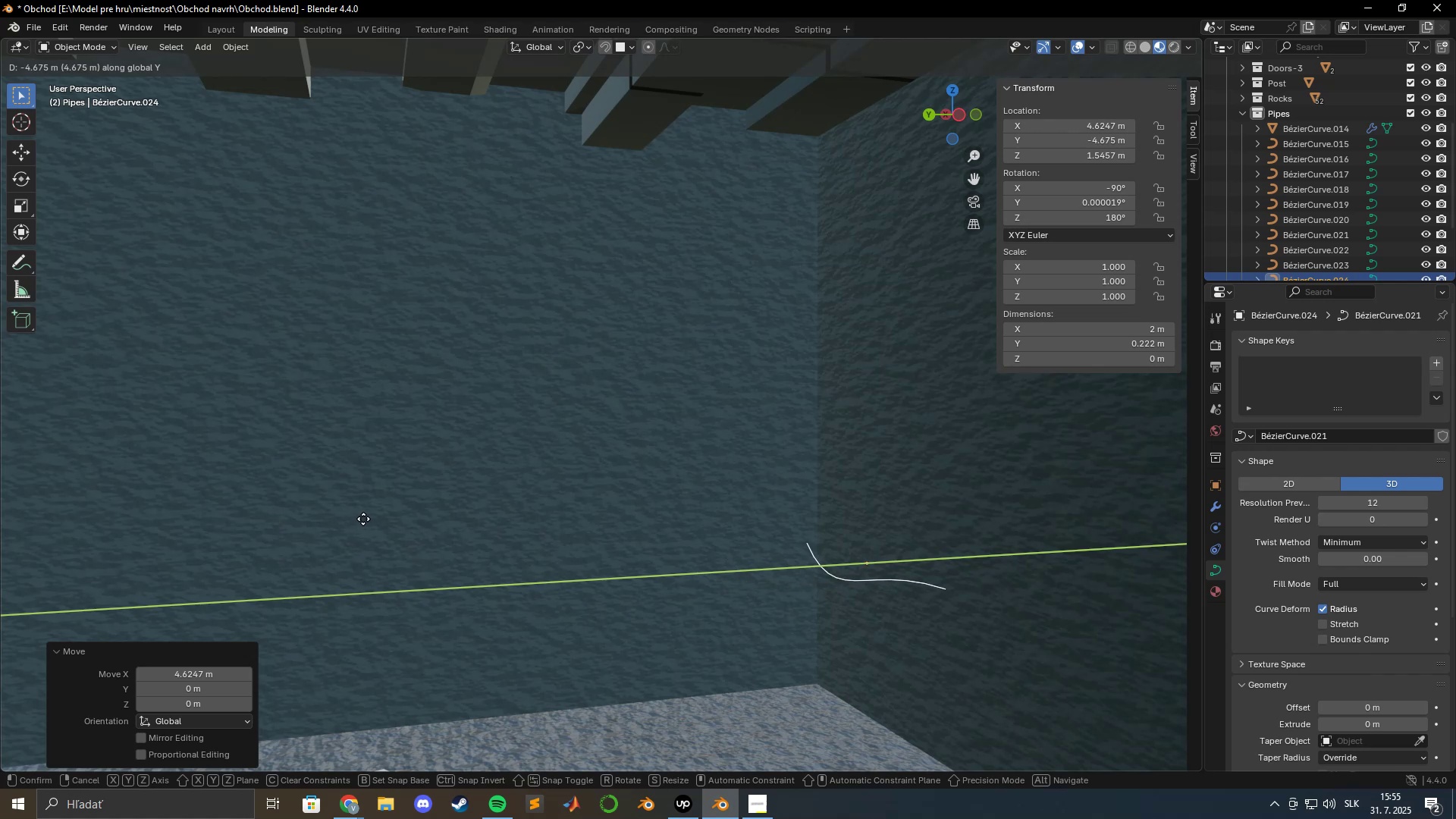 
hold_key(key=ShiftLeft, duration=0.64)
 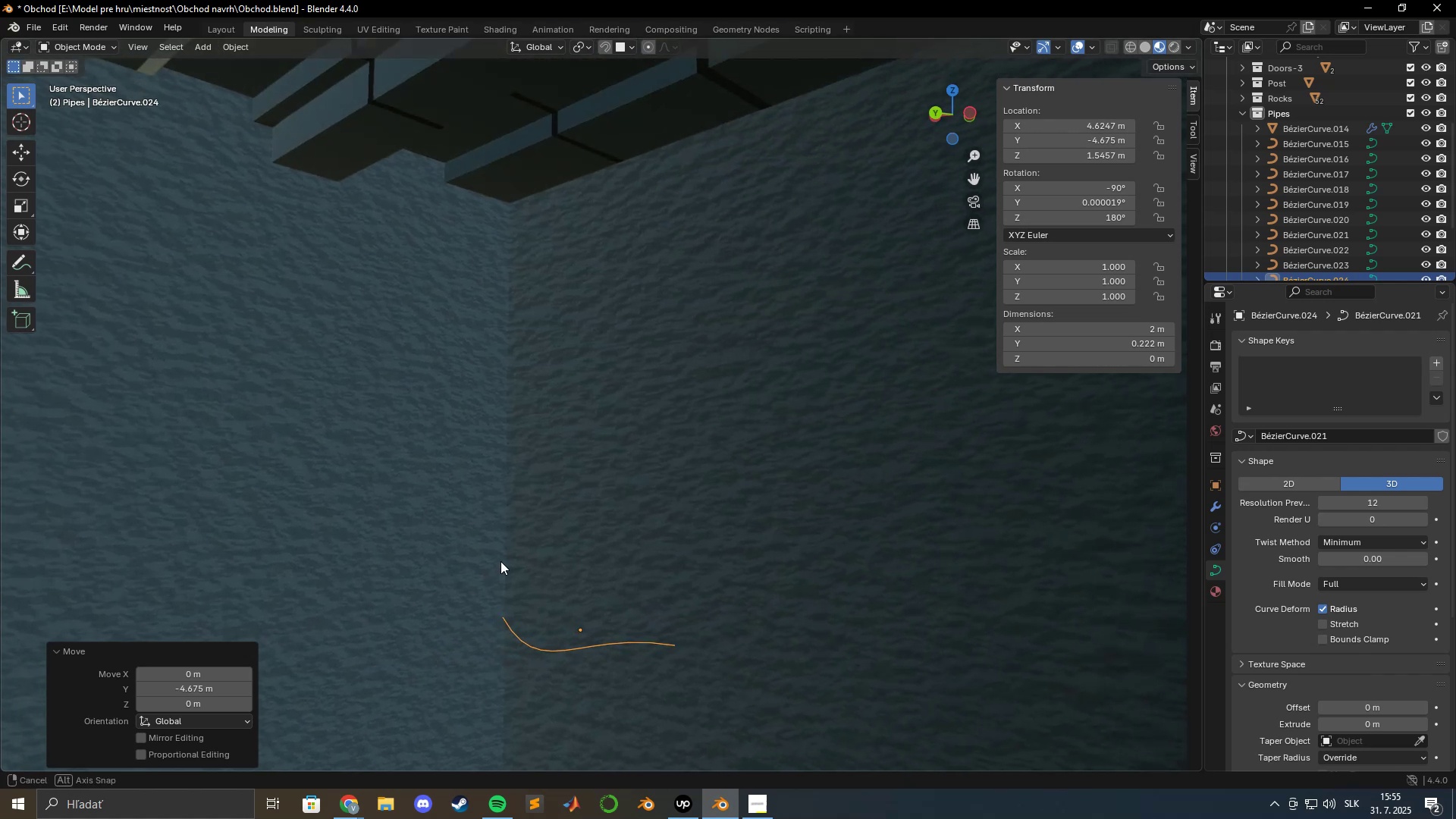 
hold_key(key=ShiftLeft, duration=0.55)
 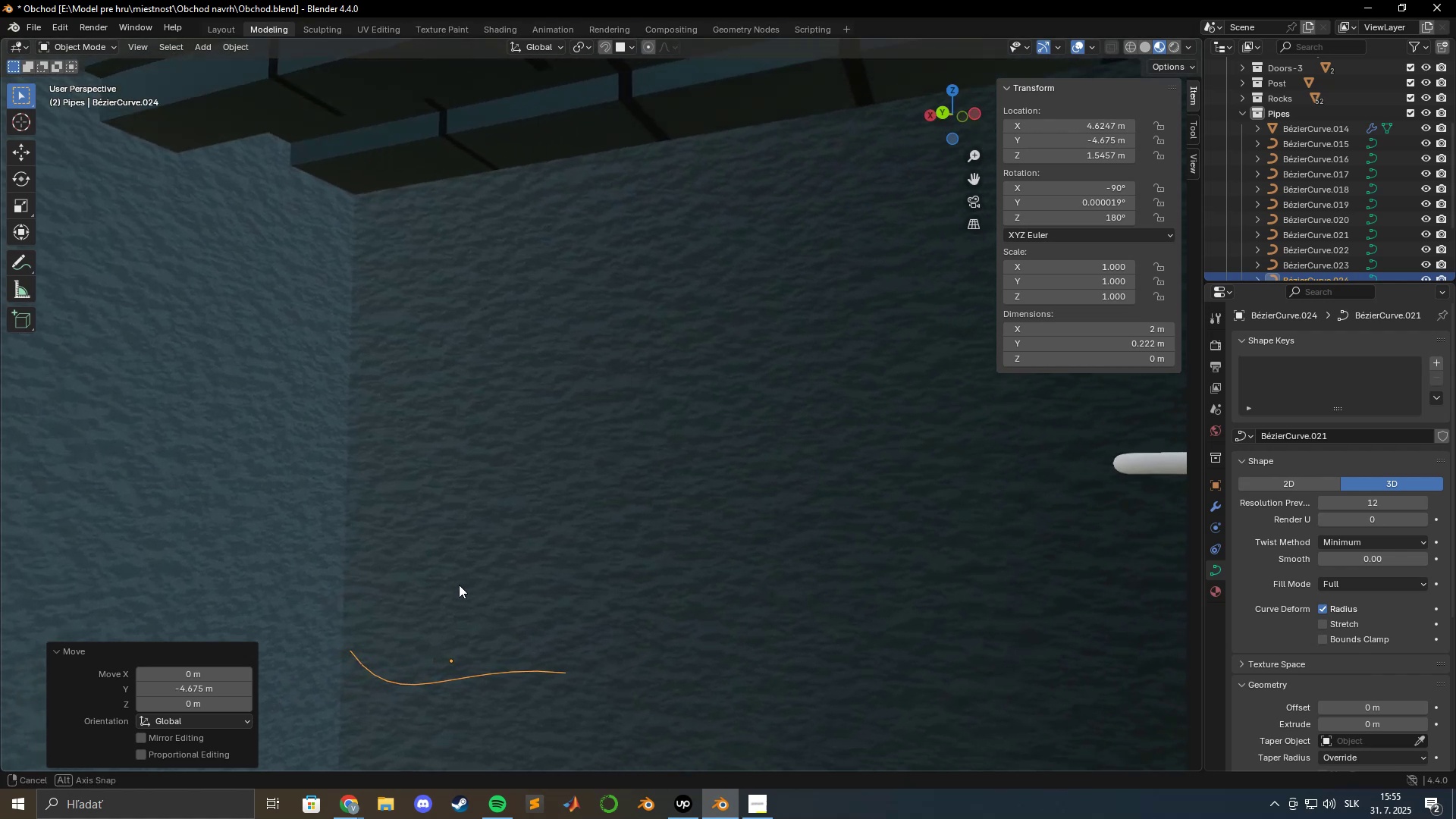 
hold_key(key=ShiftLeft, duration=0.74)
 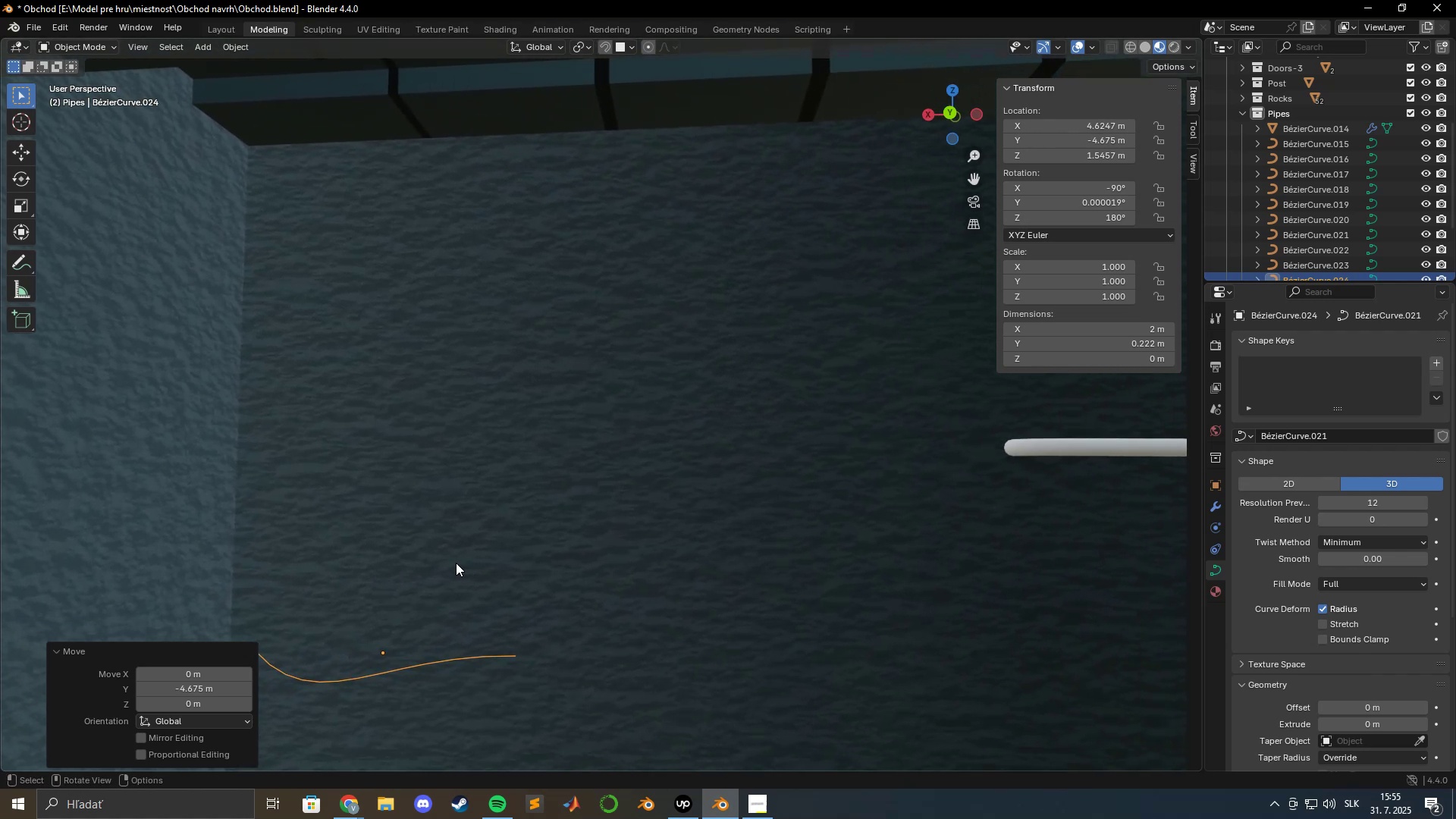 
hold_key(key=ShiftLeft, duration=0.38)
 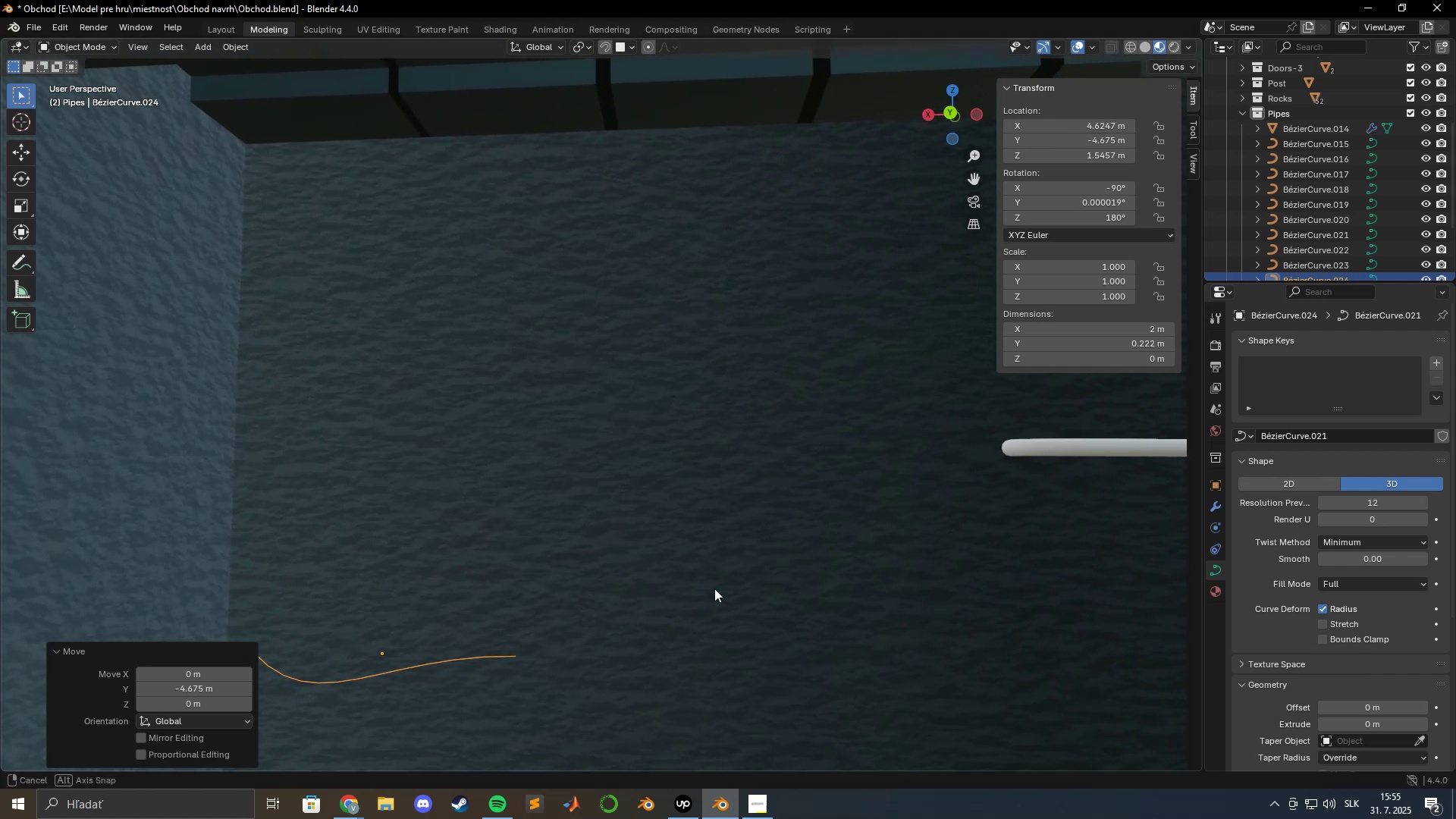 
hold_key(key=ShiftLeft, duration=0.48)
 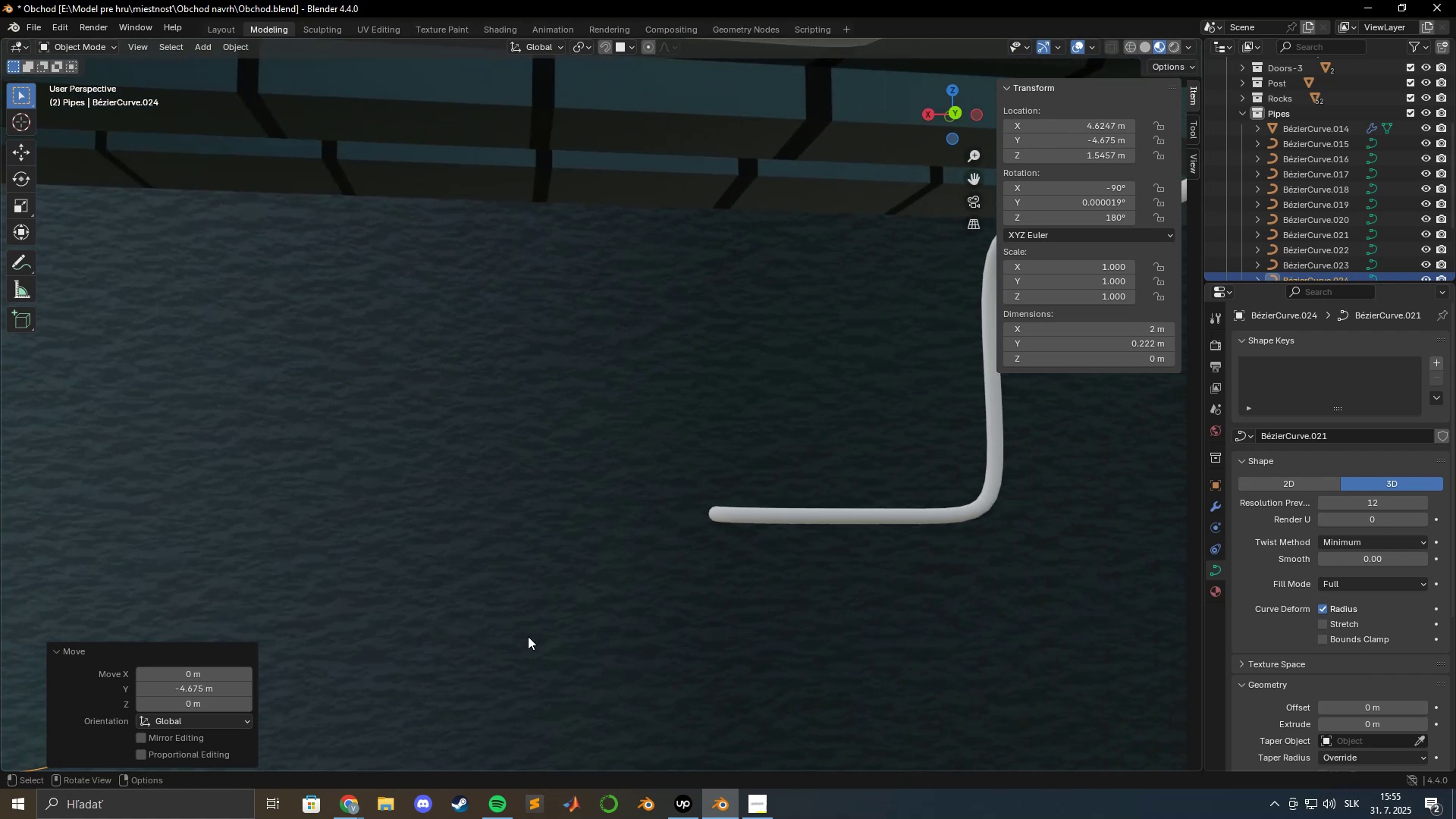 
scroll: coordinate [533, 635], scroll_direction: down, amount: 1.0
 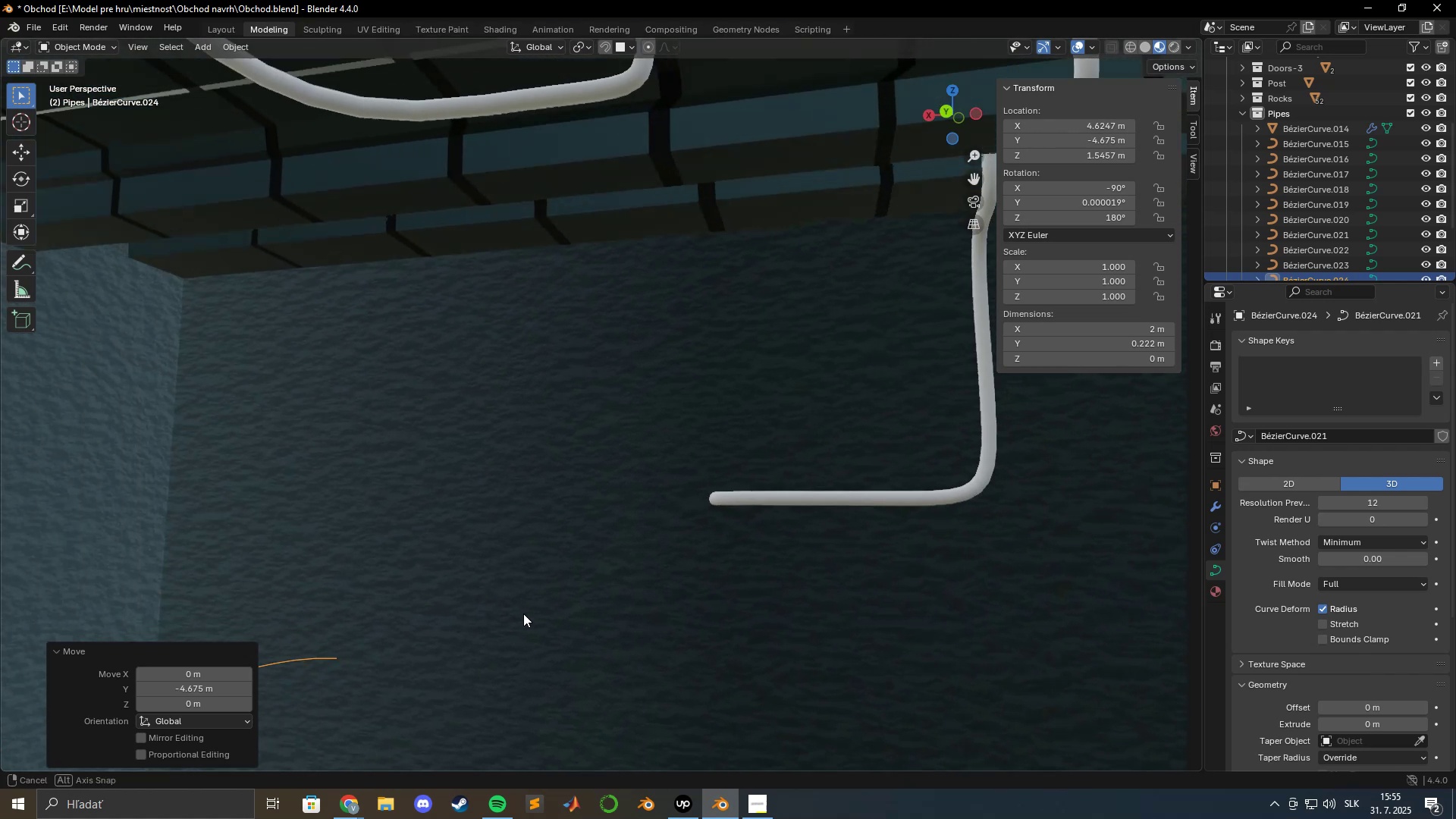 
hold_key(key=ShiftLeft, duration=0.48)
 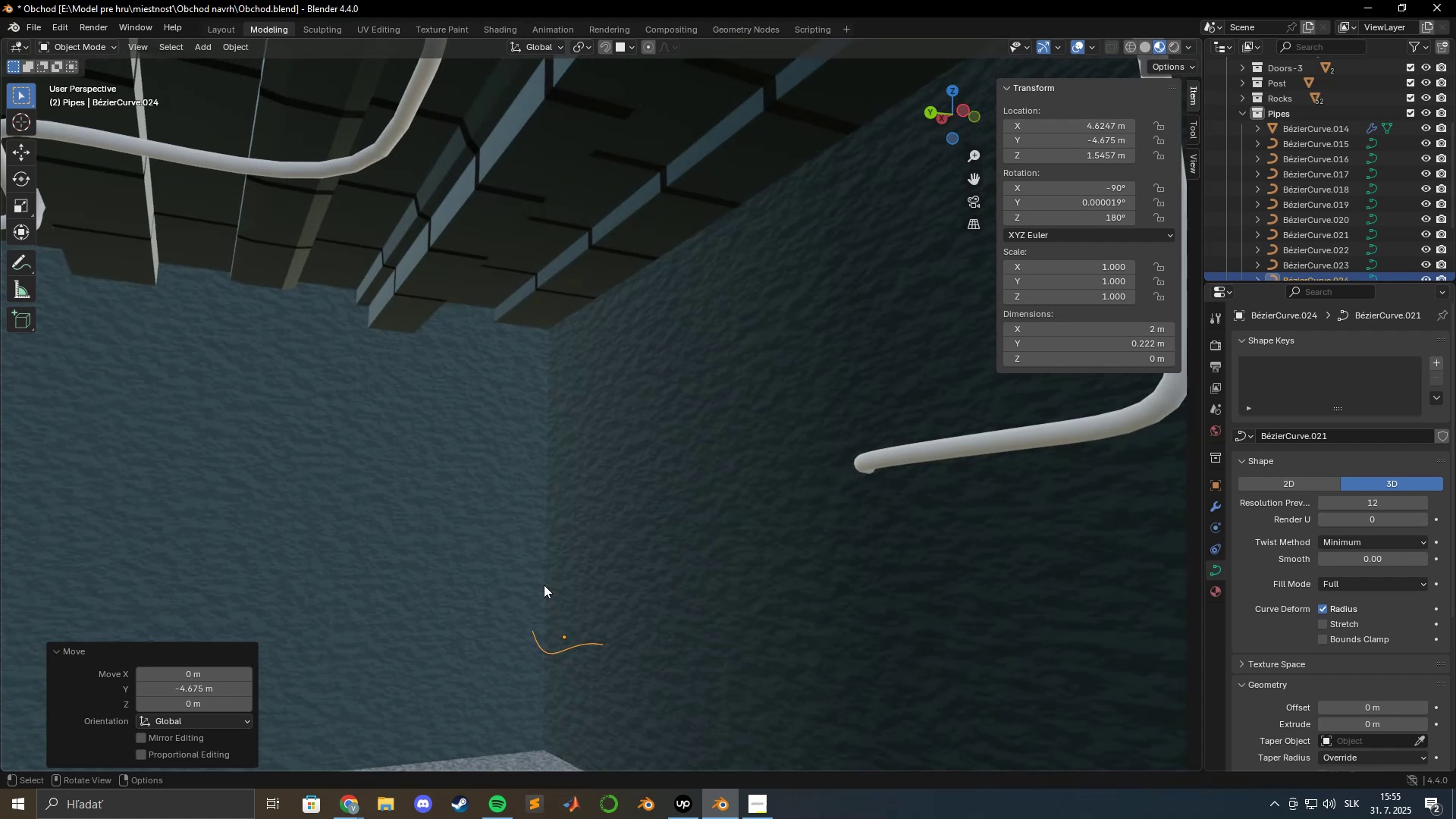 
hold_key(key=ShiftLeft, duration=1.5)
 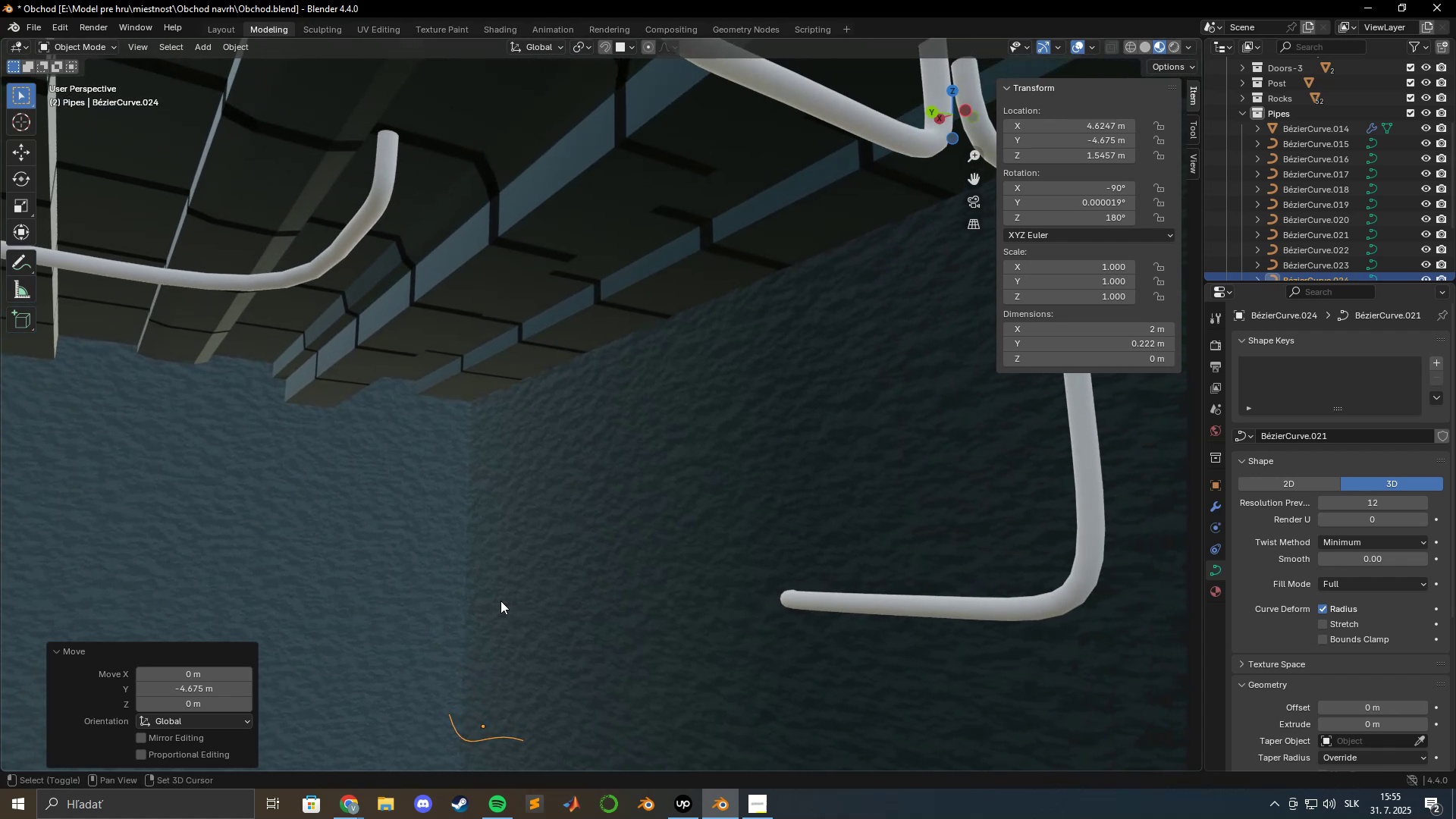 
hold_key(key=ShiftLeft, duration=0.97)
 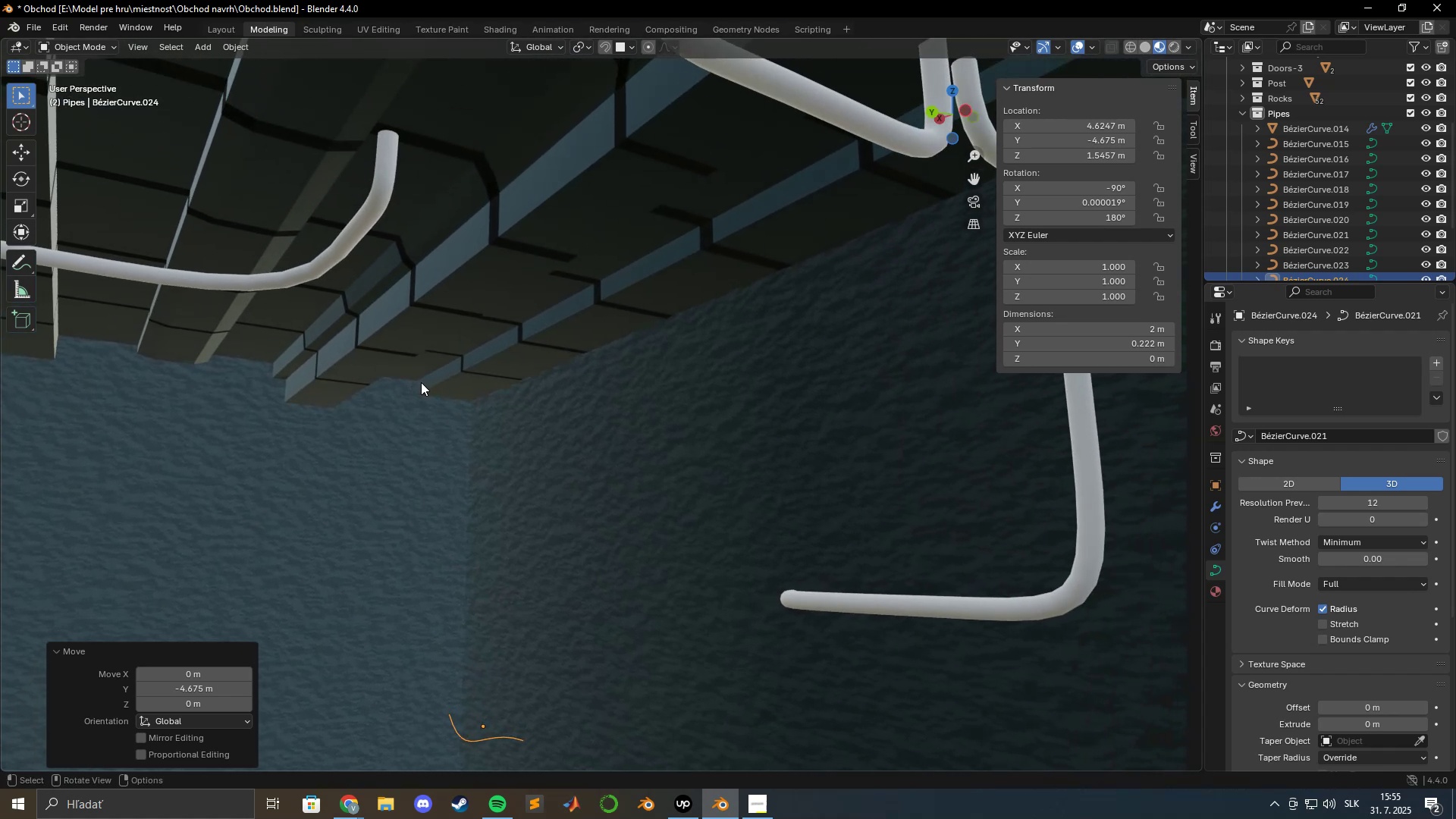 
wait(9.04)
 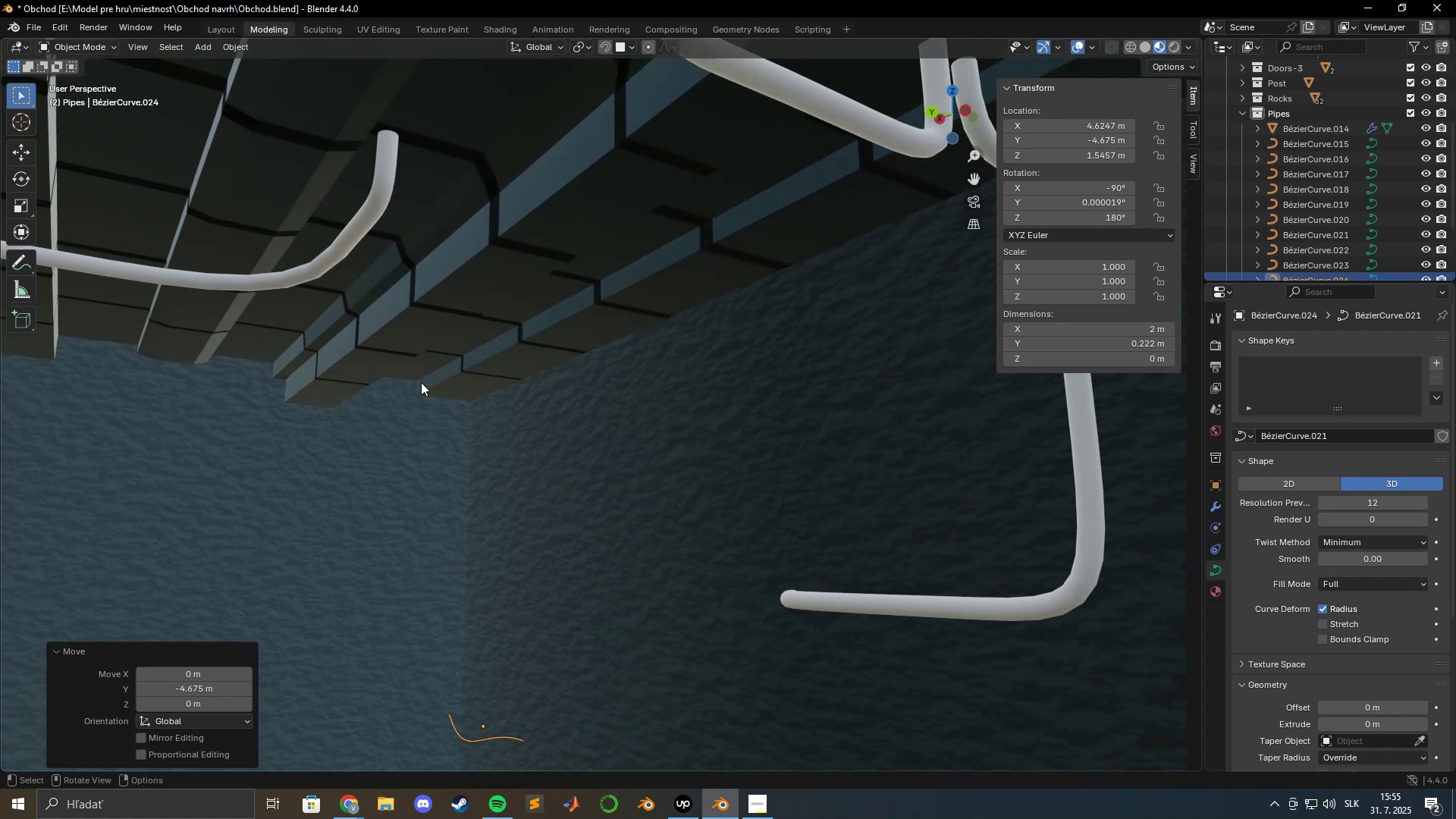 
hold_key(key=ShiftLeft, duration=0.81)
 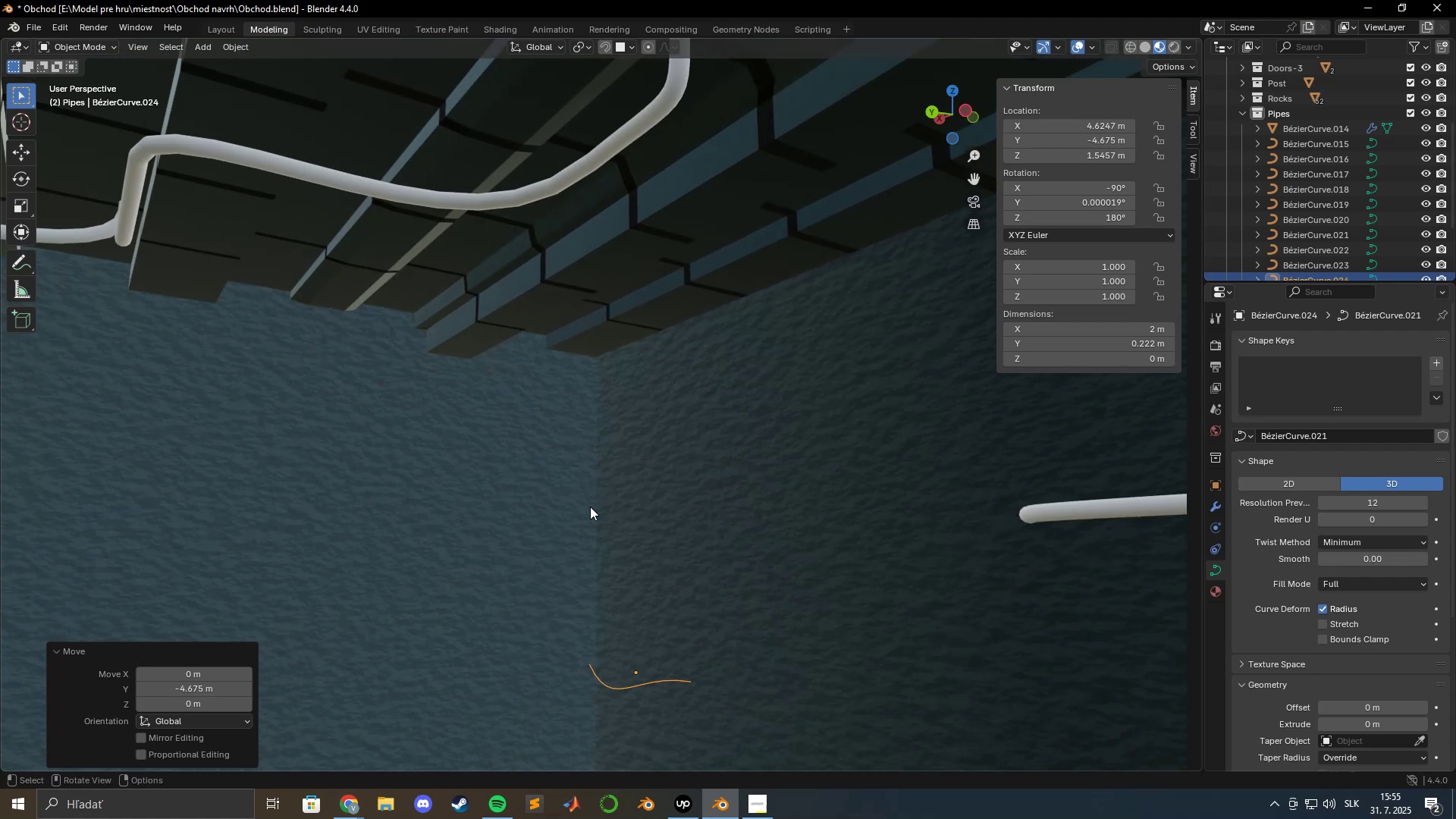 
scroll: coordinate [596, 507], scroll_direction: up, amount: 3.0
 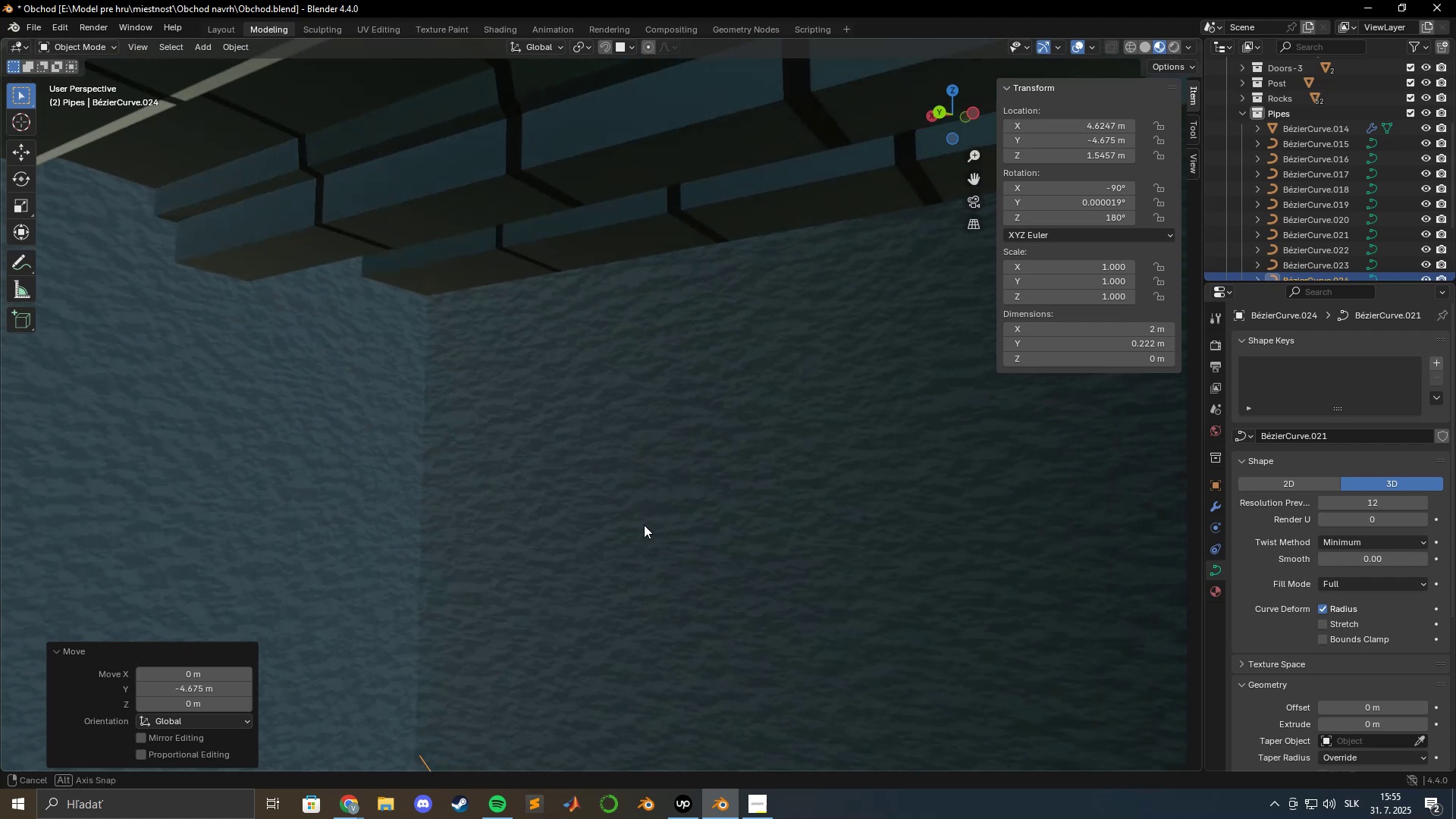 
hold_key(key=ShiftLeft, duration=0.76)
scroll: coordinate [639, 617], scroll_direction: up, amount: 1.0
 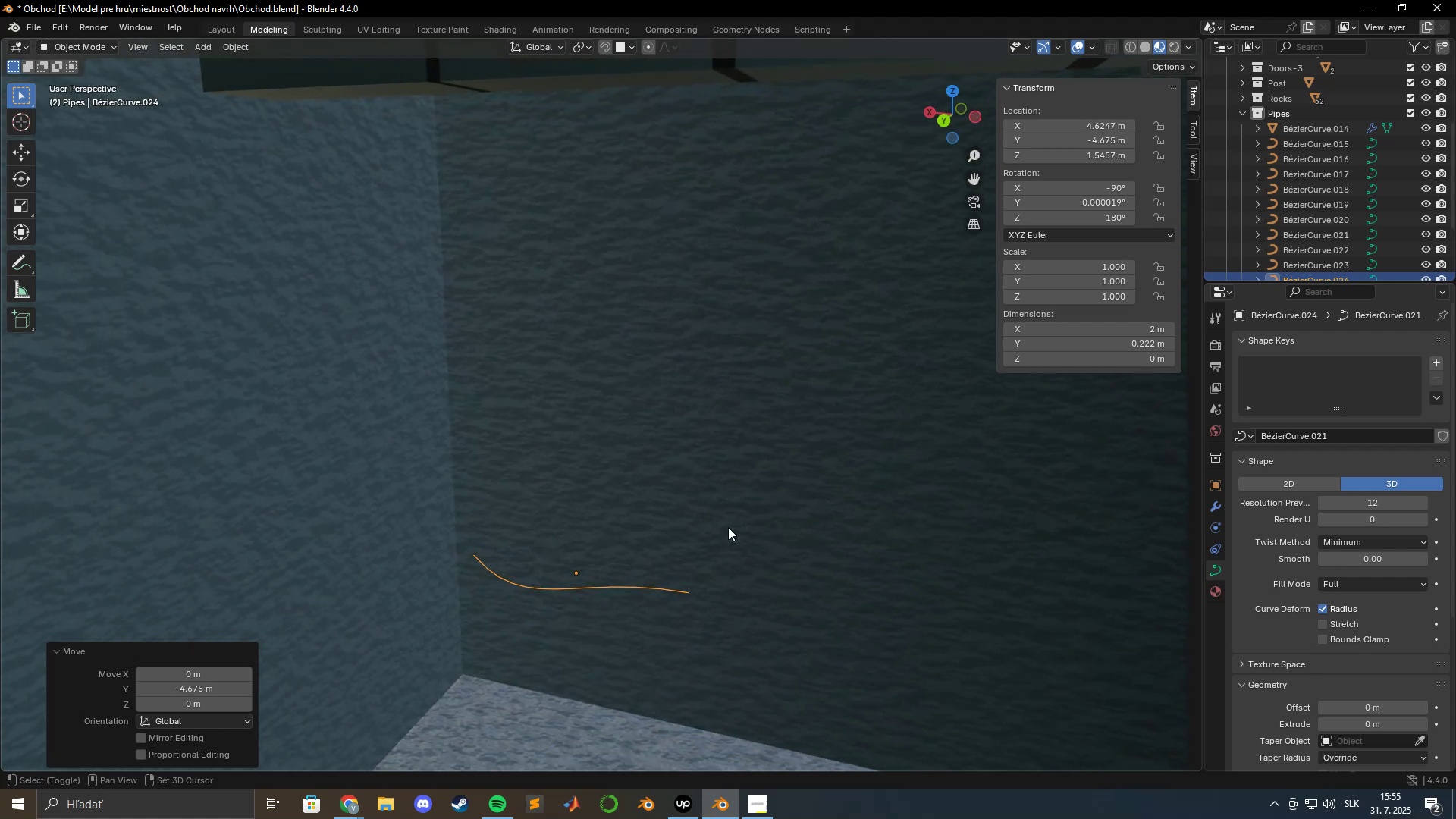 
hold_key(key=ShiftLeft, duration=0.42)
 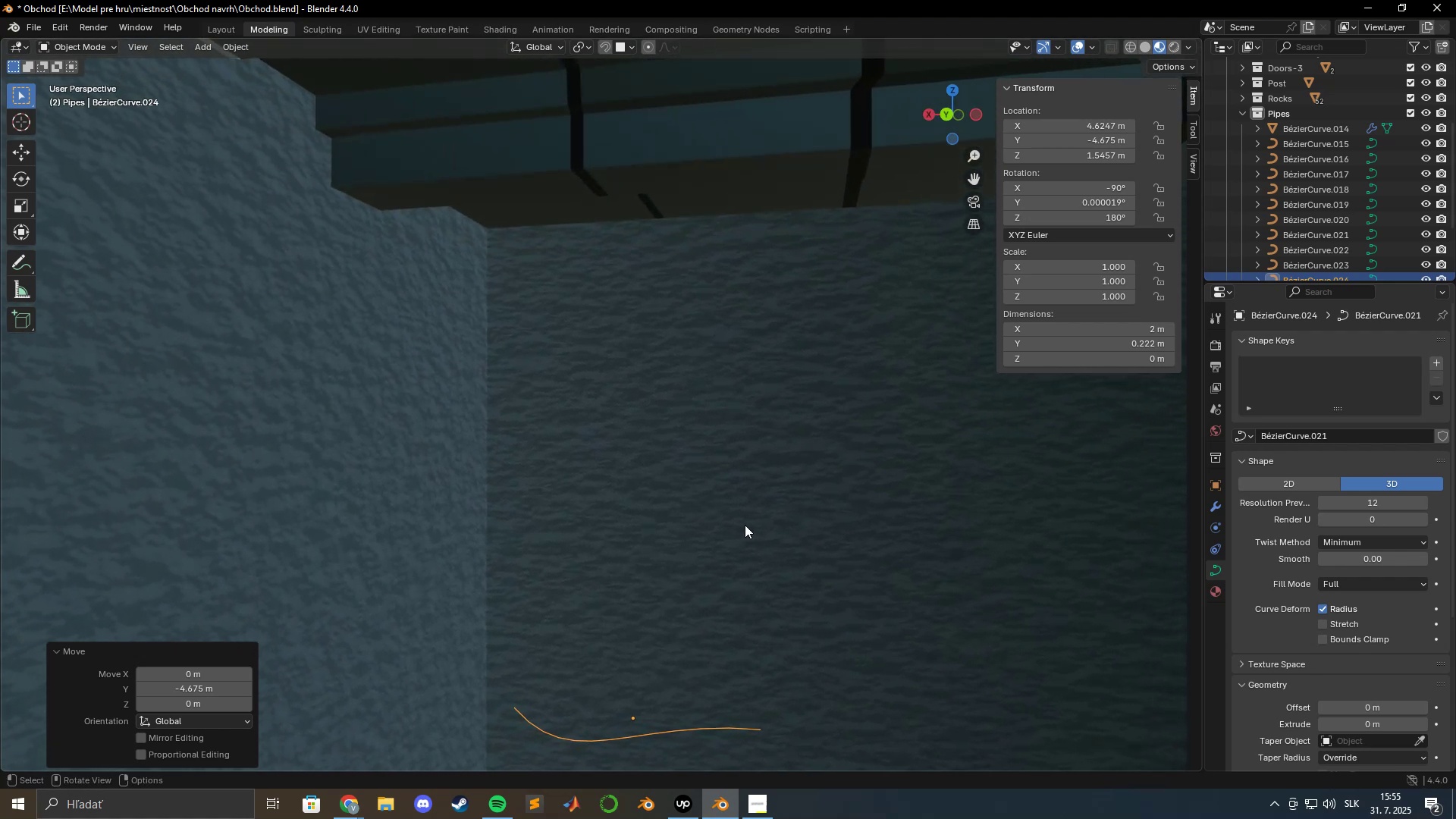 
scroll: coordinate [717, 535], scroll_direction: up, amount: 3.0
 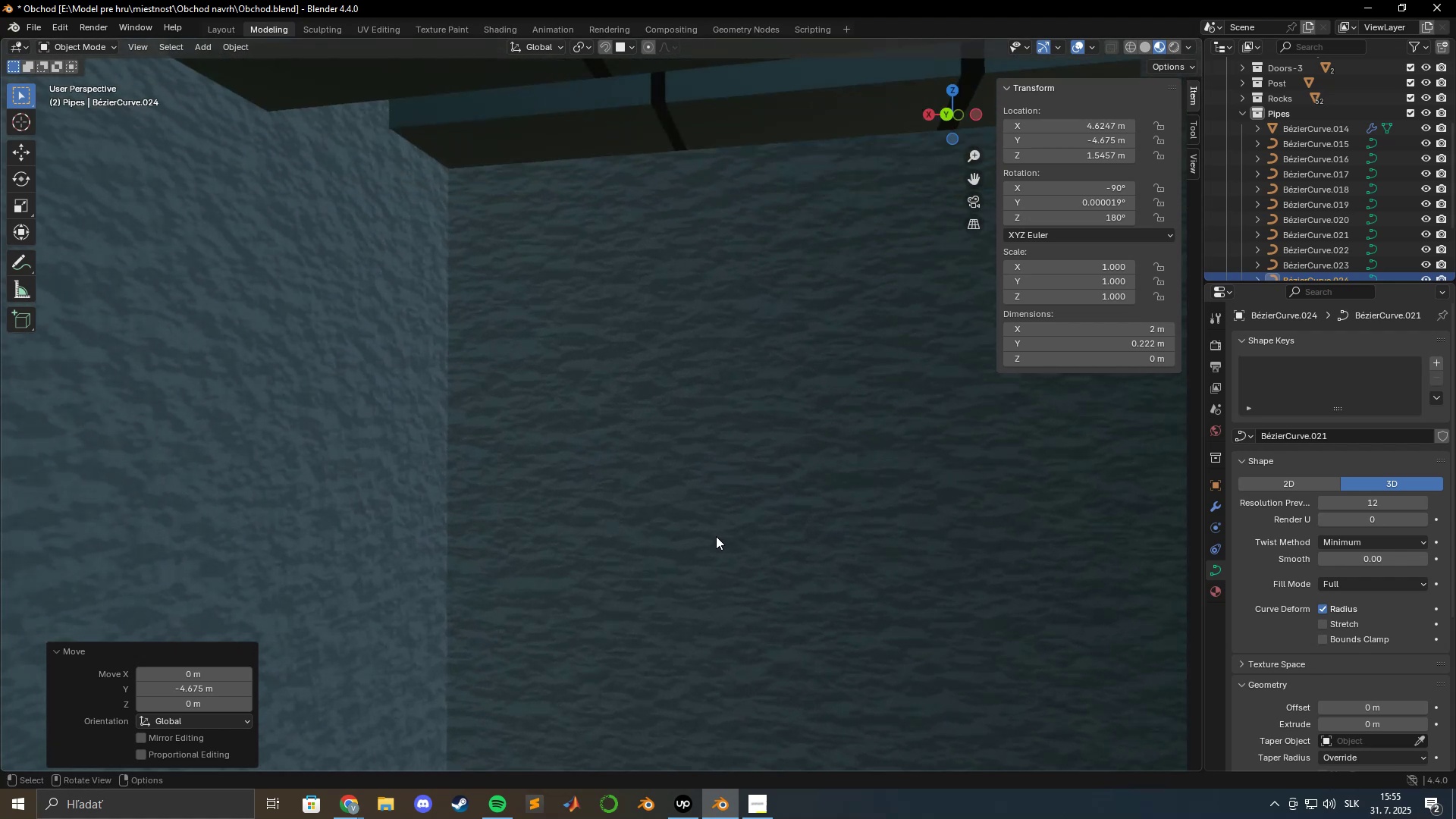 
hold_key(key=ShiftLeft, duration=0.62)
 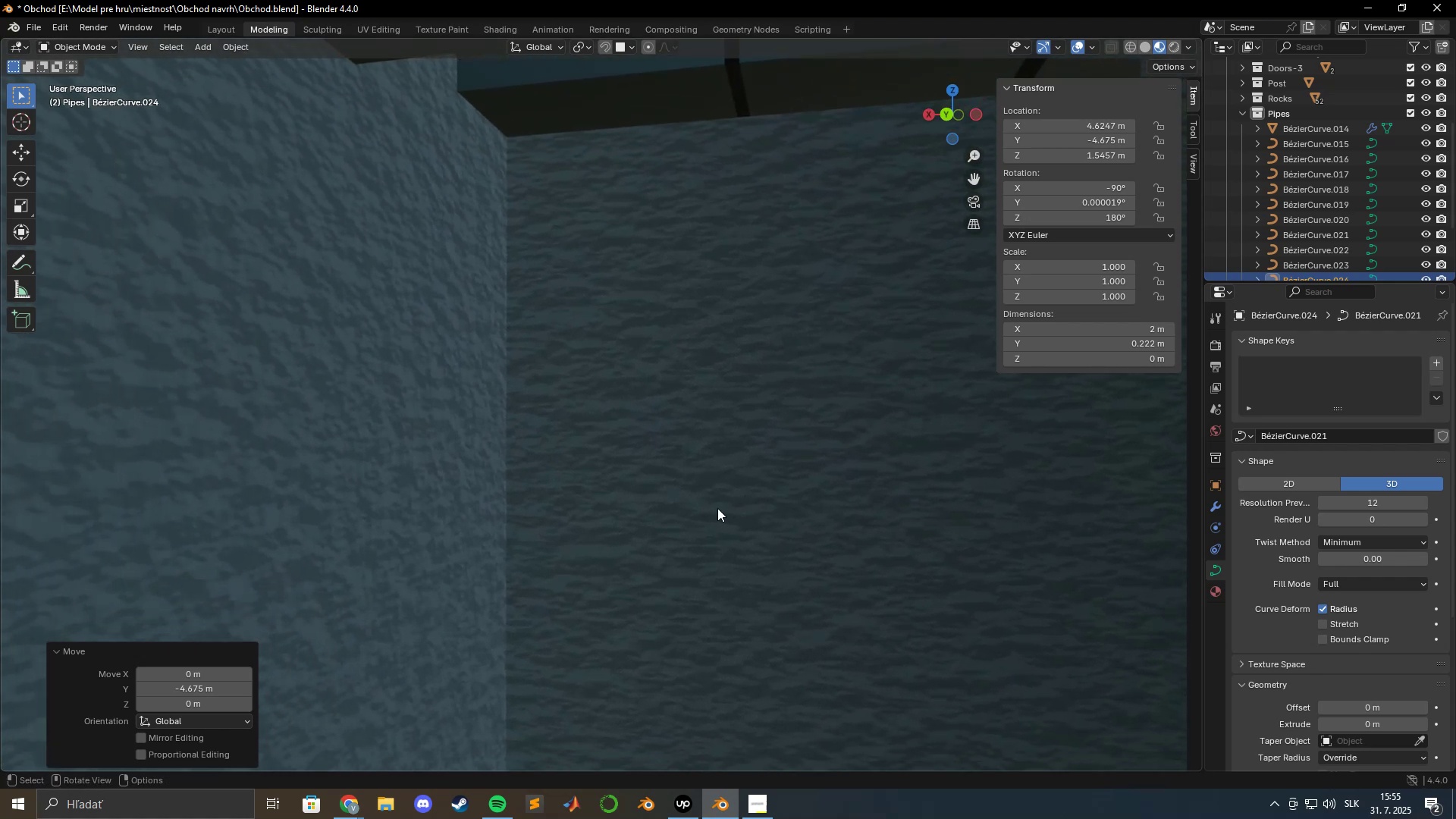 
type(gzgz)
 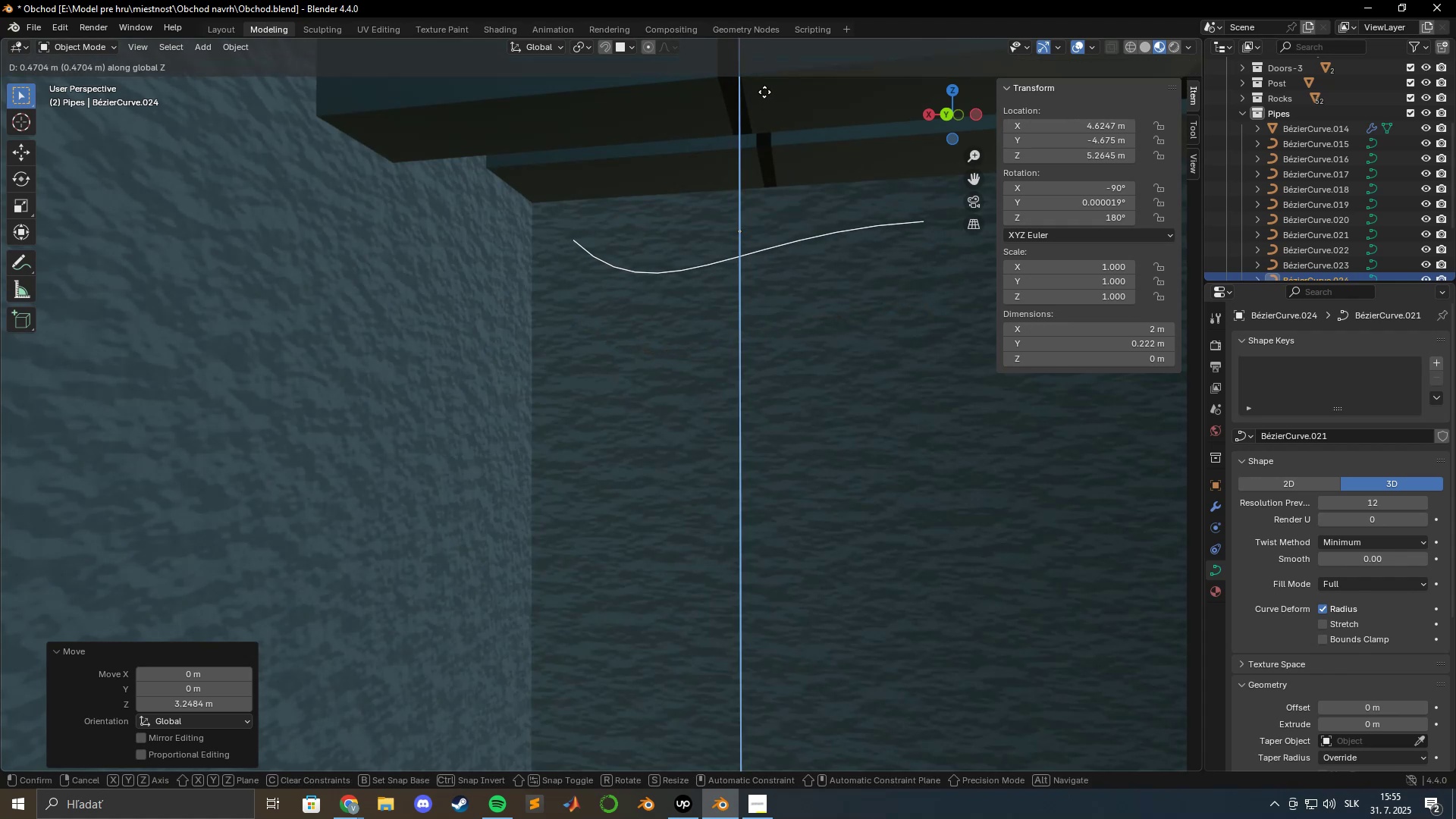 
left_click_drag(start_coordinate=[667, 673], to_coordinate=[668, 667])
 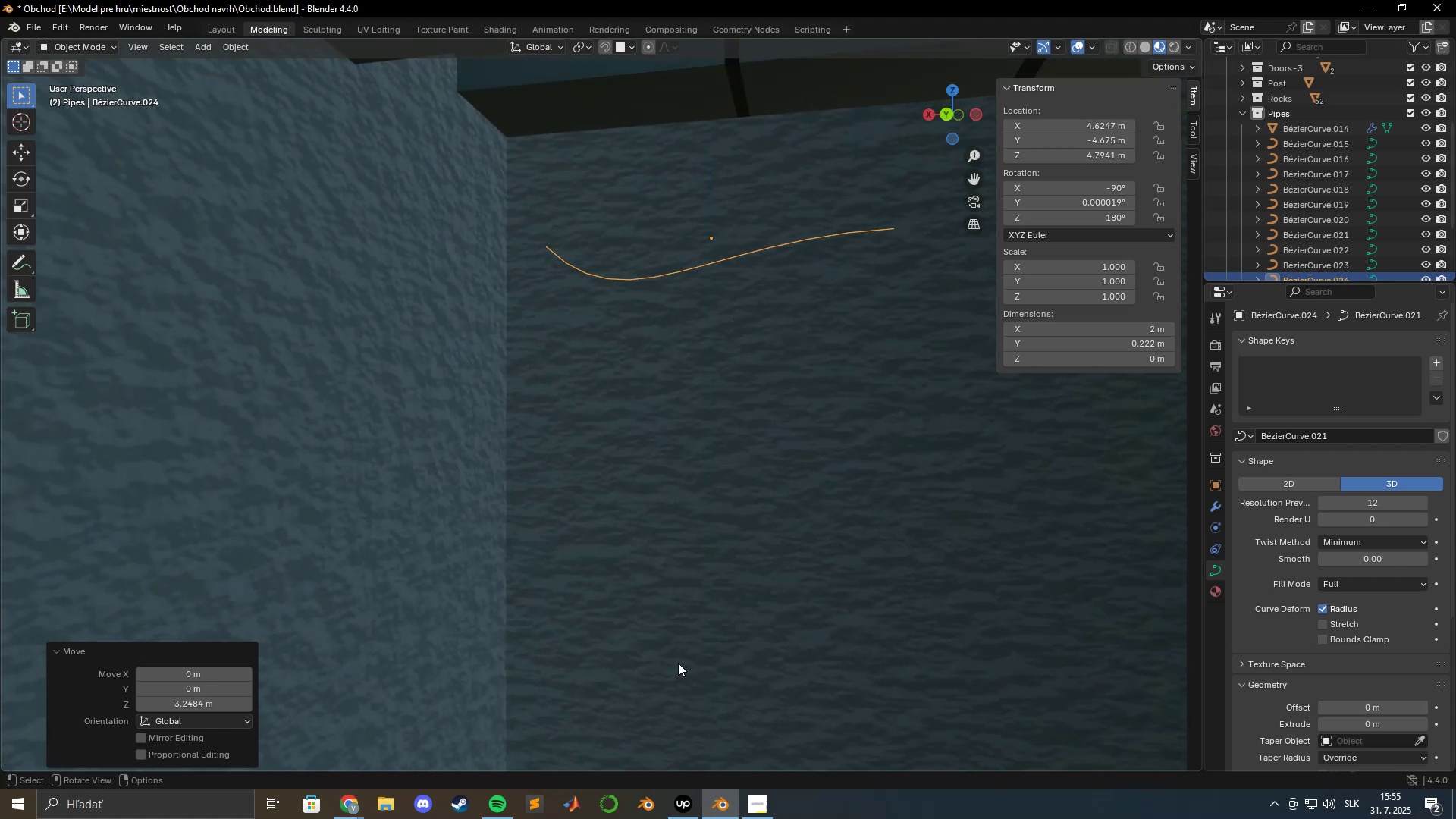 
left_click([764, 92])
 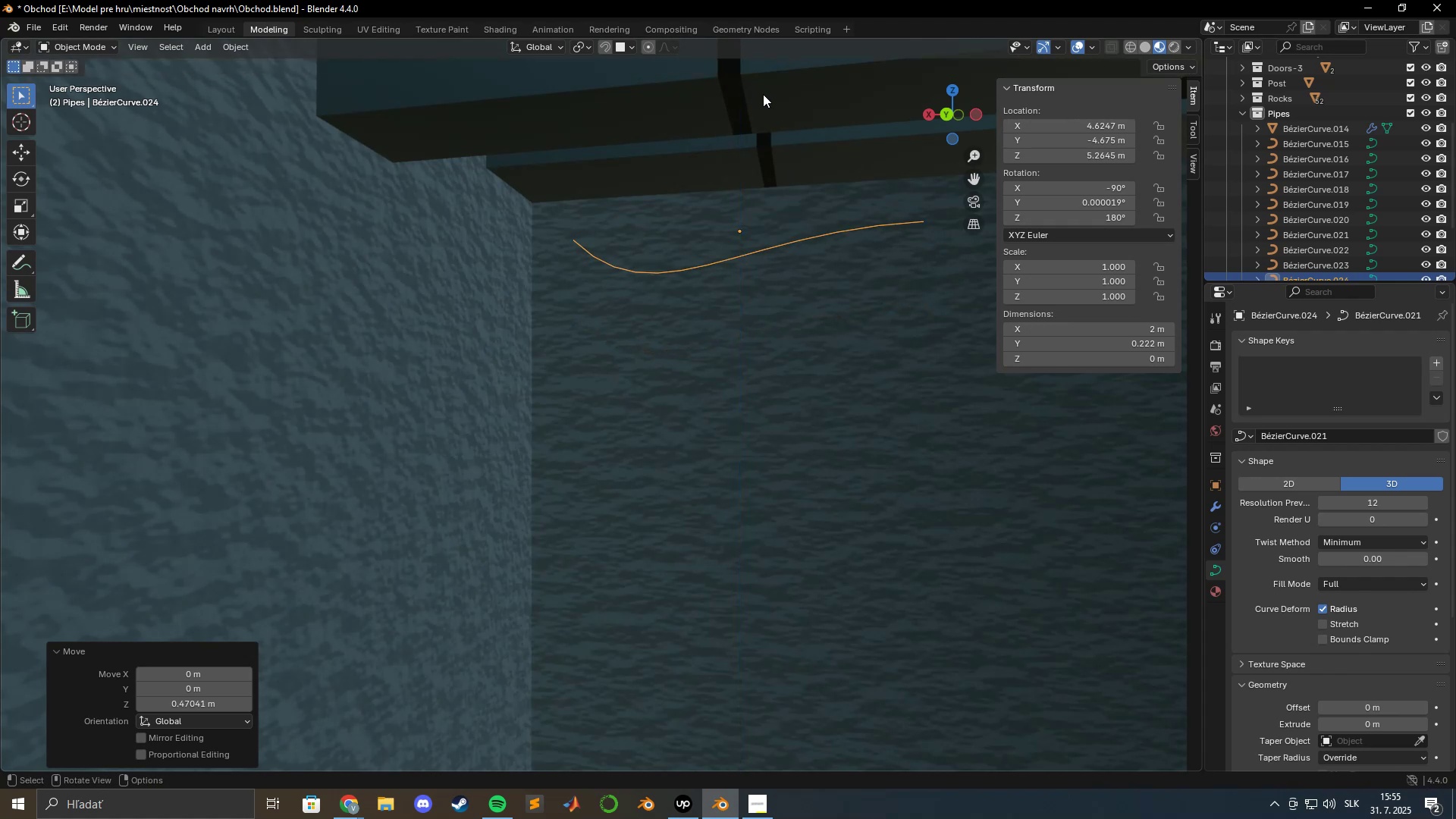 
type(gy)
 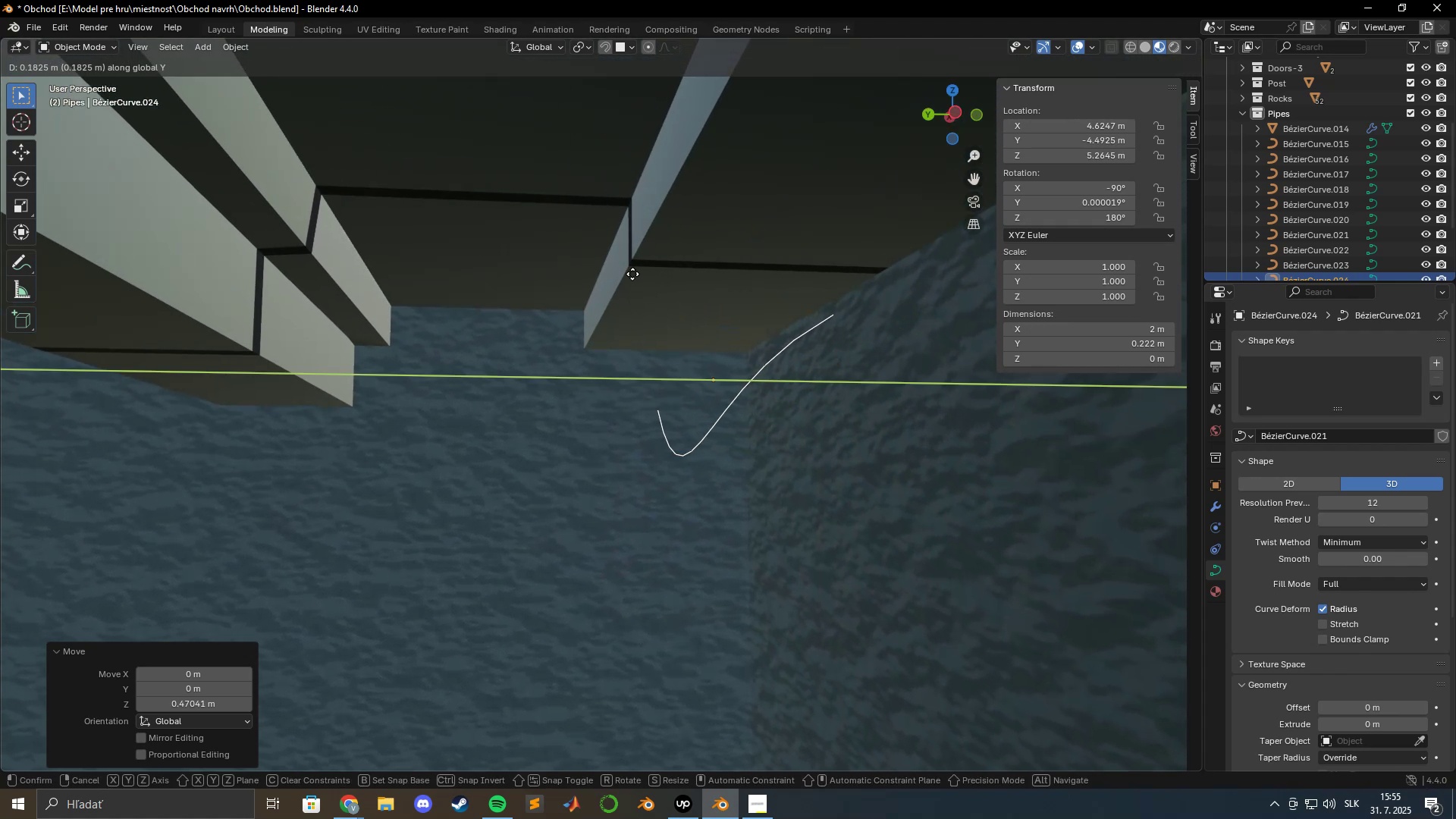 
left_click([527, 262])
 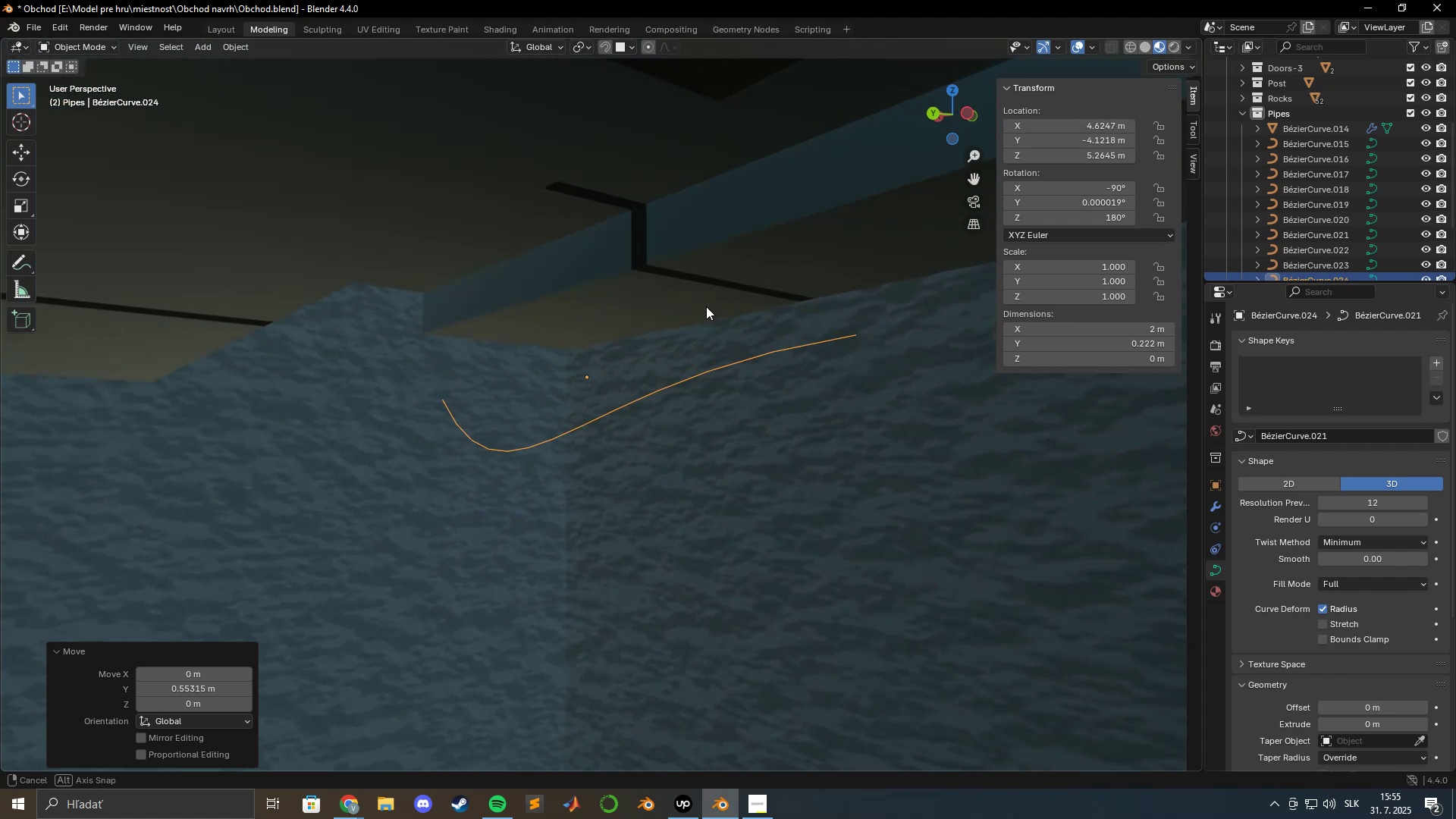 
scroll: coordinate [658, 308], scroll_direction: up, amount: 4.0
 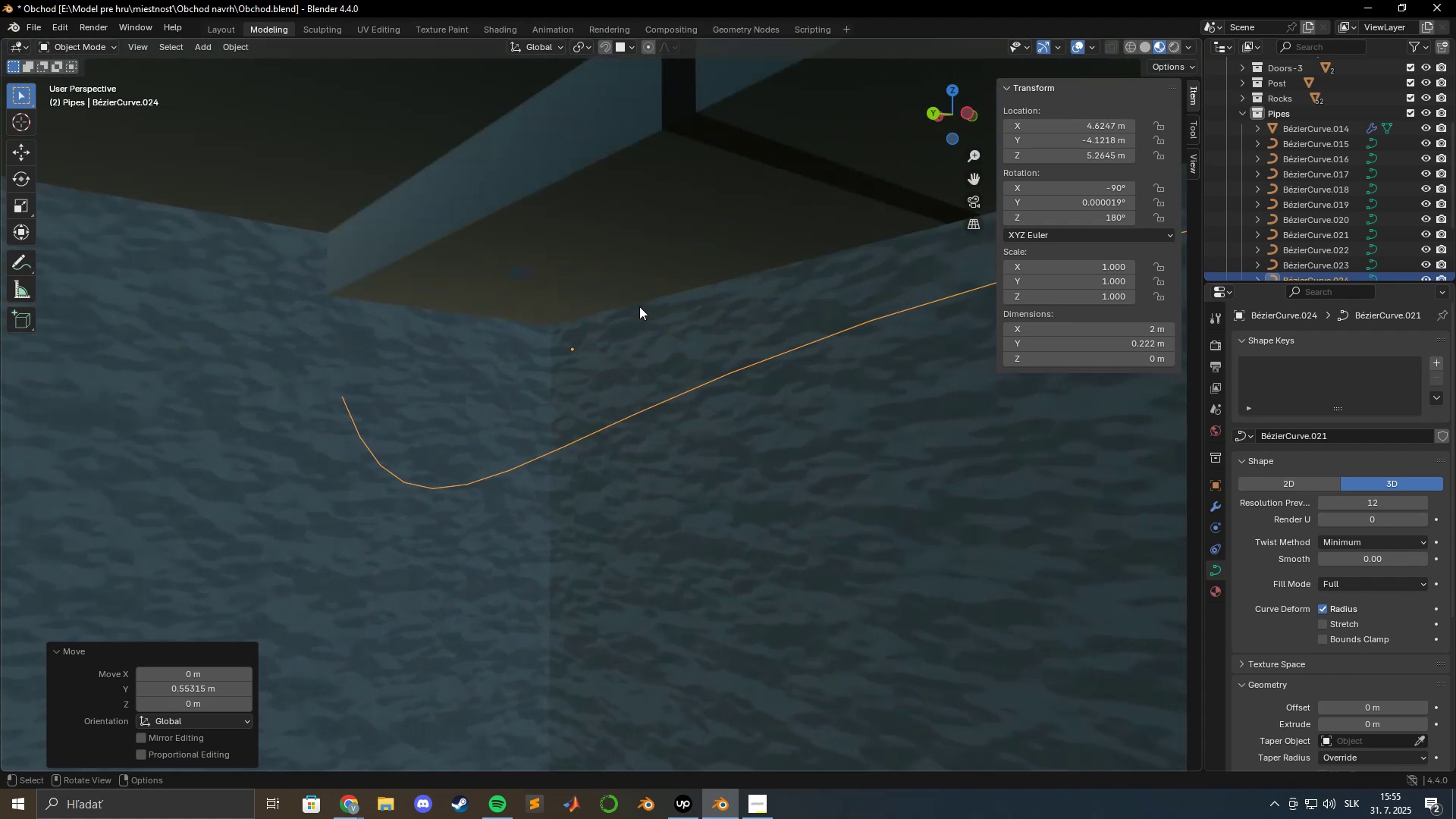 
hold_key(key=ShiftLeft, duration=0.54)
 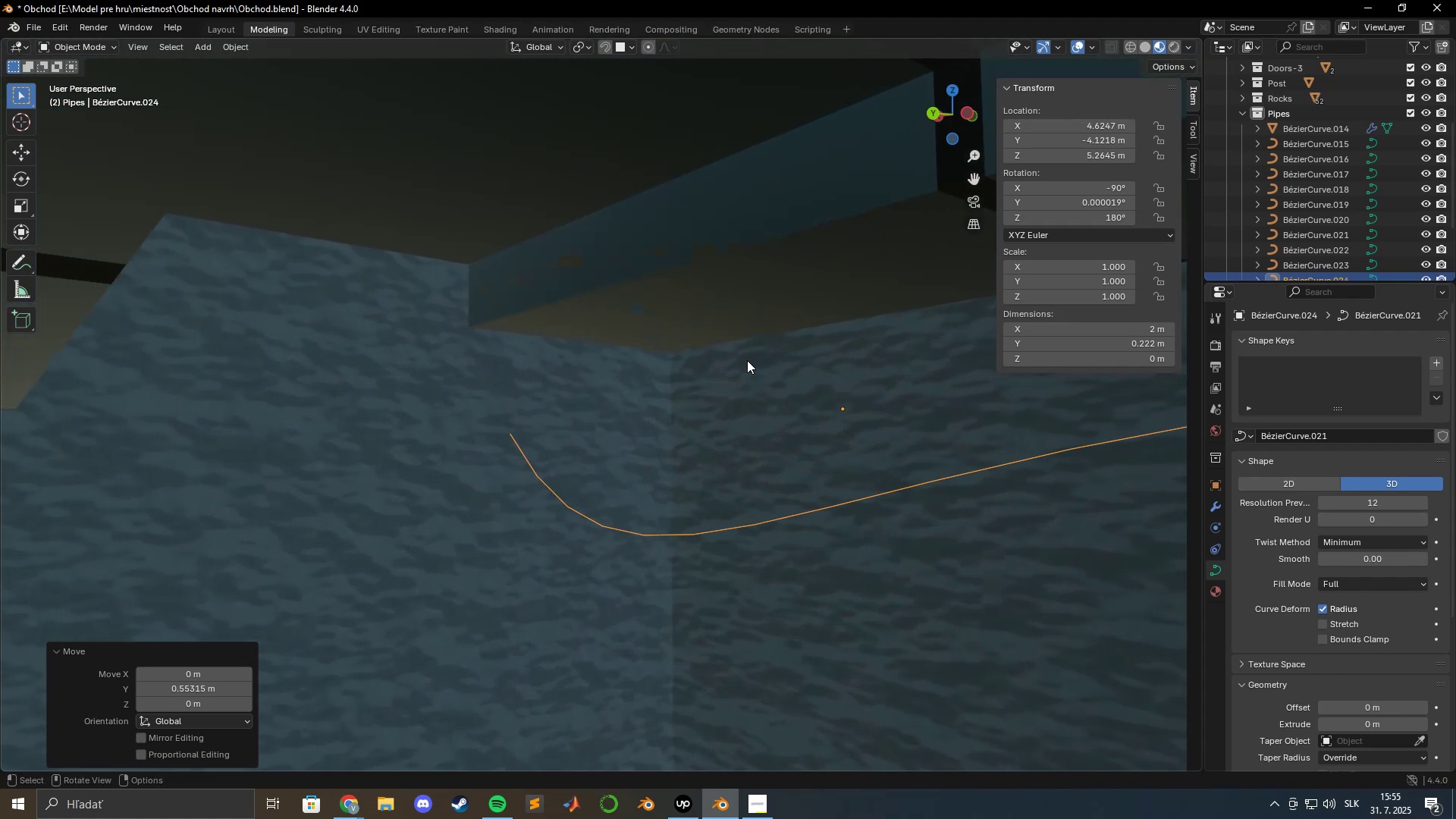 
scroll: coordinate [747, 359], scroll_direction: up, amount: 4.0
 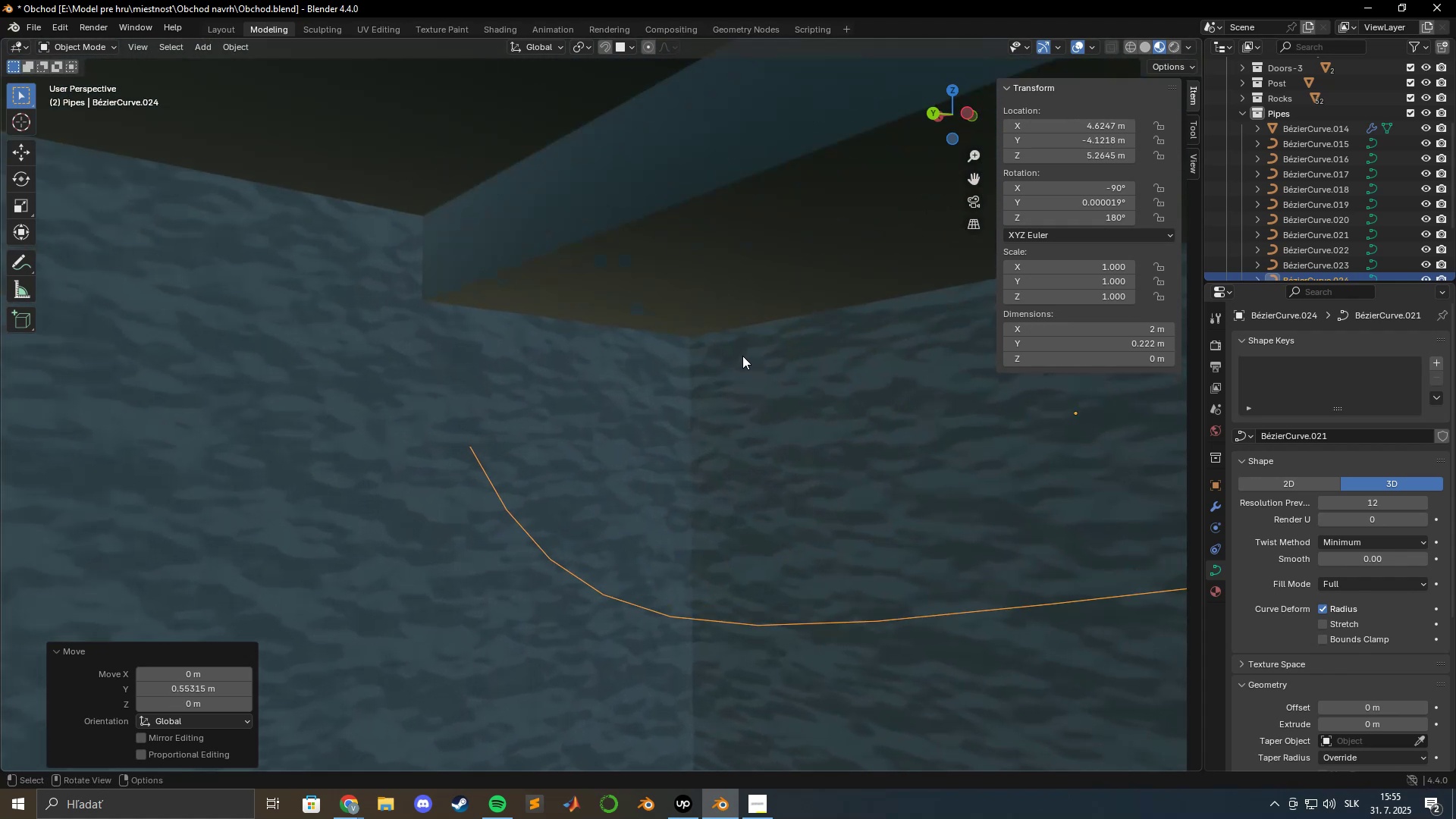 
hold_key(key=ShiftLeft, duration=0.55)
 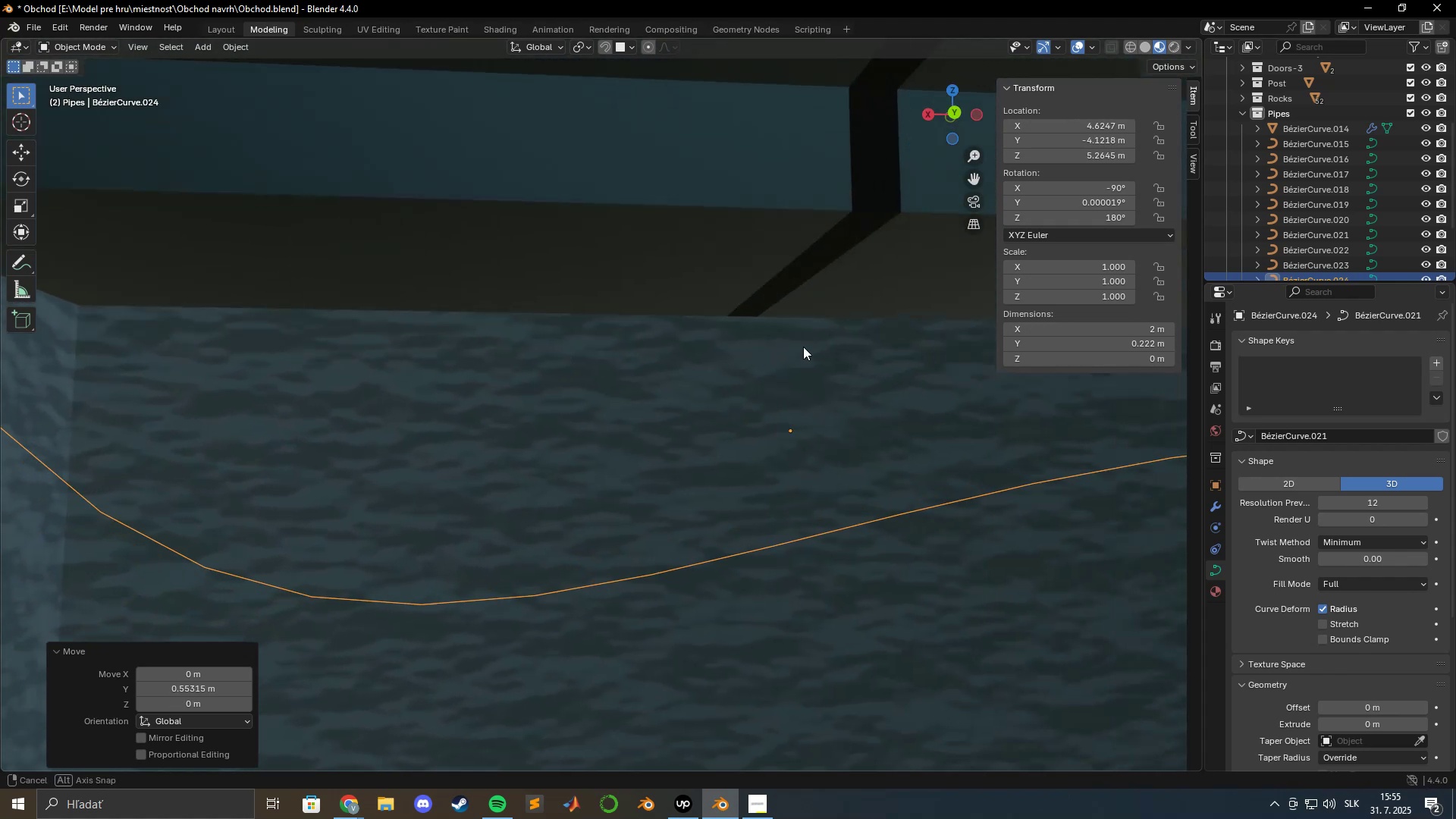 
hold_key(key=ShiftLeft, duration=1.5)
 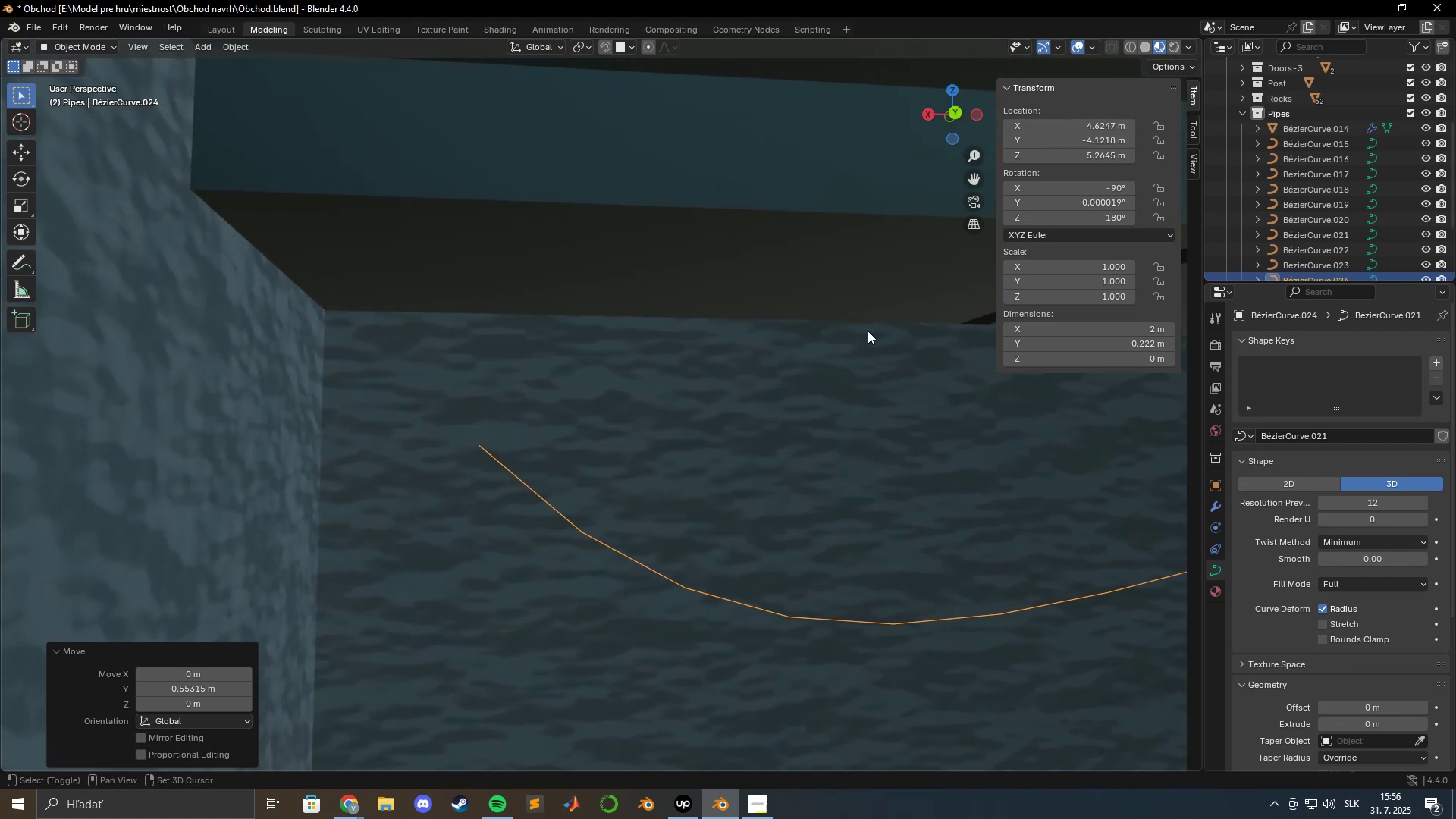 
hold_key(key=ShiftLeft, duration=0.53)
 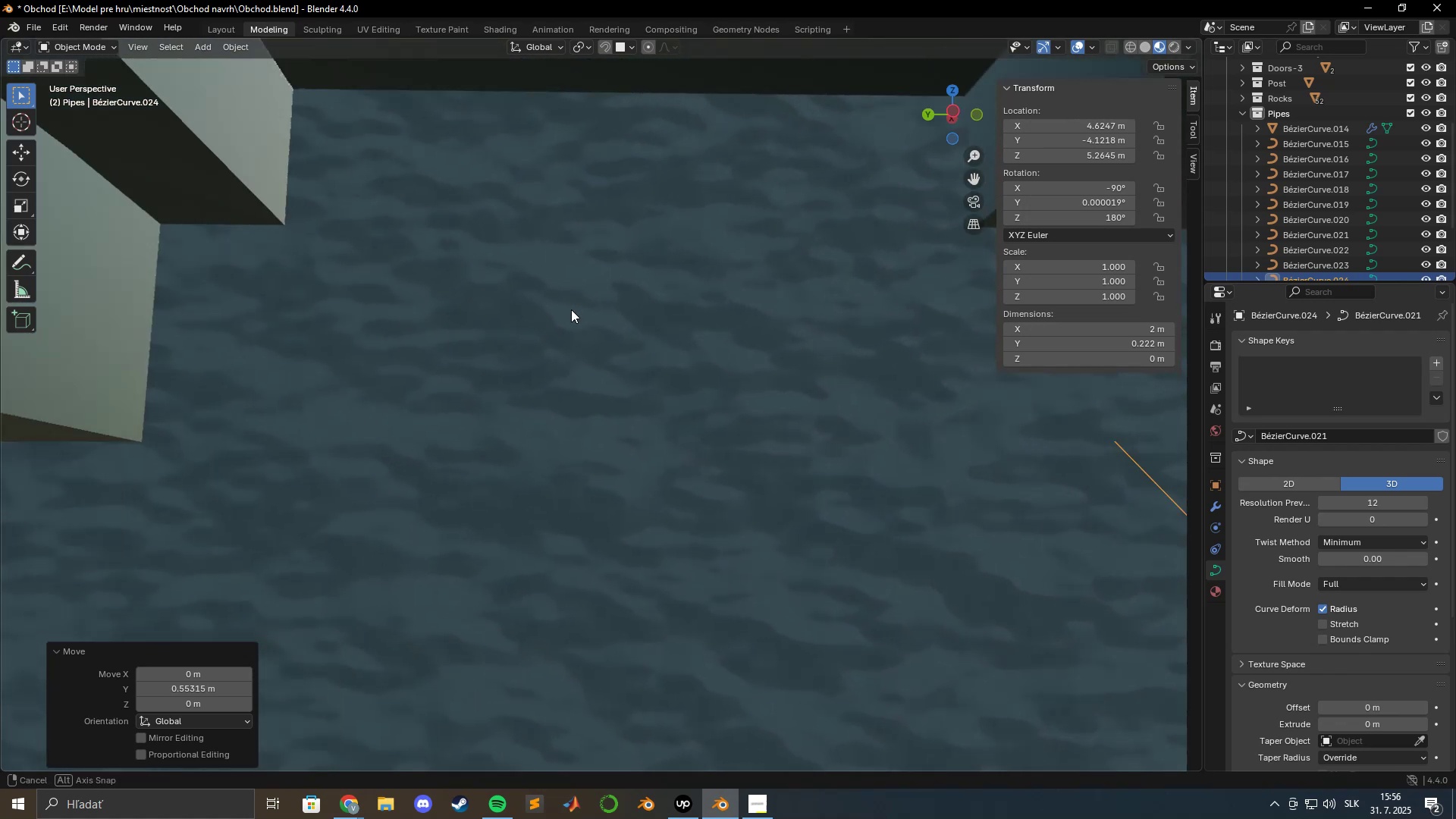 
scroll: coordinate [764, 327], scroll_direction: down, amount: 6.0
 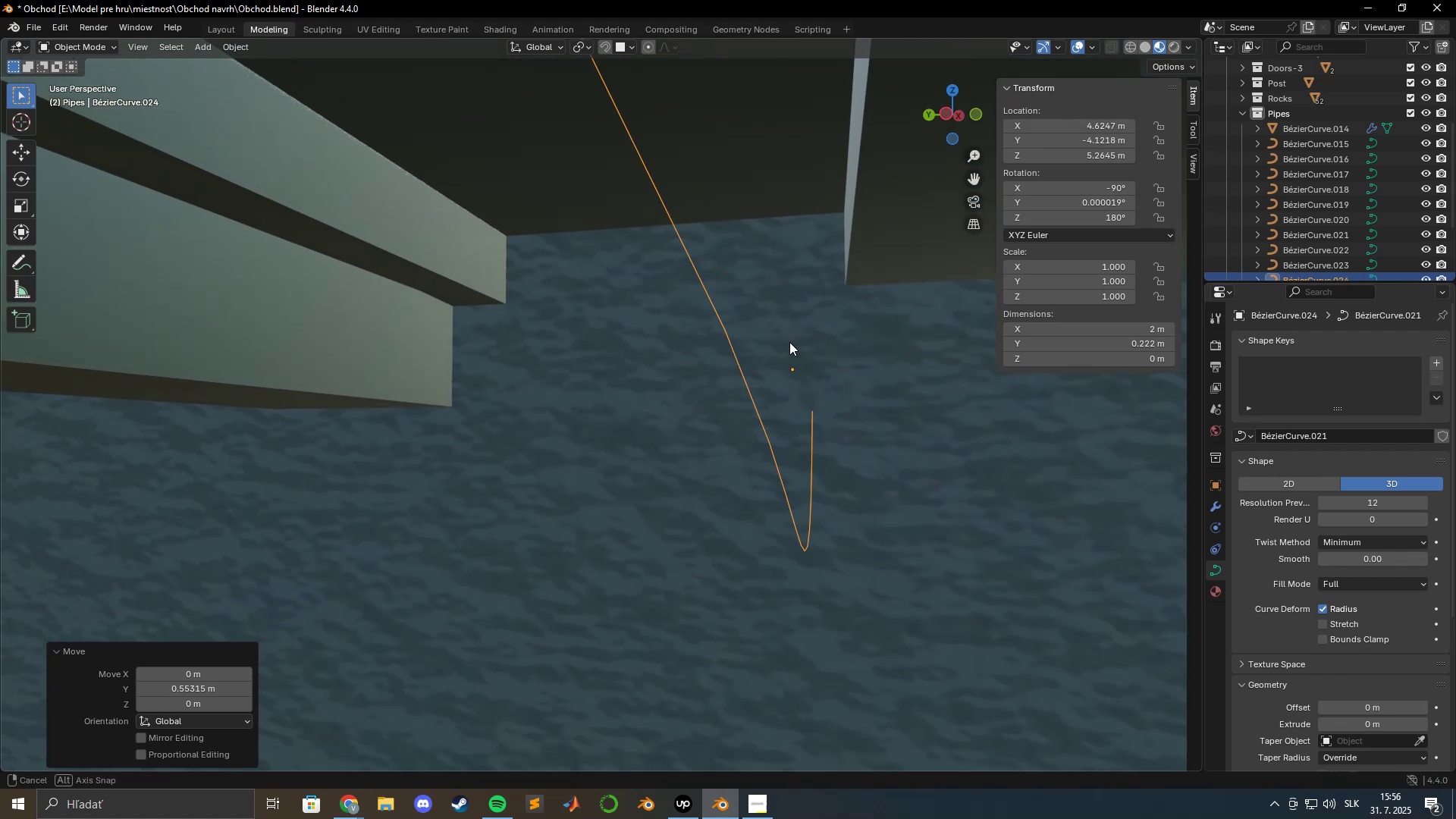 
type(gyxy)
 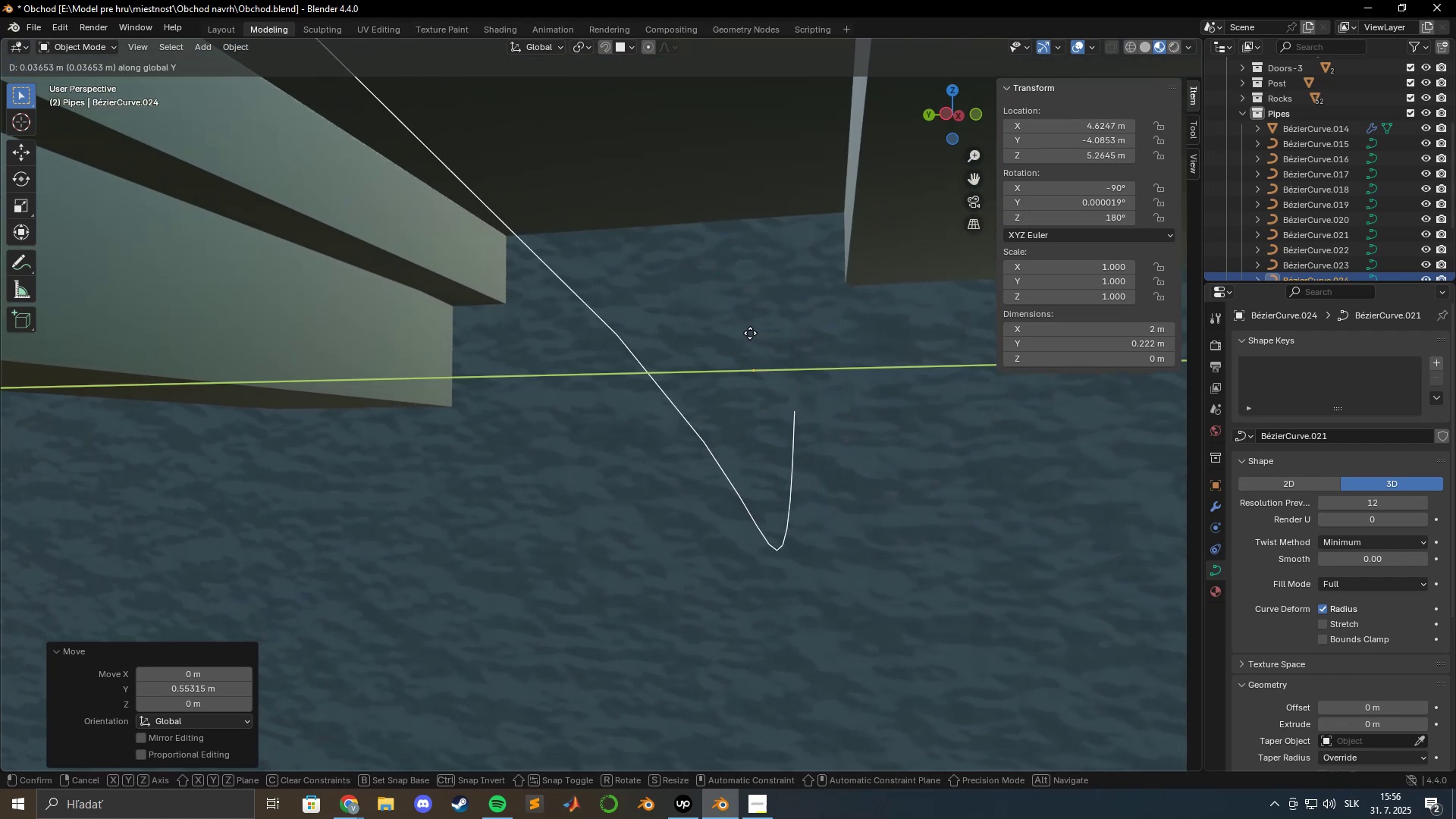 
left_click([747, 332])
 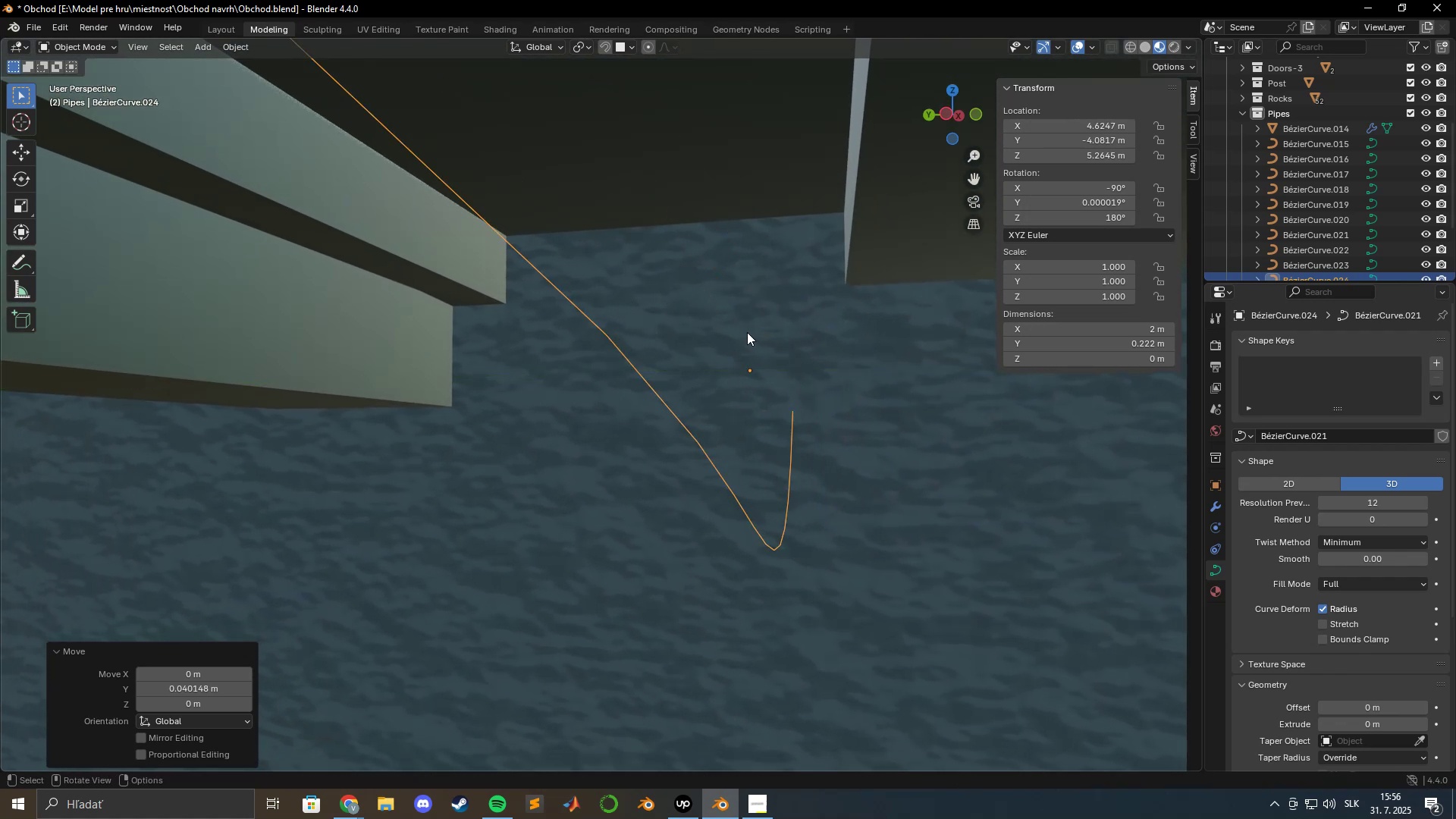 
type(gz)
 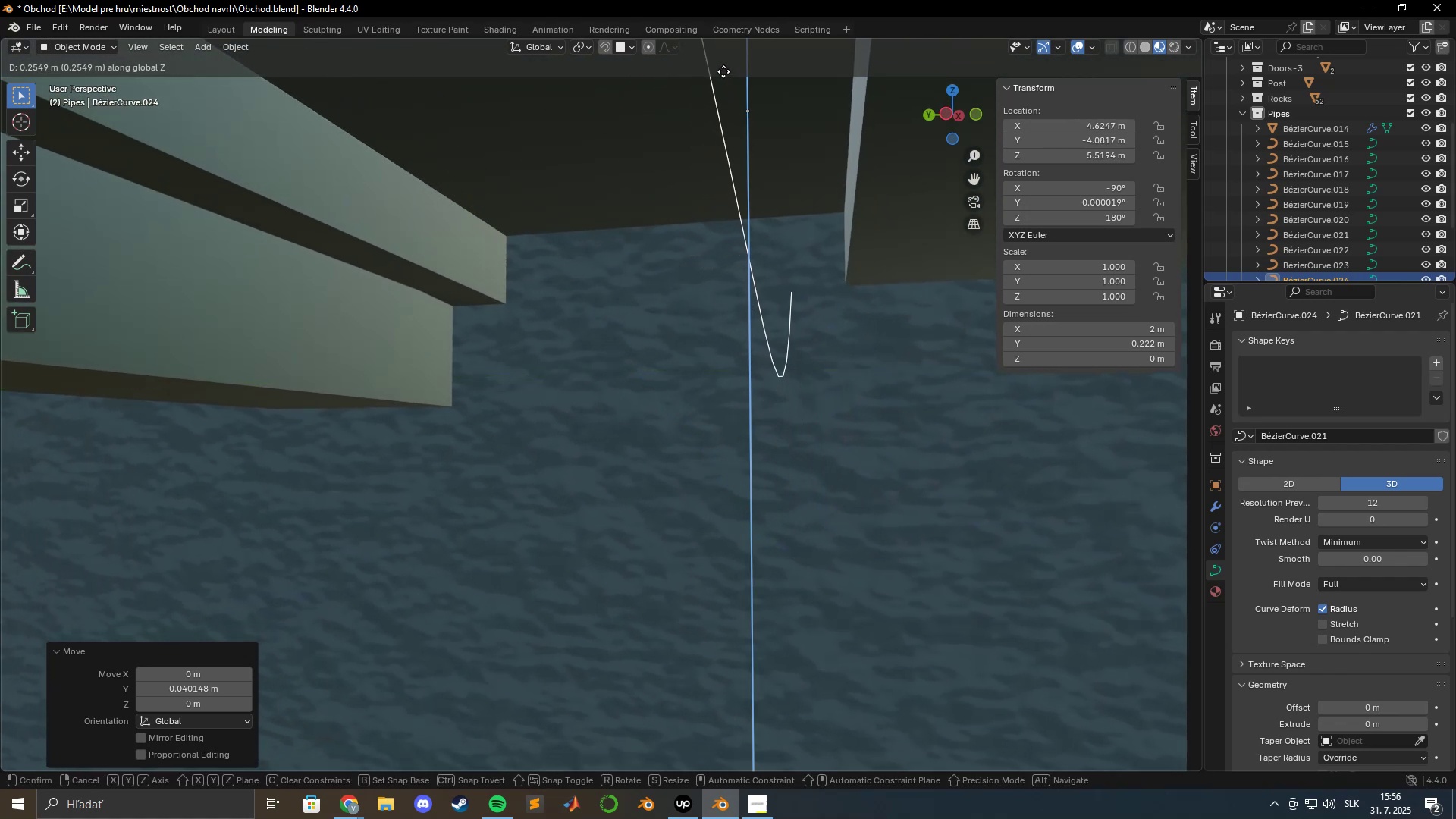 
left_click([721, 57])
 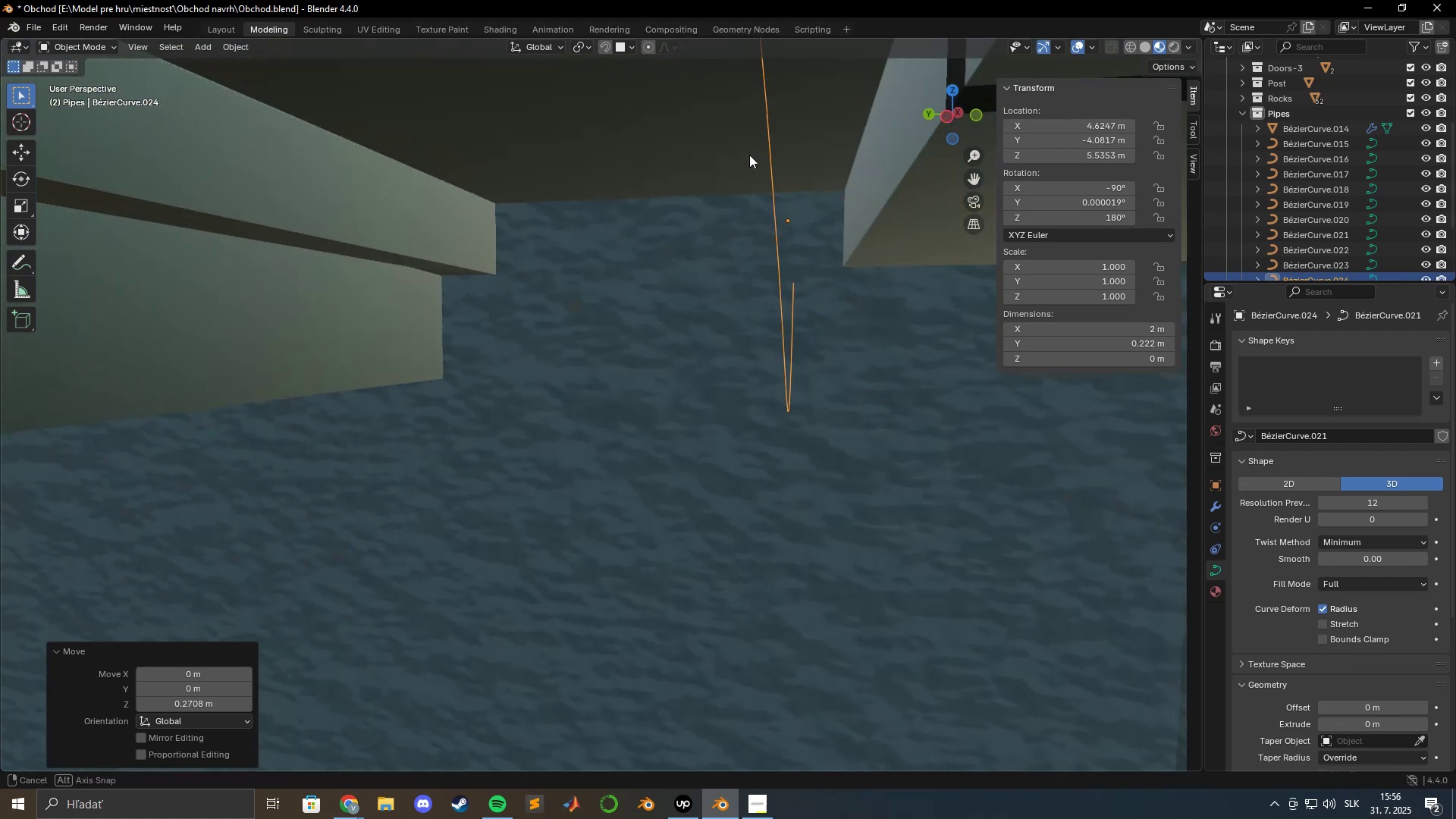 
hold_key(key=ShiftLeft, duration=0.9)
 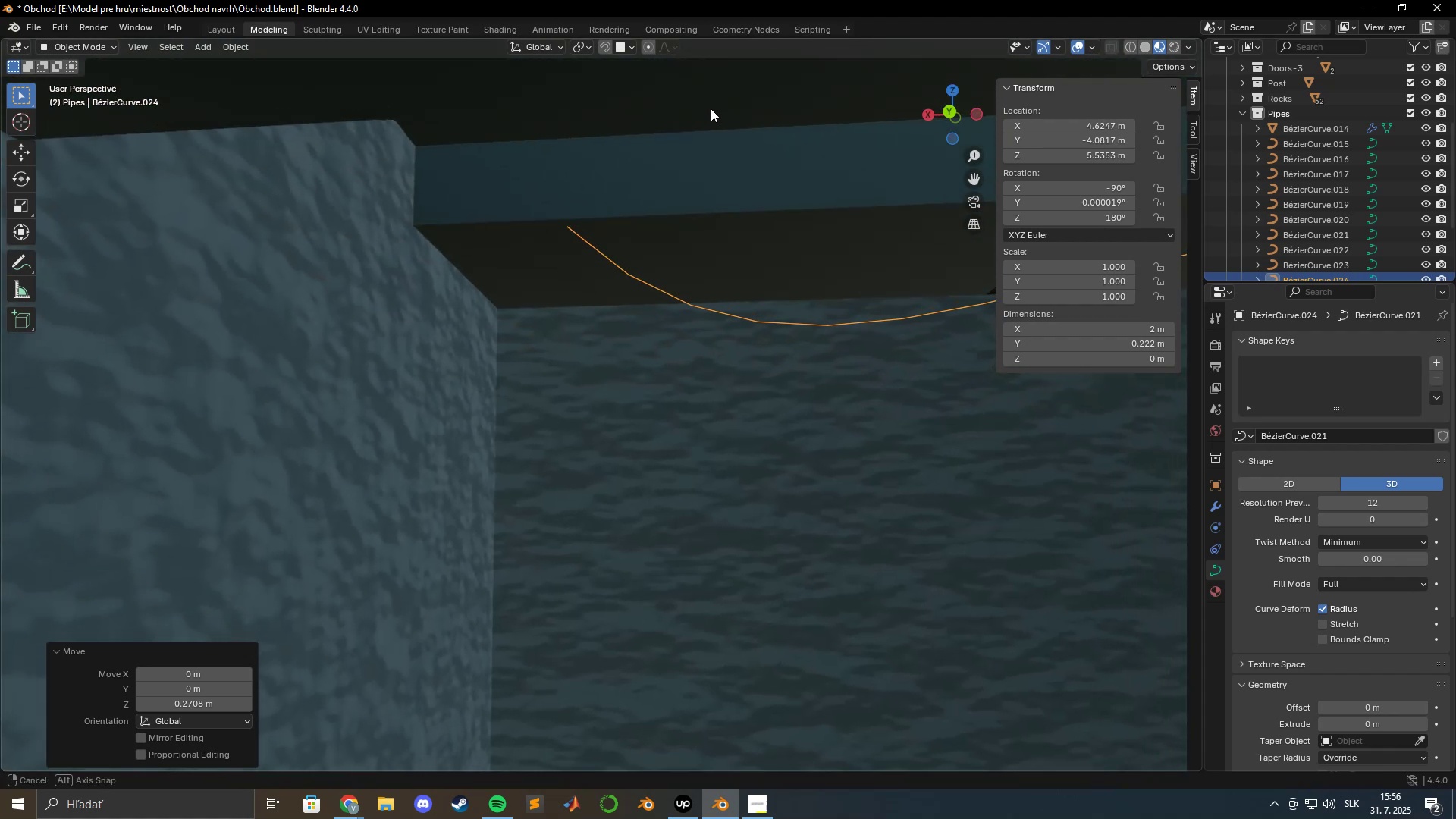 
type(gyx)
 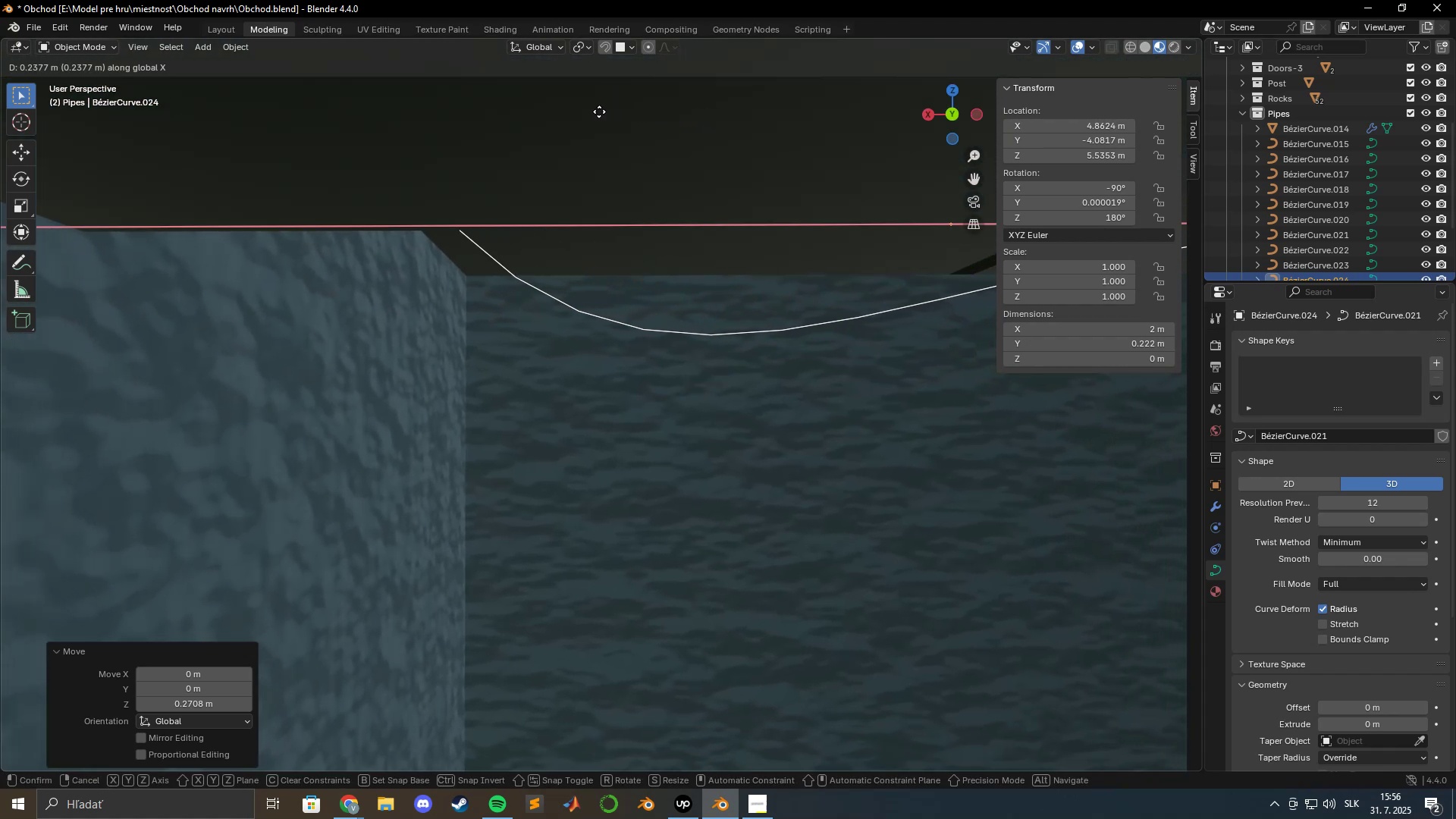 
left_click([598, 111])
 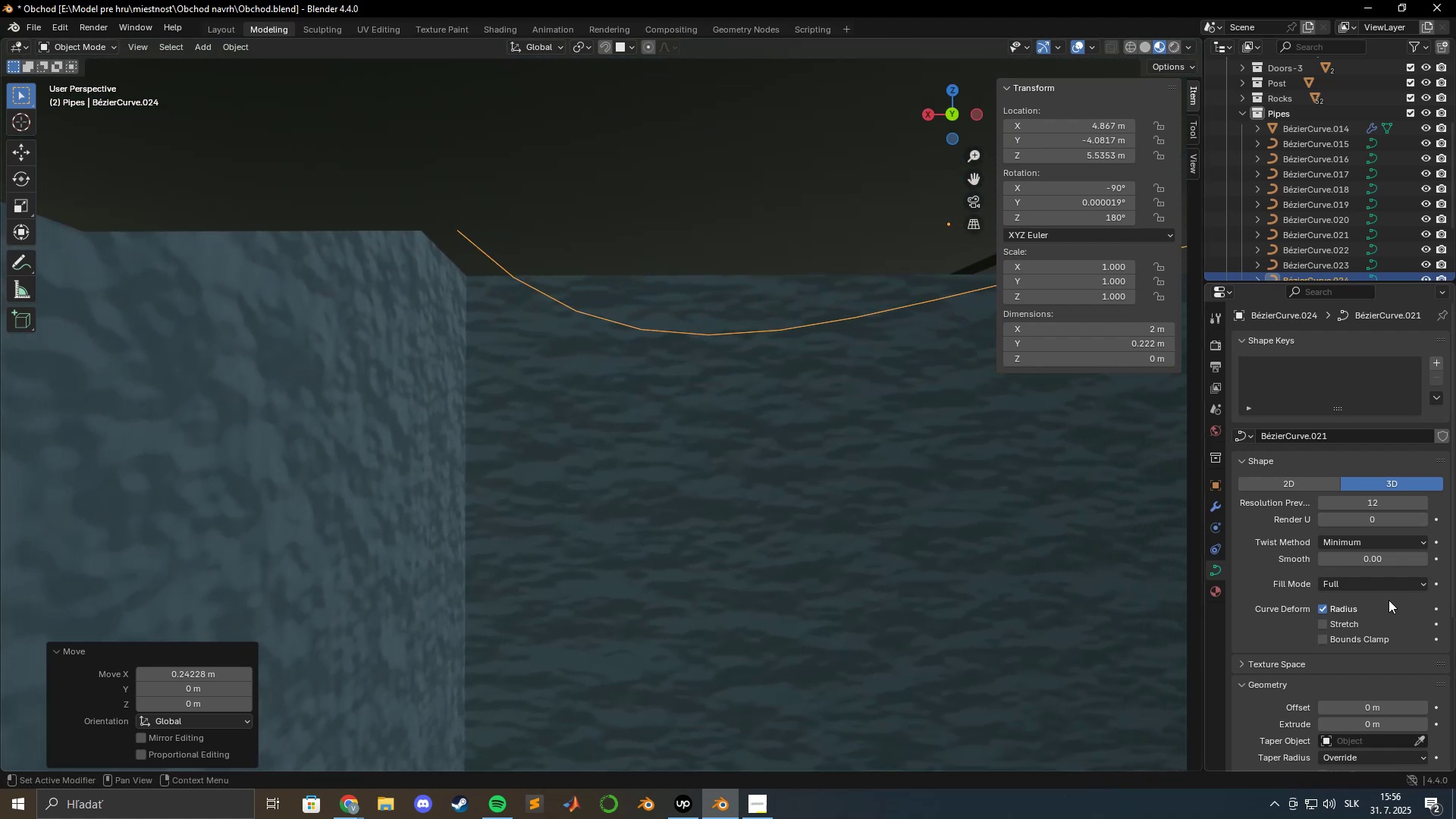 
scroll: coordinate [1404, 652], scroll_direction: down, amount: 6.0
 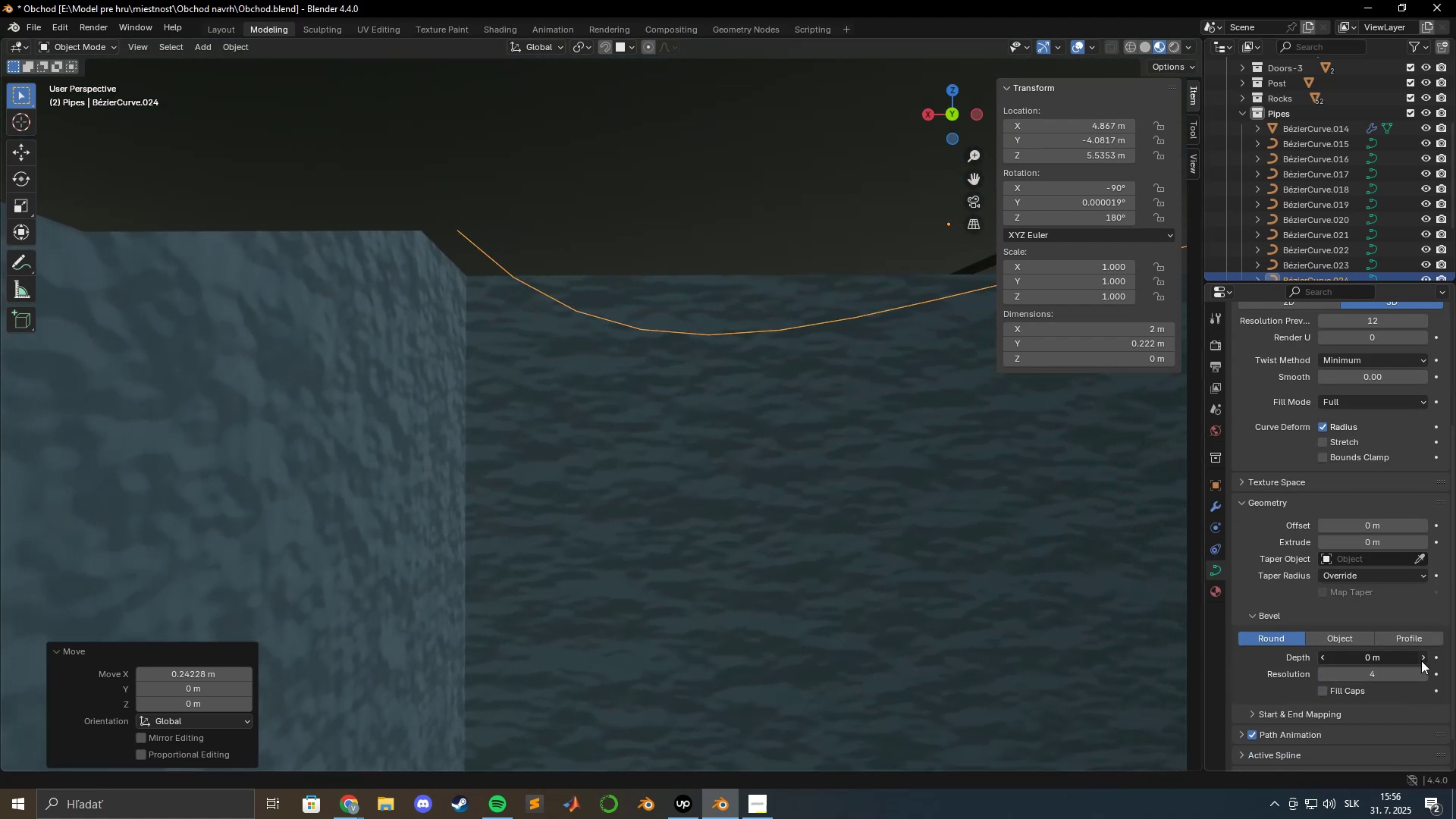 
double_click([1421, 661])
 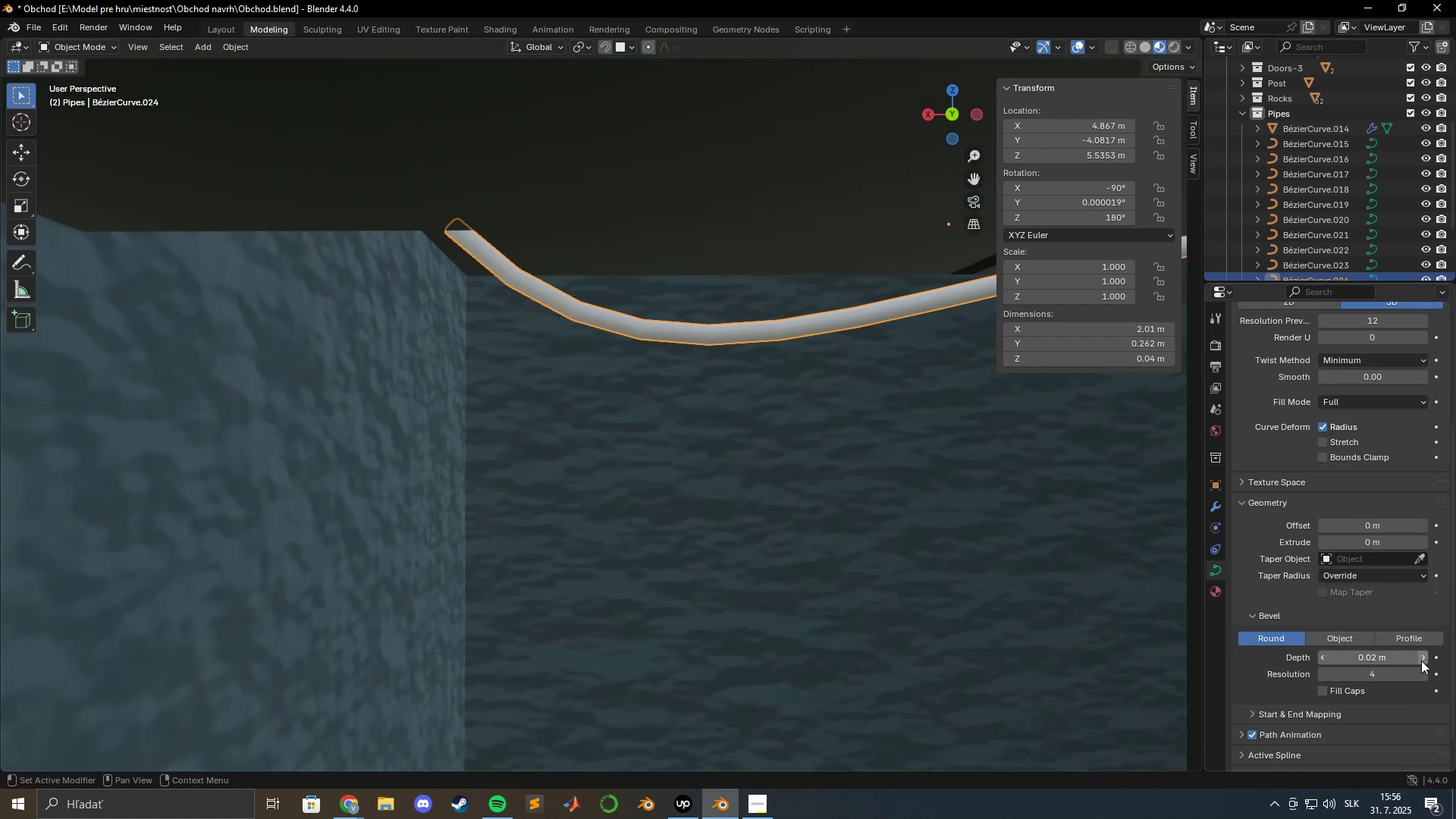 
triple_click([1421, 661])
 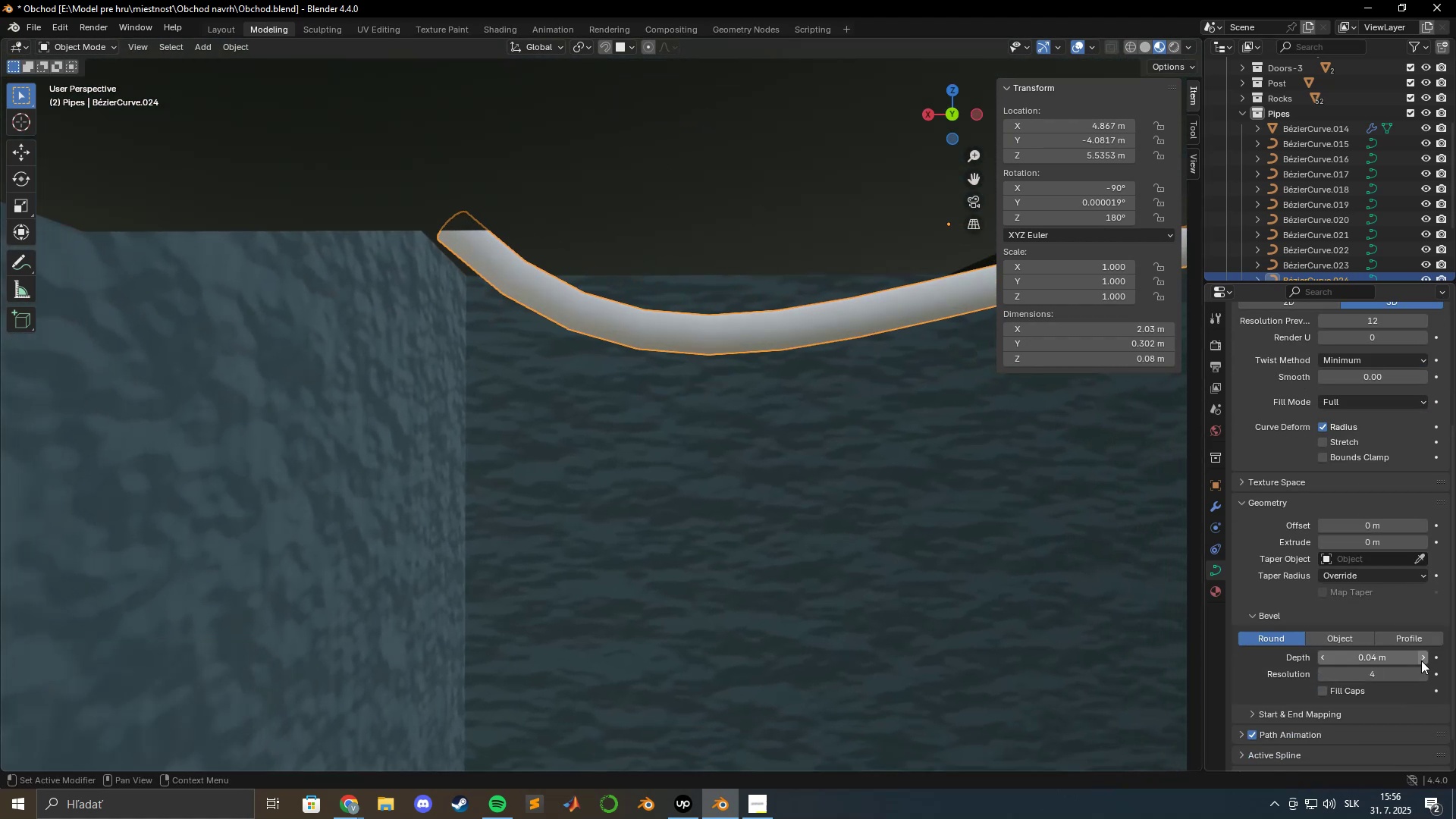 
double_click([1421, 661])
 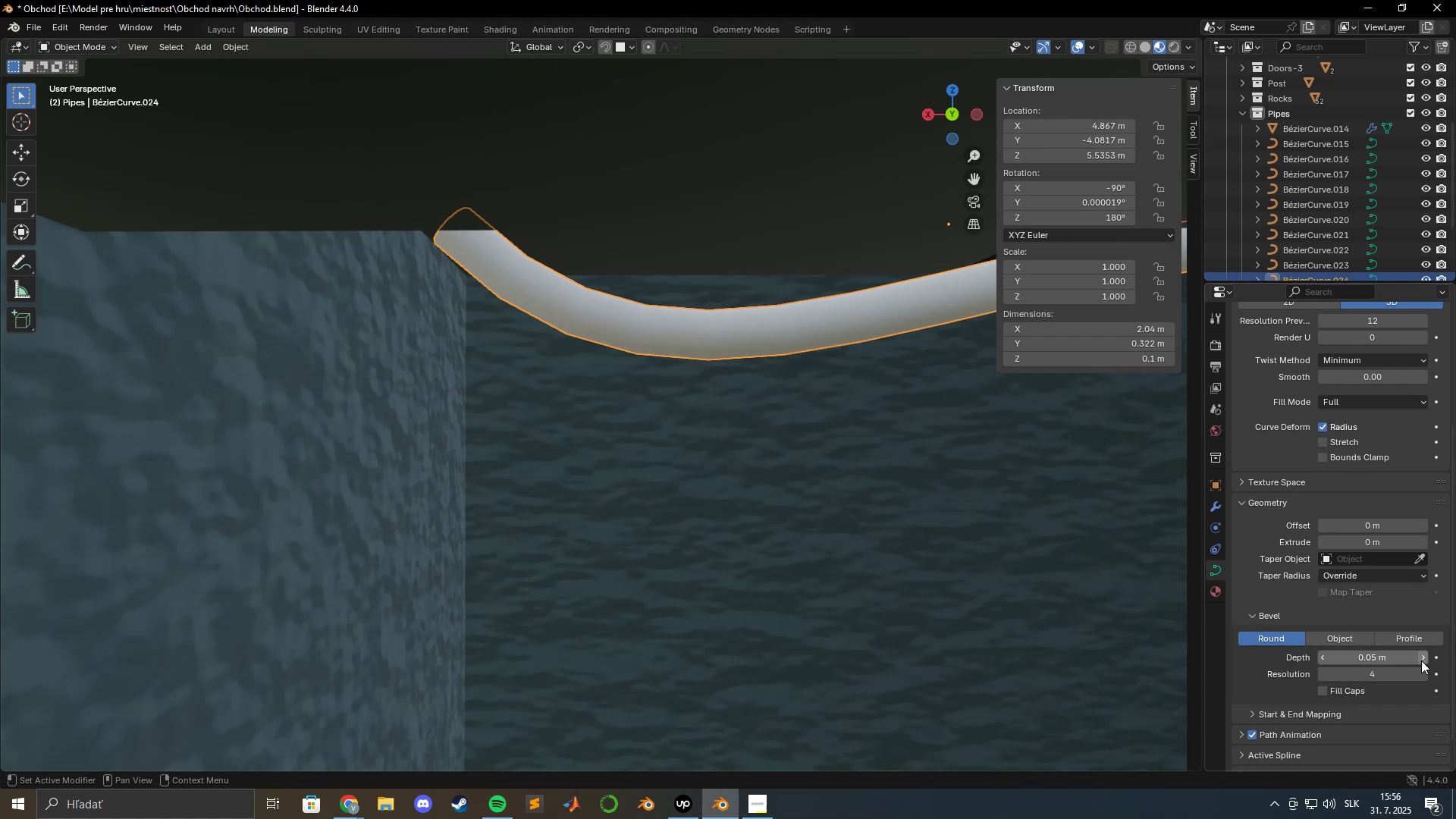 
triple_click([1421, 661])
 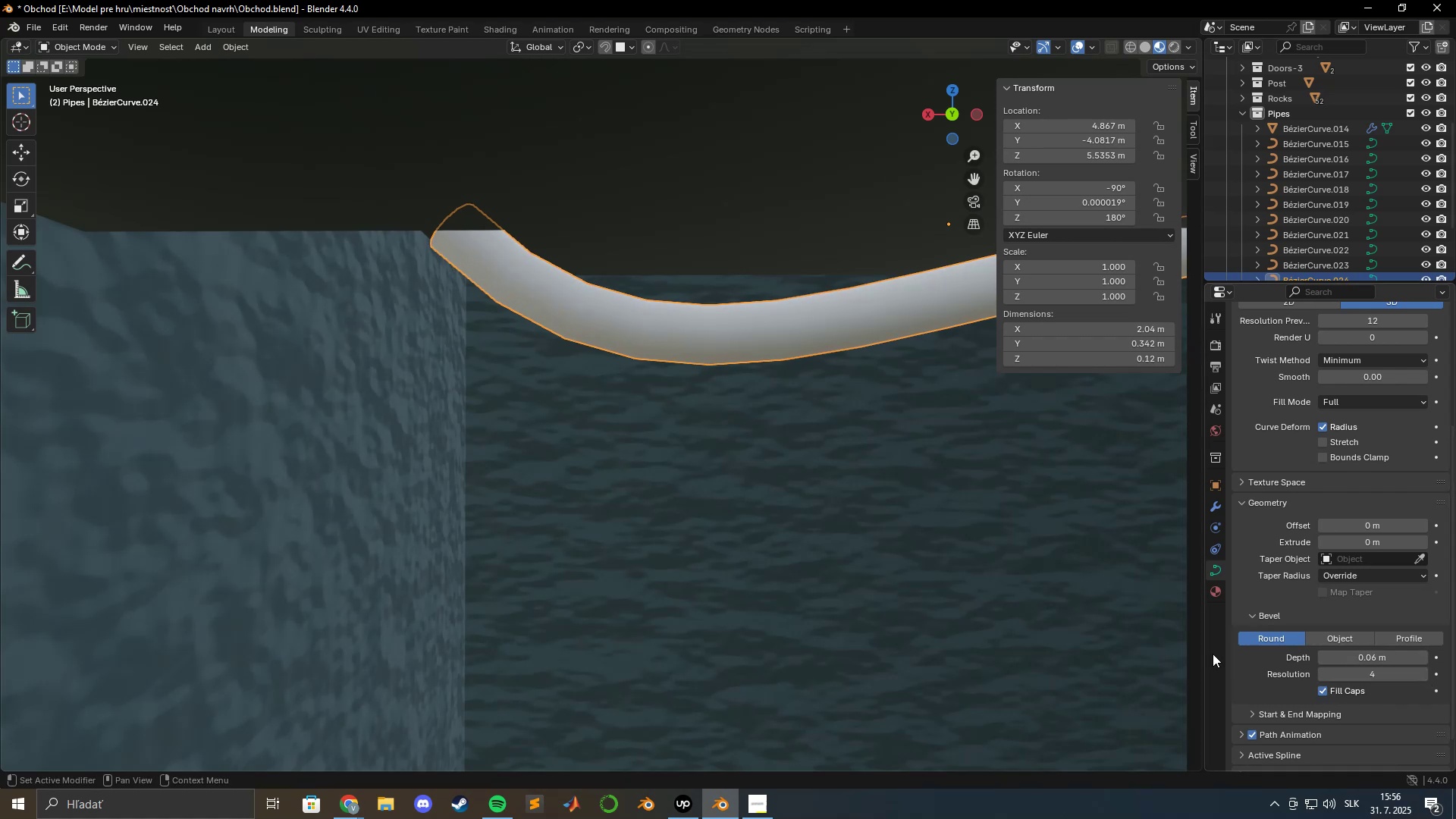 
key(Tab)
 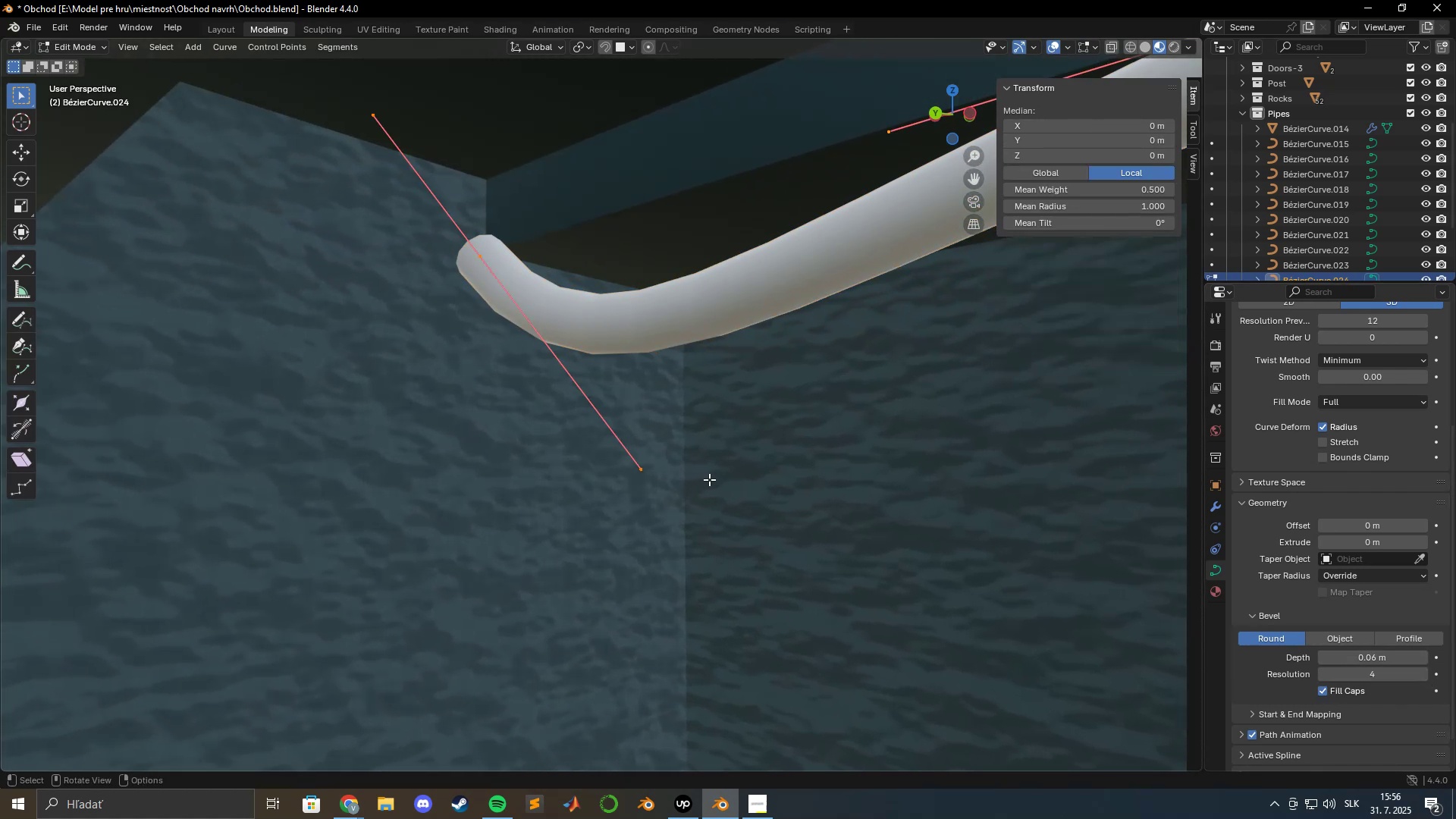 
scroll: coordinate [714, 479], scroll_direction: down, amount: 2.0
 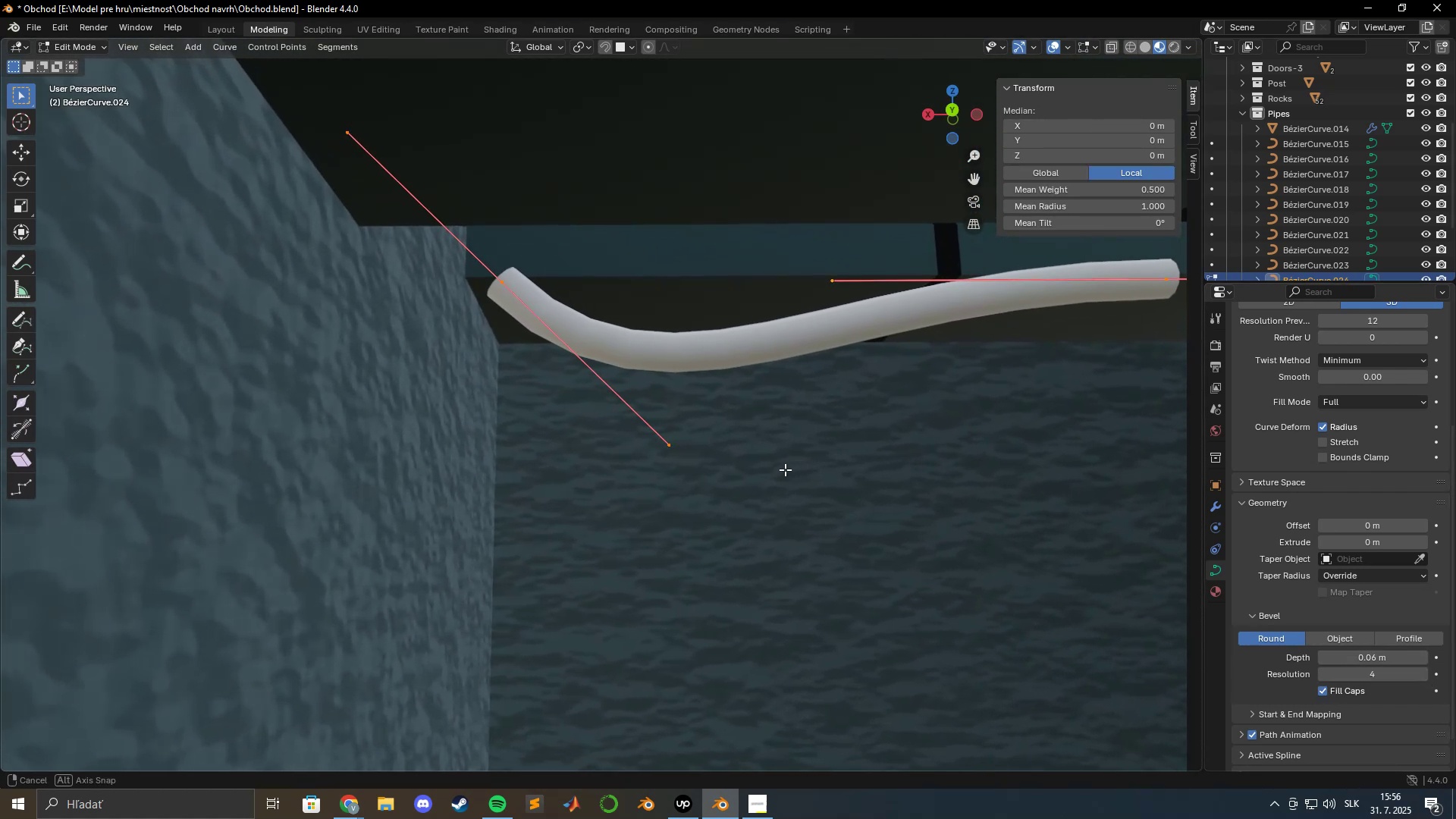 
left_click([670, 450])
 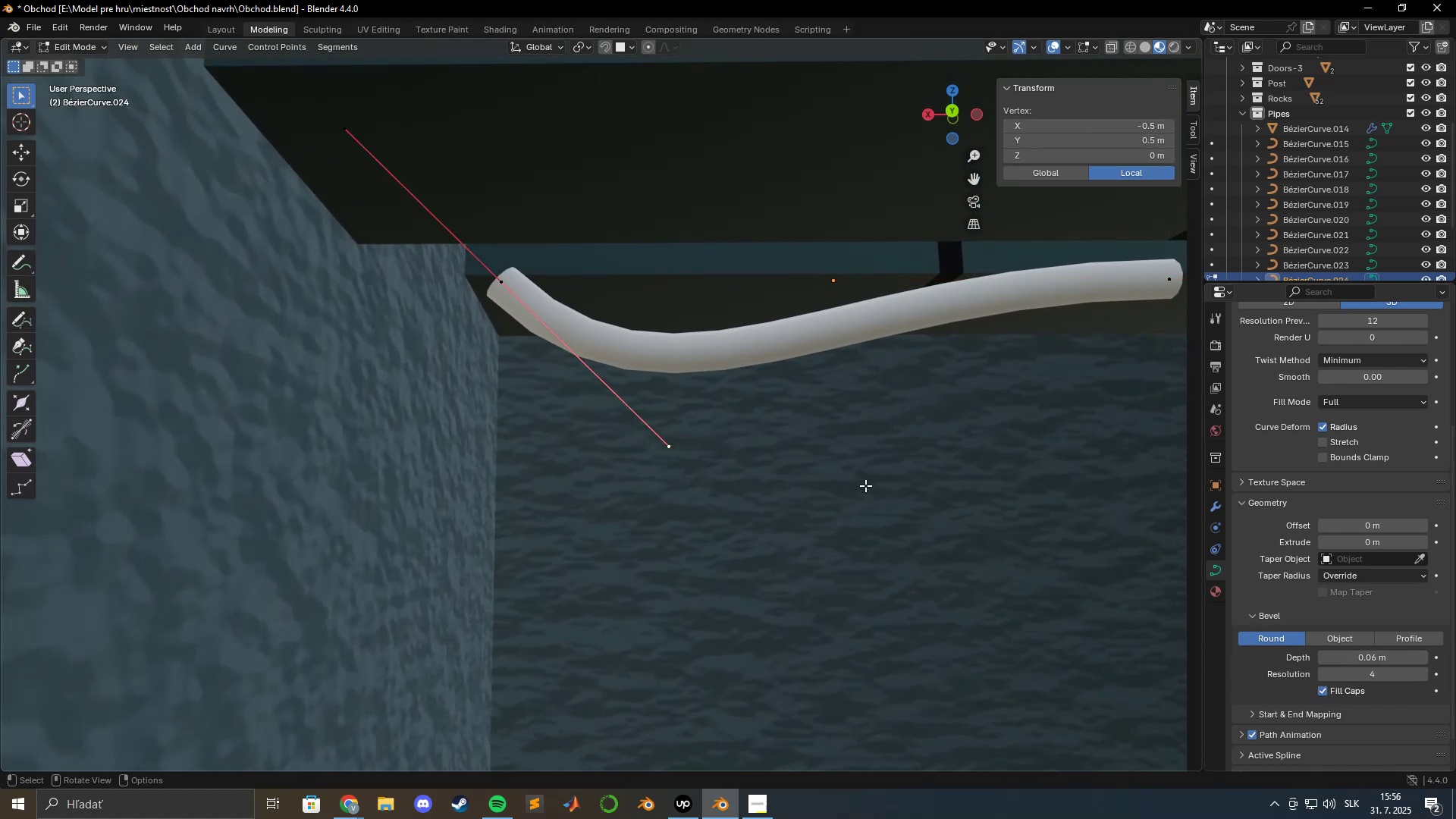 
type(gyx)
 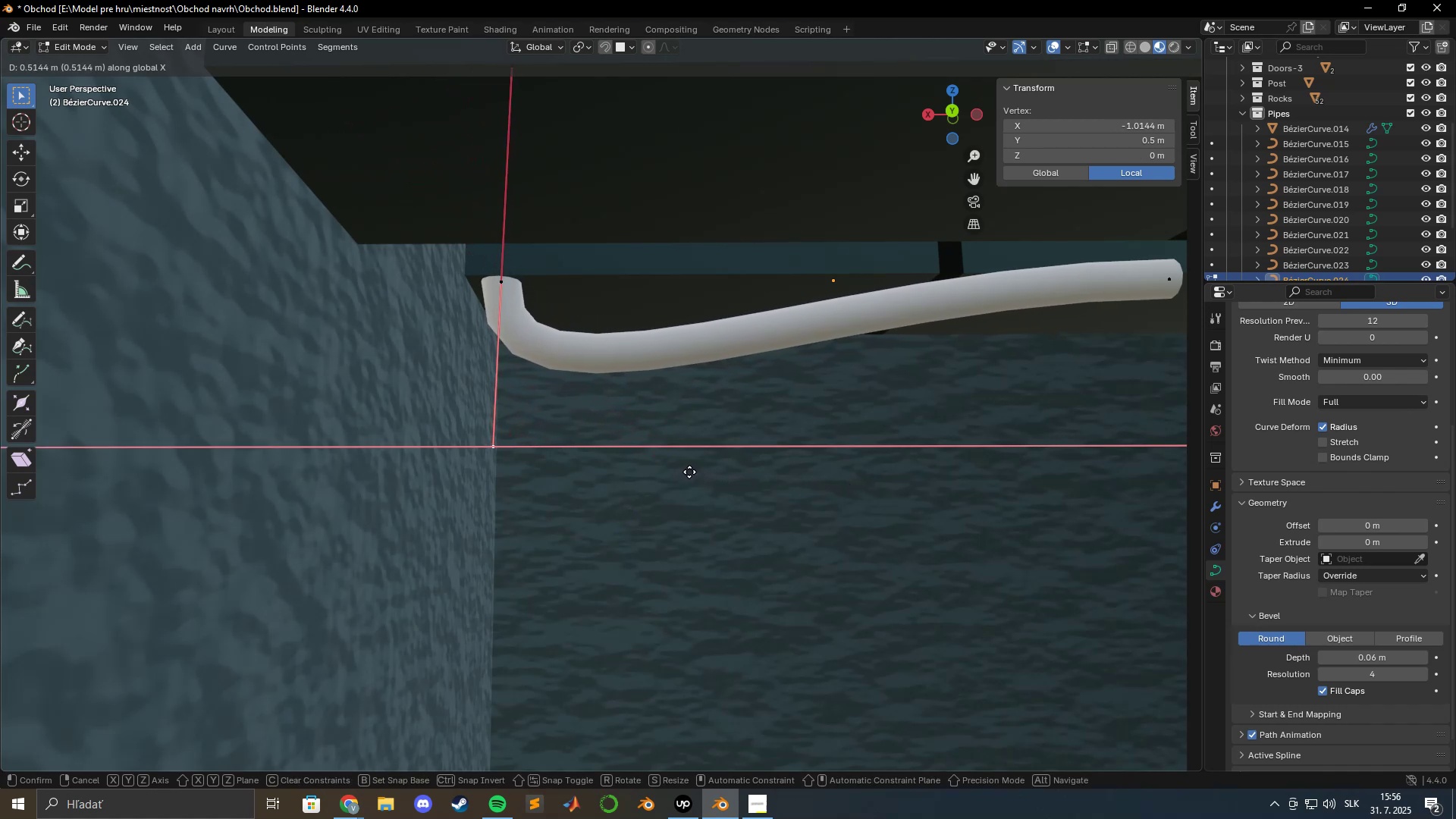 
left_click([686, 471])
 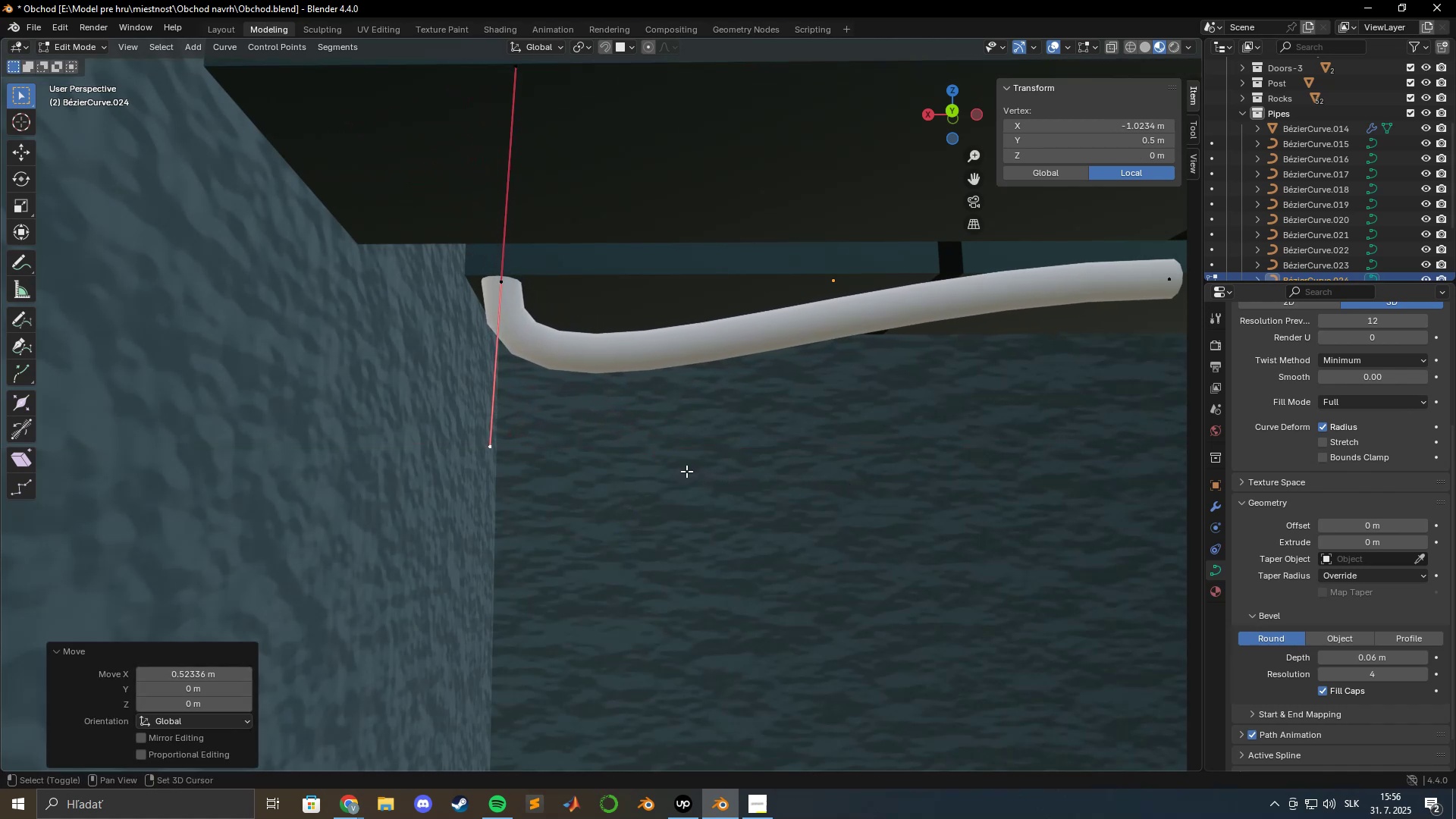 
hold_key(key=ShiftLeft, duration=1.25)
 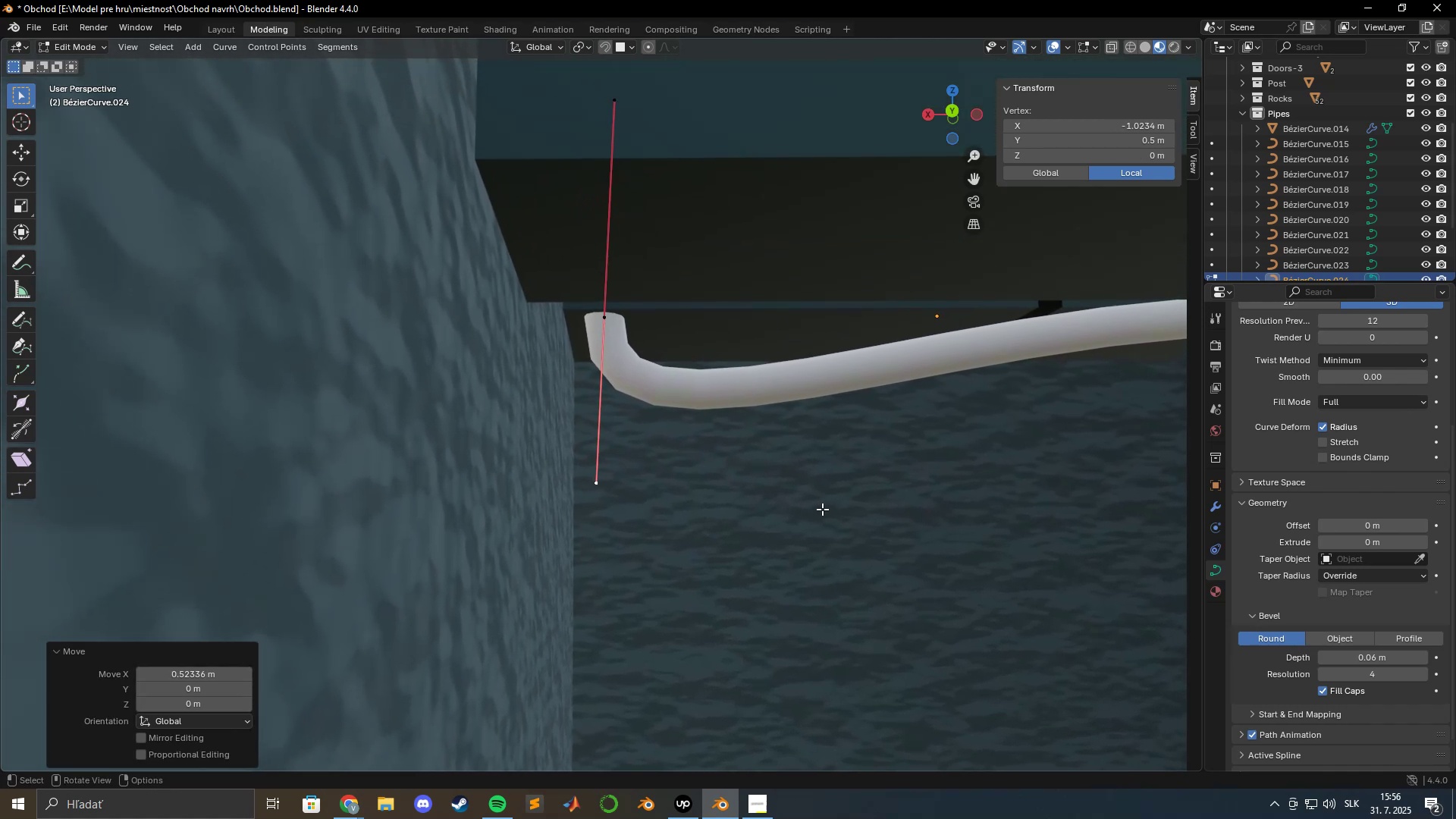 
type(gyx)
 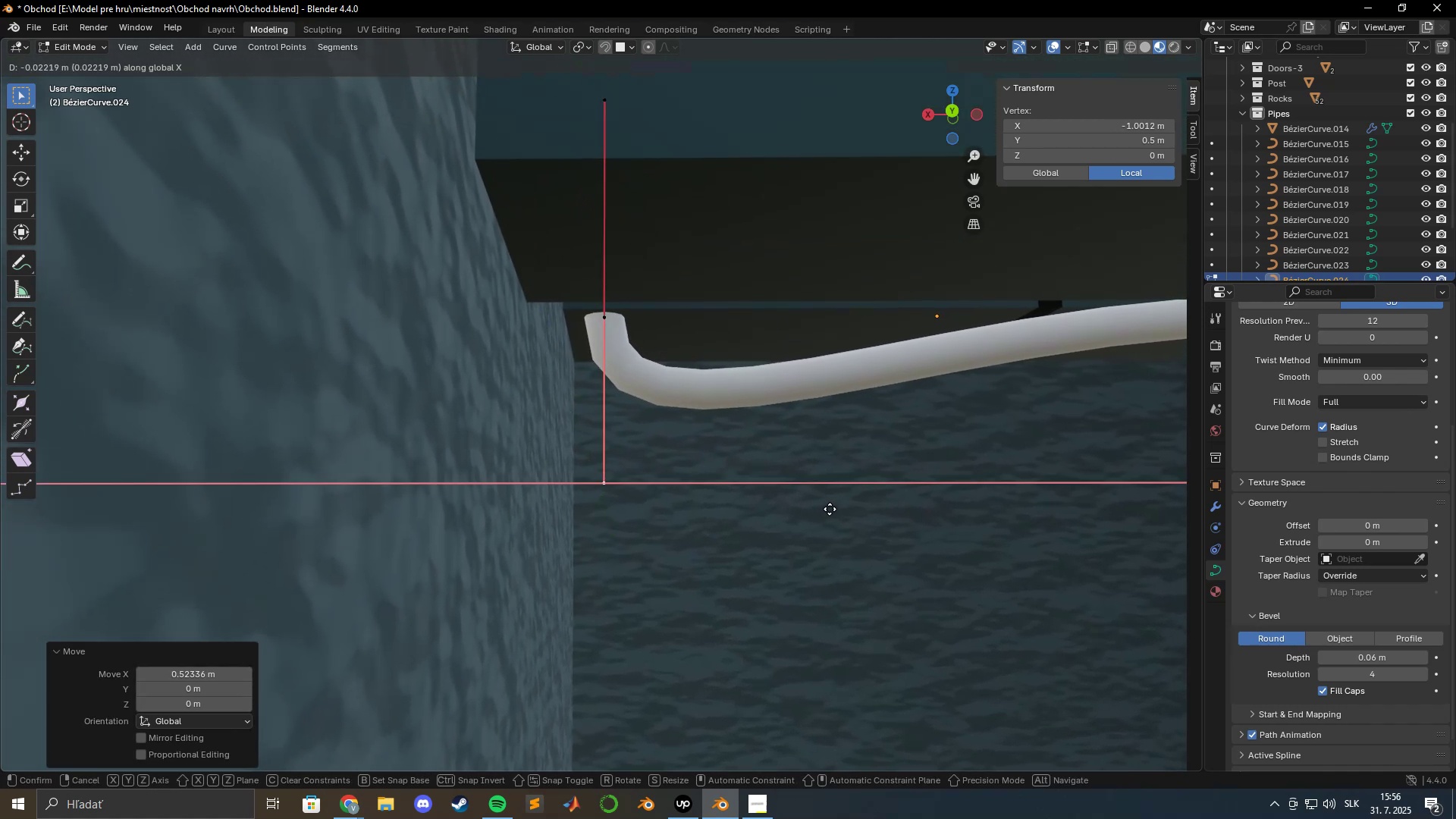 
hold_key(key=ShiftLeft, duration=0.77)
left_click([830, 509])
 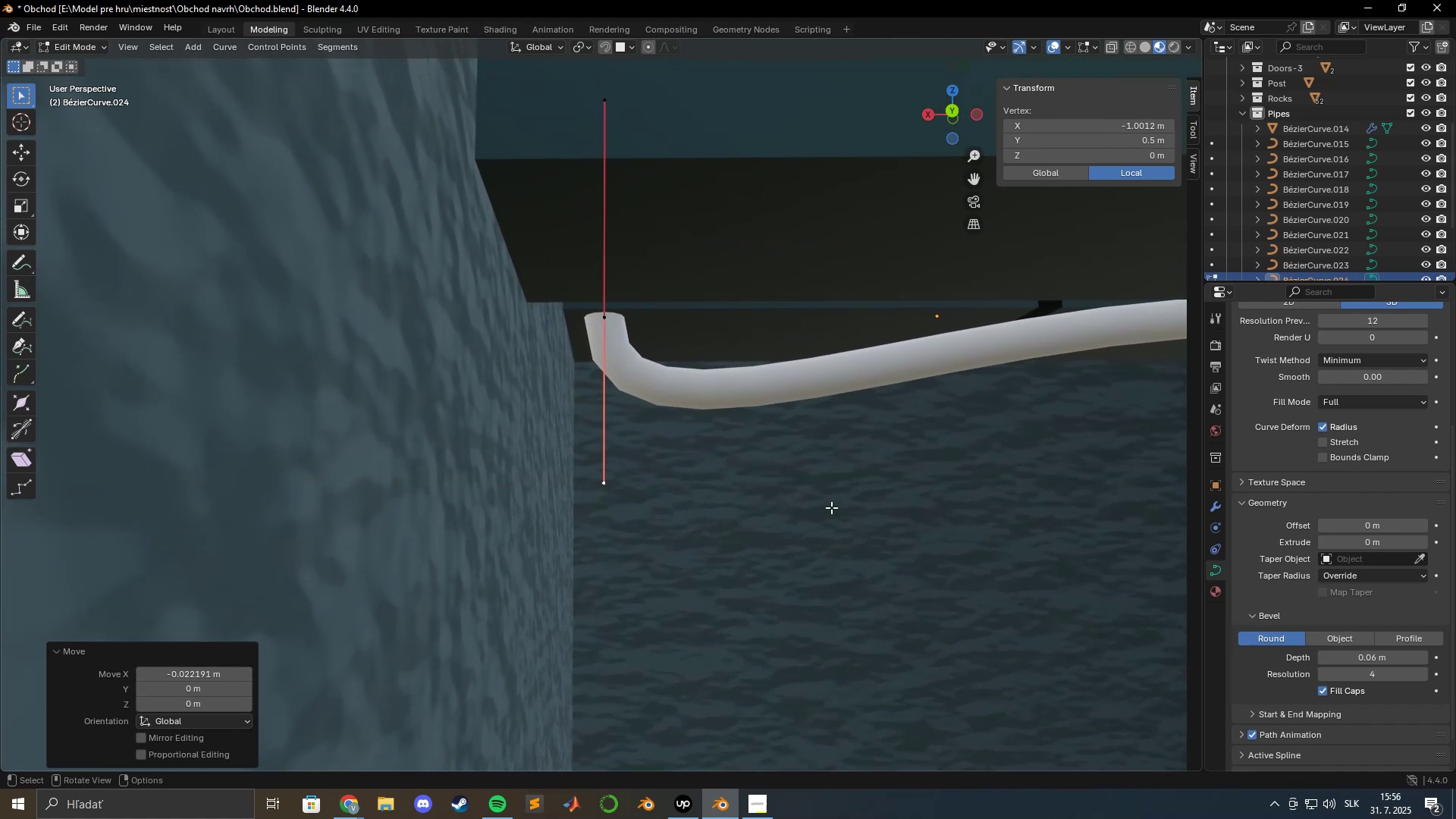 
hold_key(key=ShiftLeft, duration=1.5)
 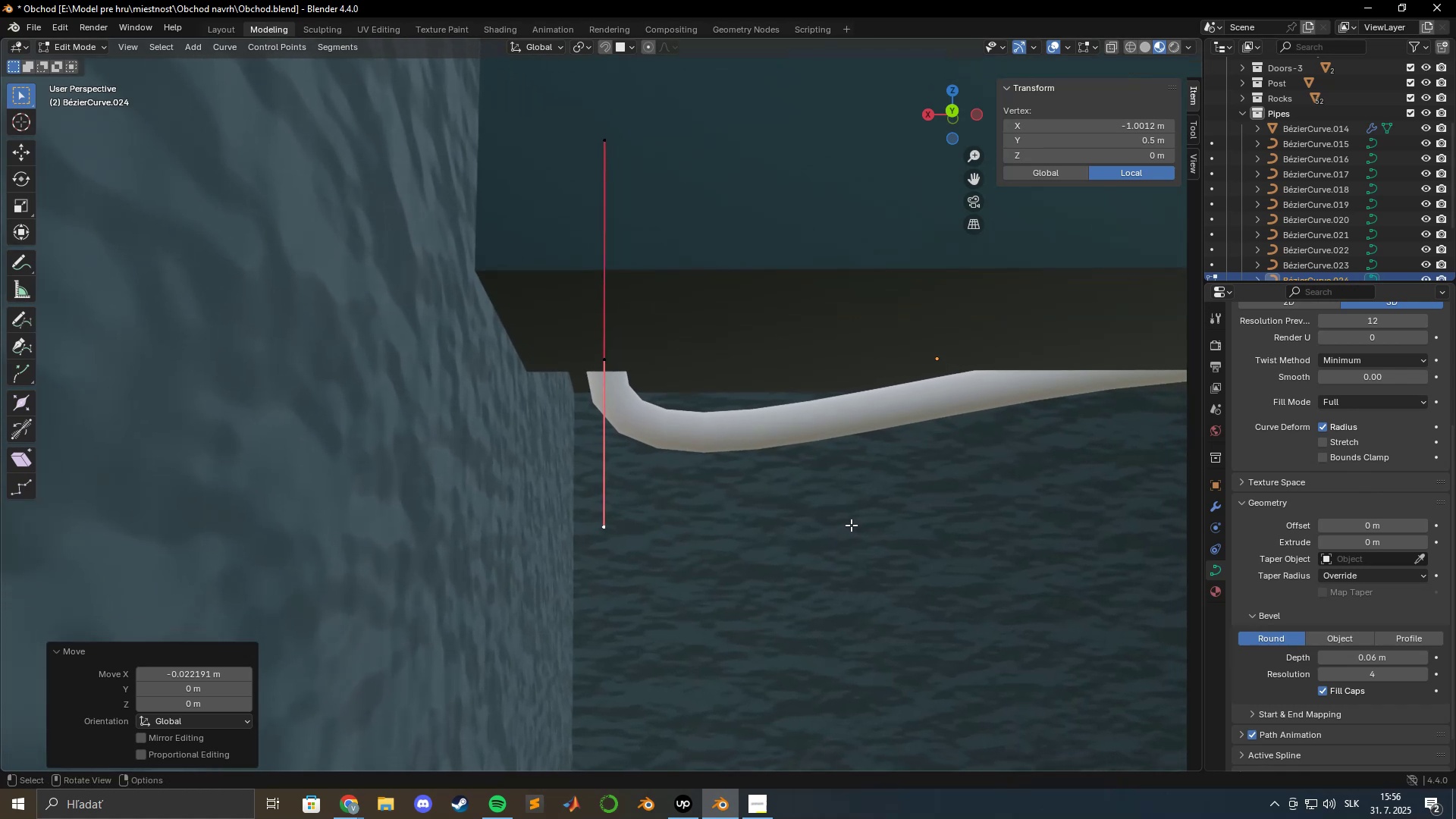 
hold_key(key=ShiftLeft, duration=0.46)
 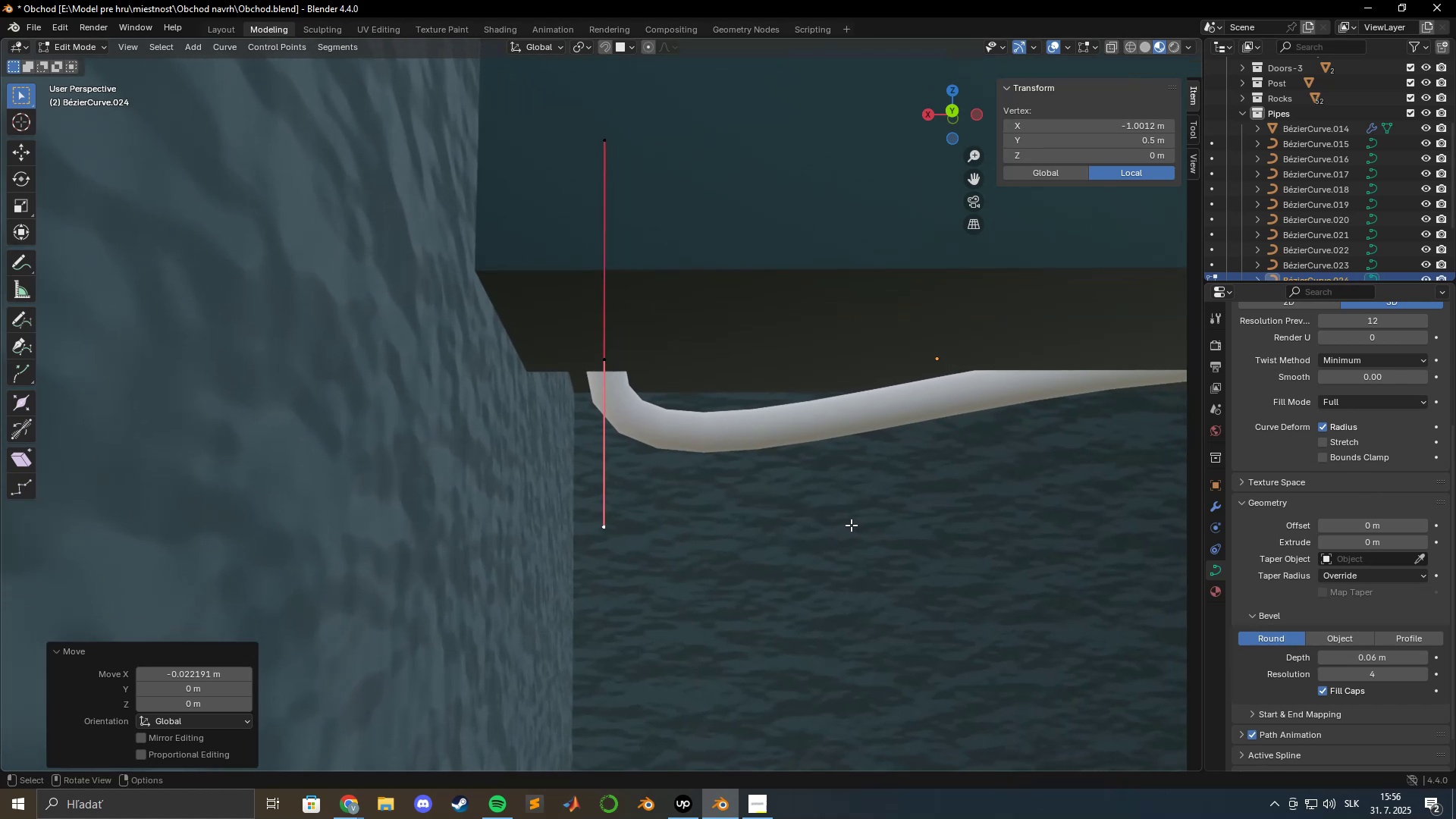 
type(gyx)
 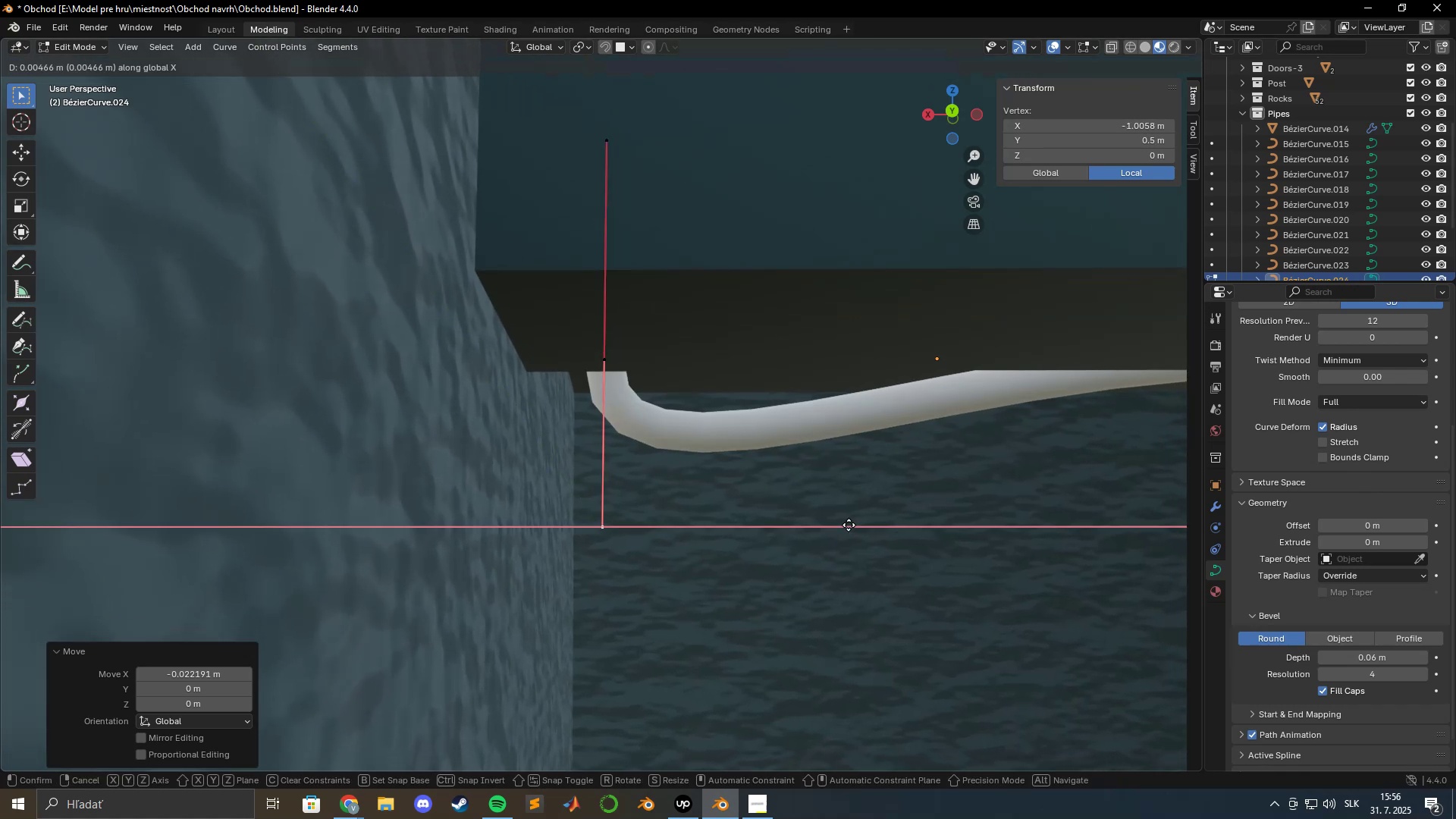 
hold_key(key=ShiftLeft, duration=1.43)
left_click([819, 524])
 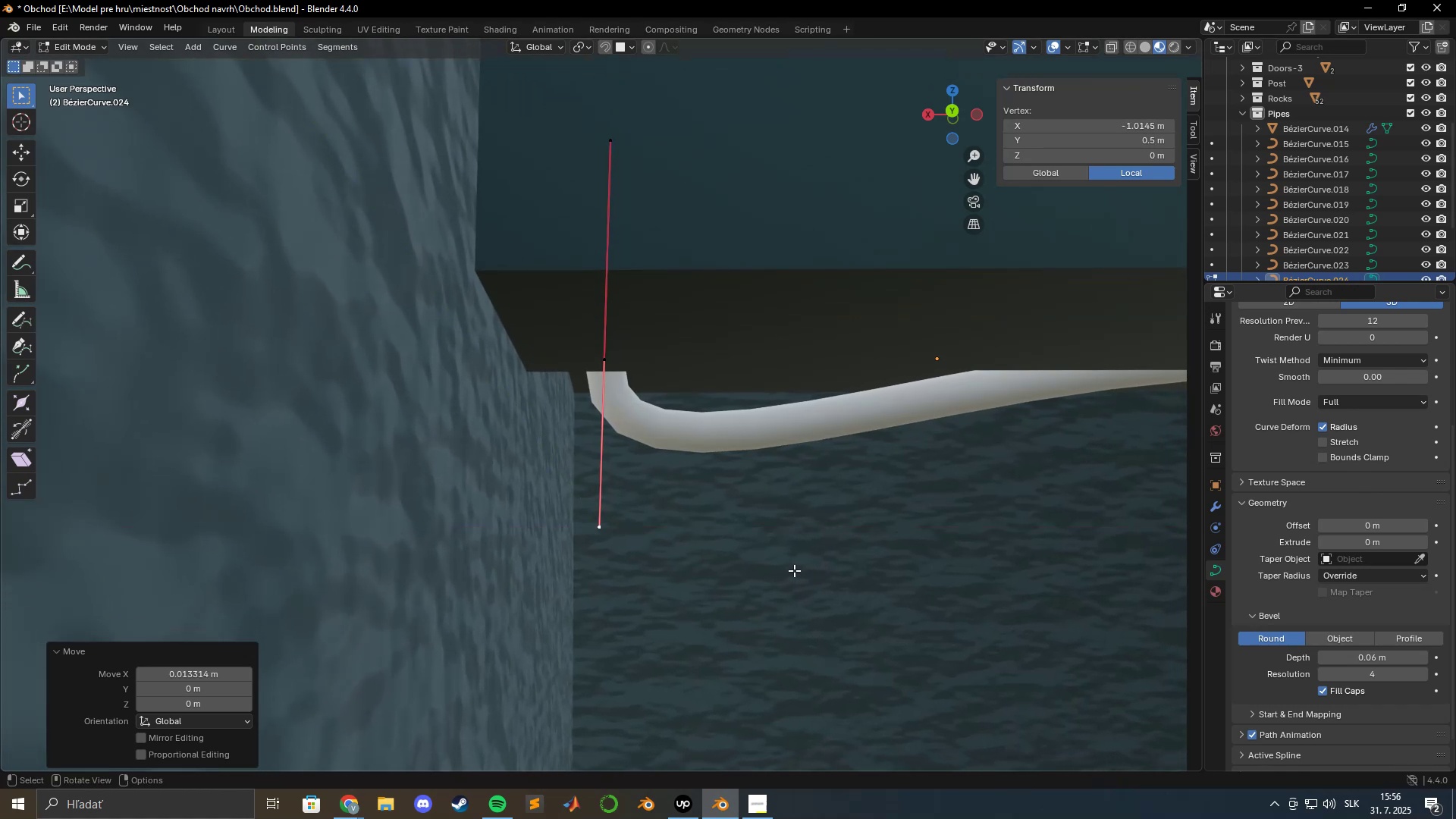 
wait(5.31)
 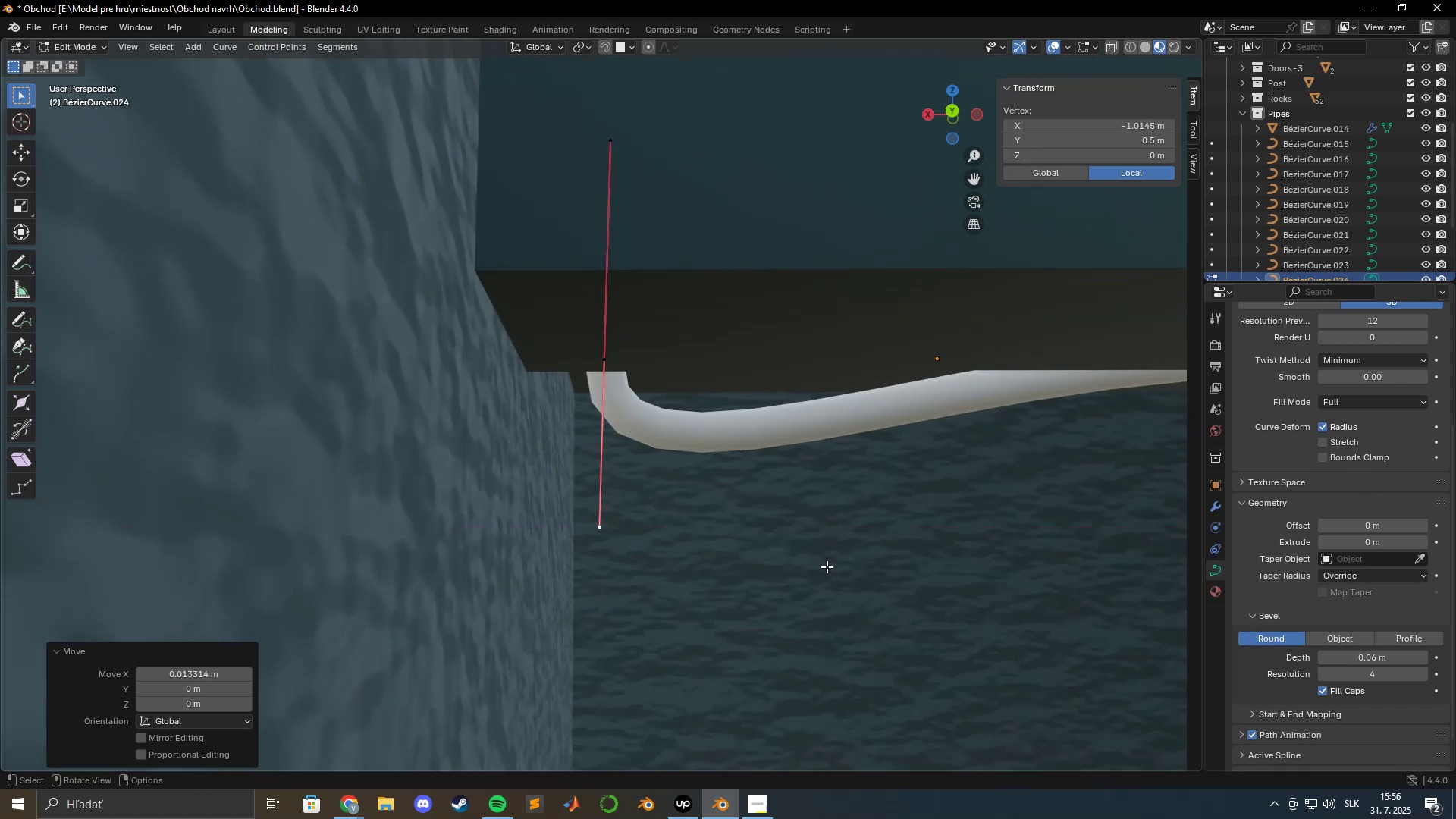 
left_click([588, 360])
 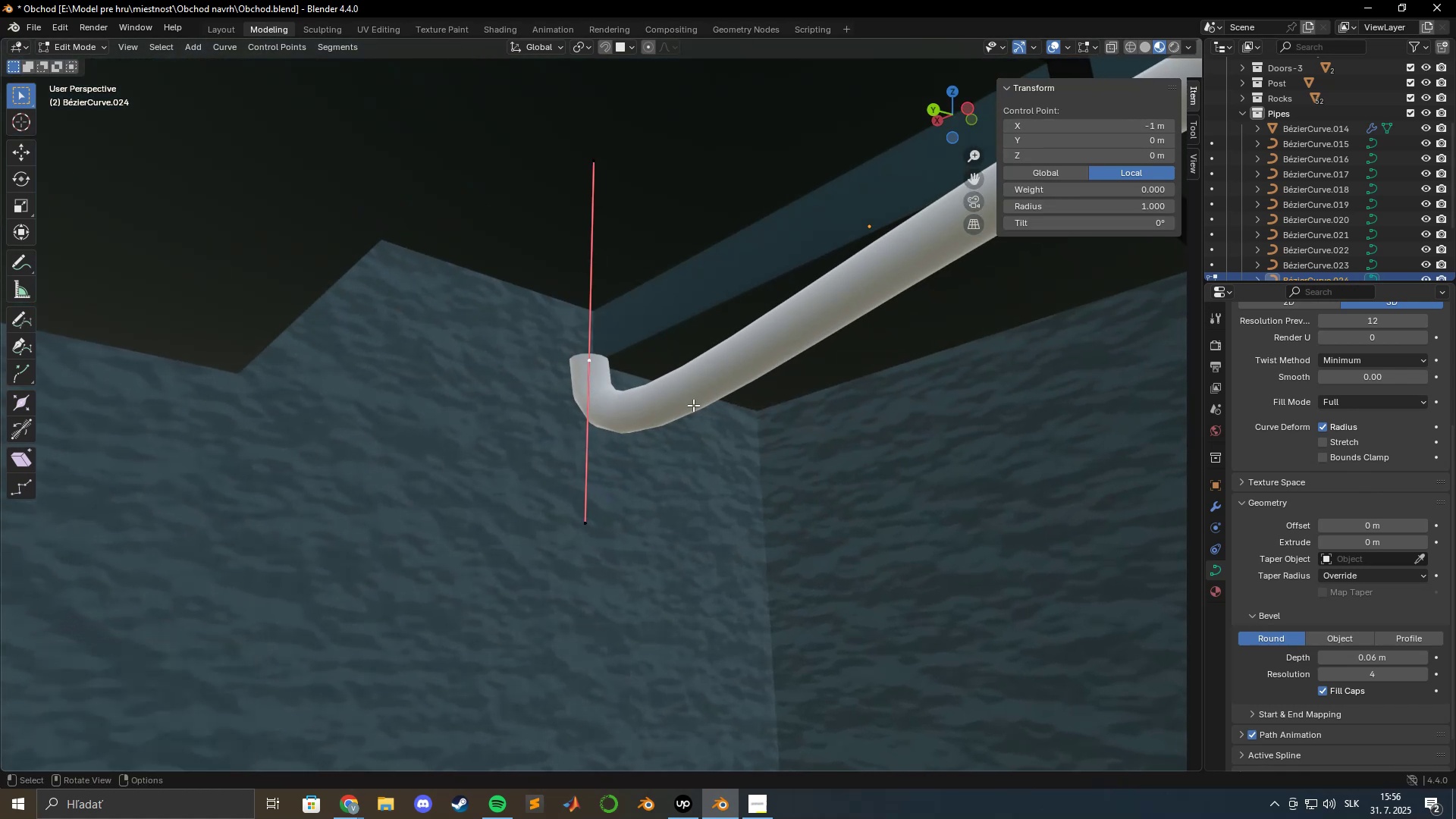 
type(gz)
 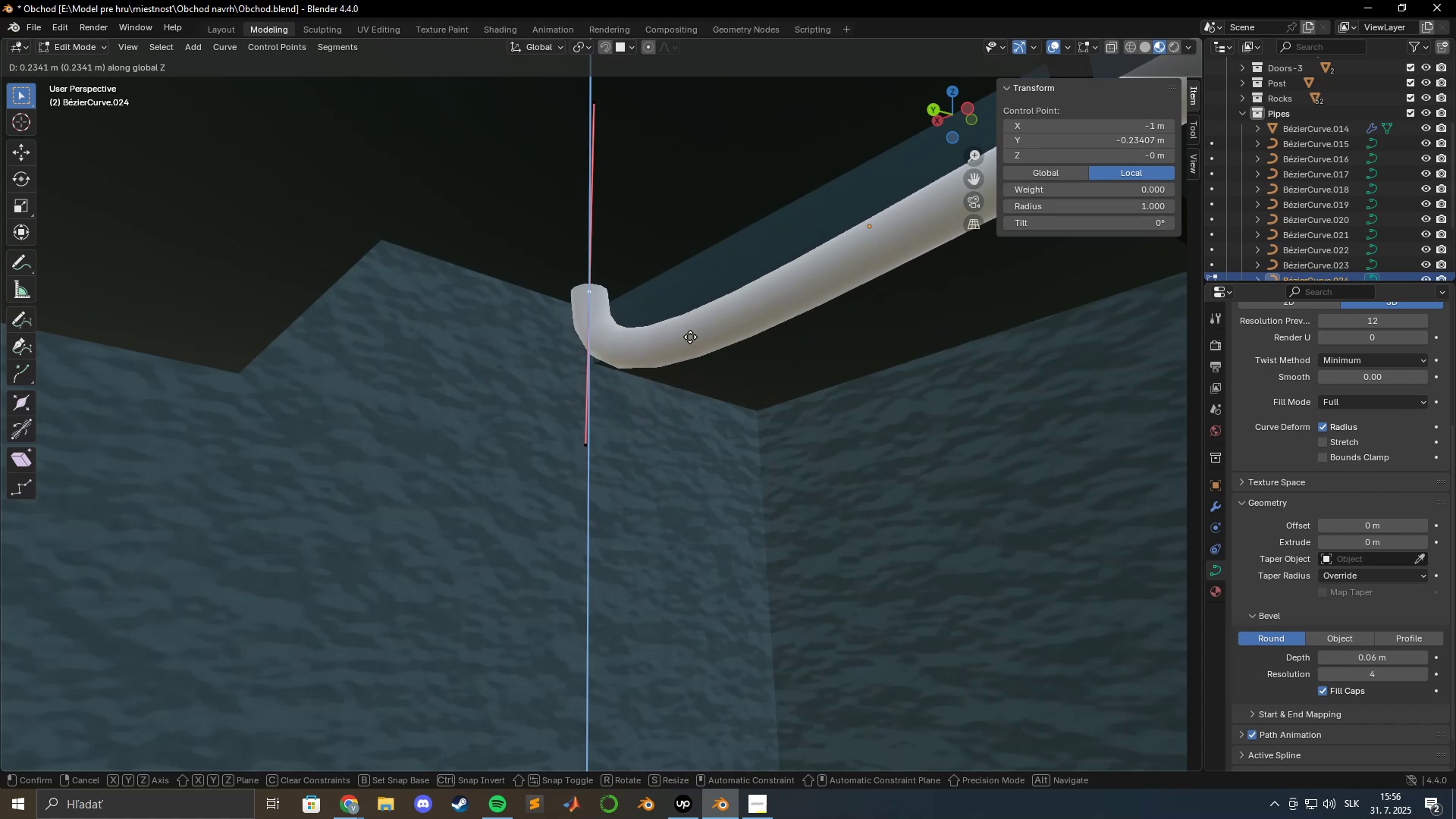 
hold_key(key=ShiftLeft, duration=0.97)
left_click([689, 325])
 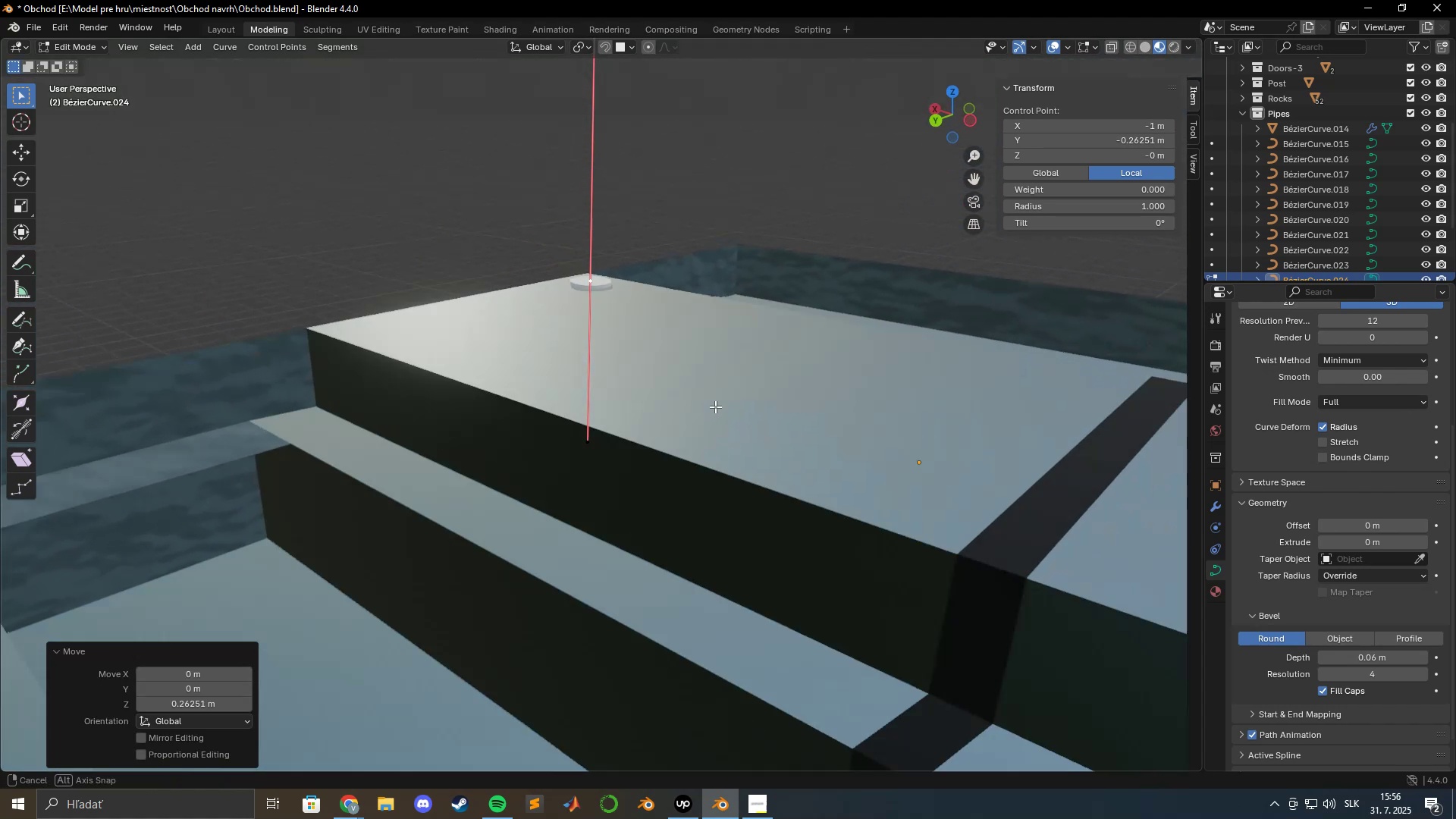 
hold_key(key=ShiftLeft, duration=0.69)
 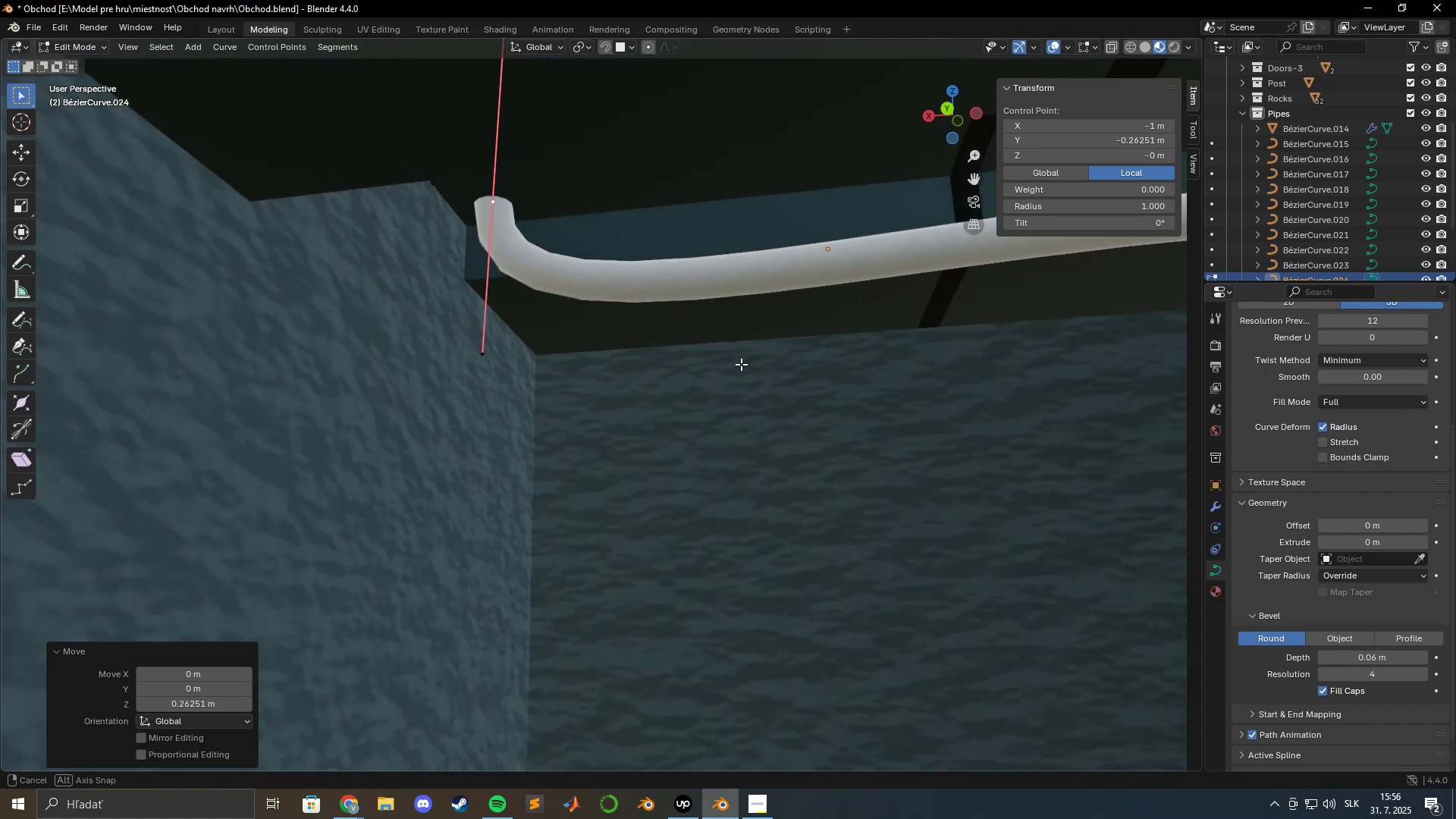 
hold_key(key=ShiftLeft, duration=0.59)
 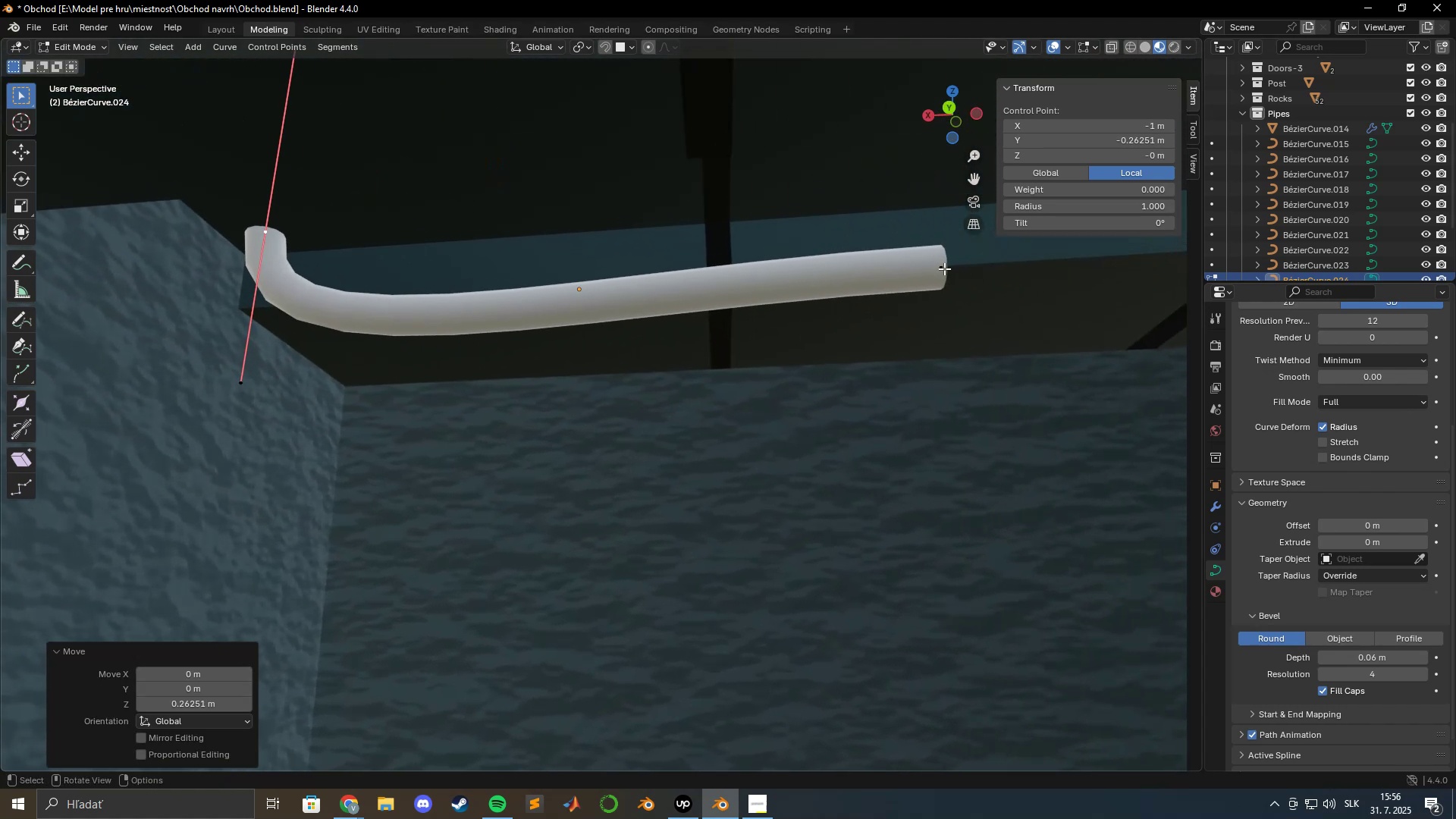 
hold_key(key=ShiftLeft, duration=0.53)
 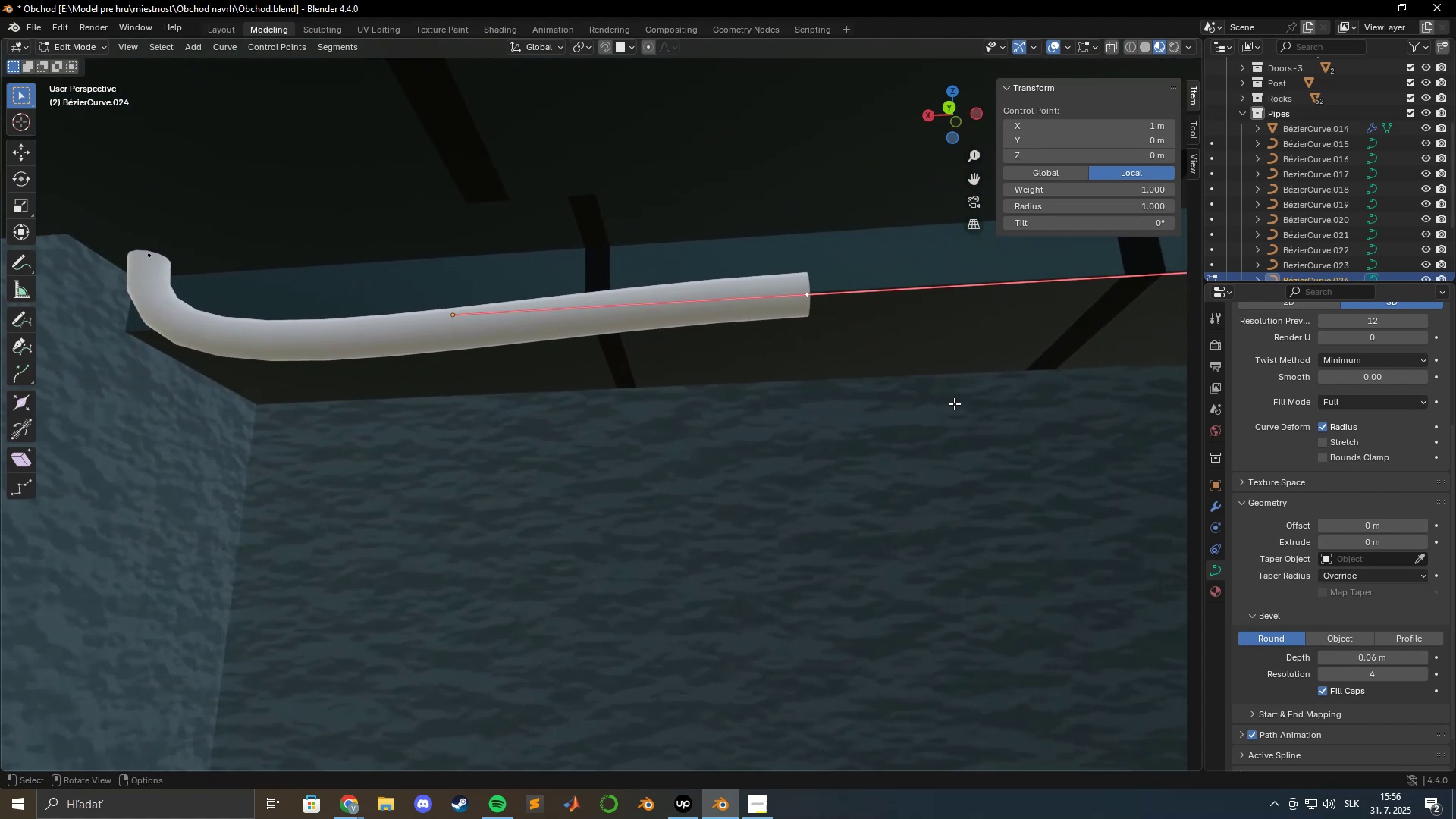 
hold_key(key=ShiftLeft, duration=0.49)
 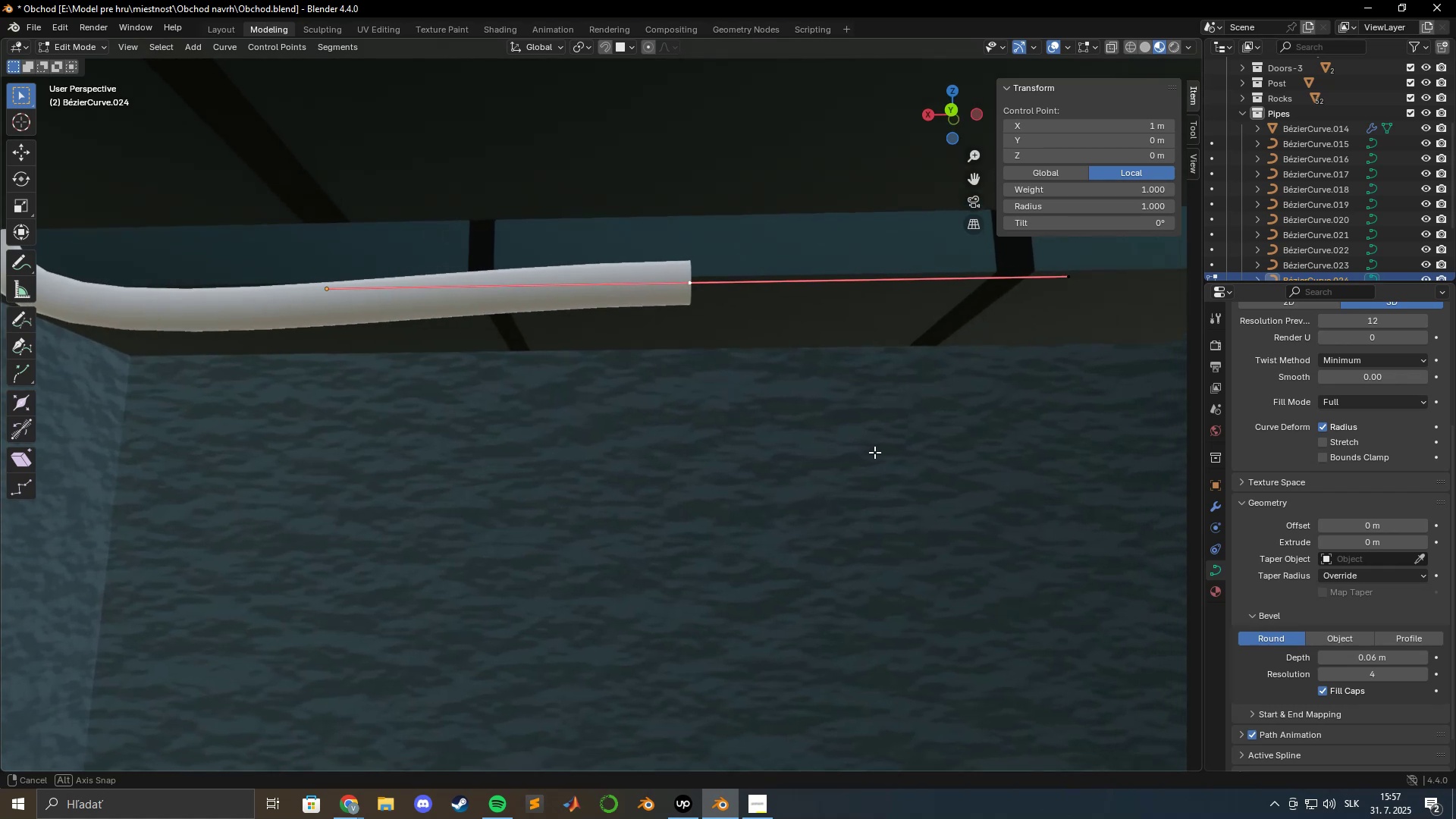 
hold_key(key=ShiftLeft, duration=0.47)
 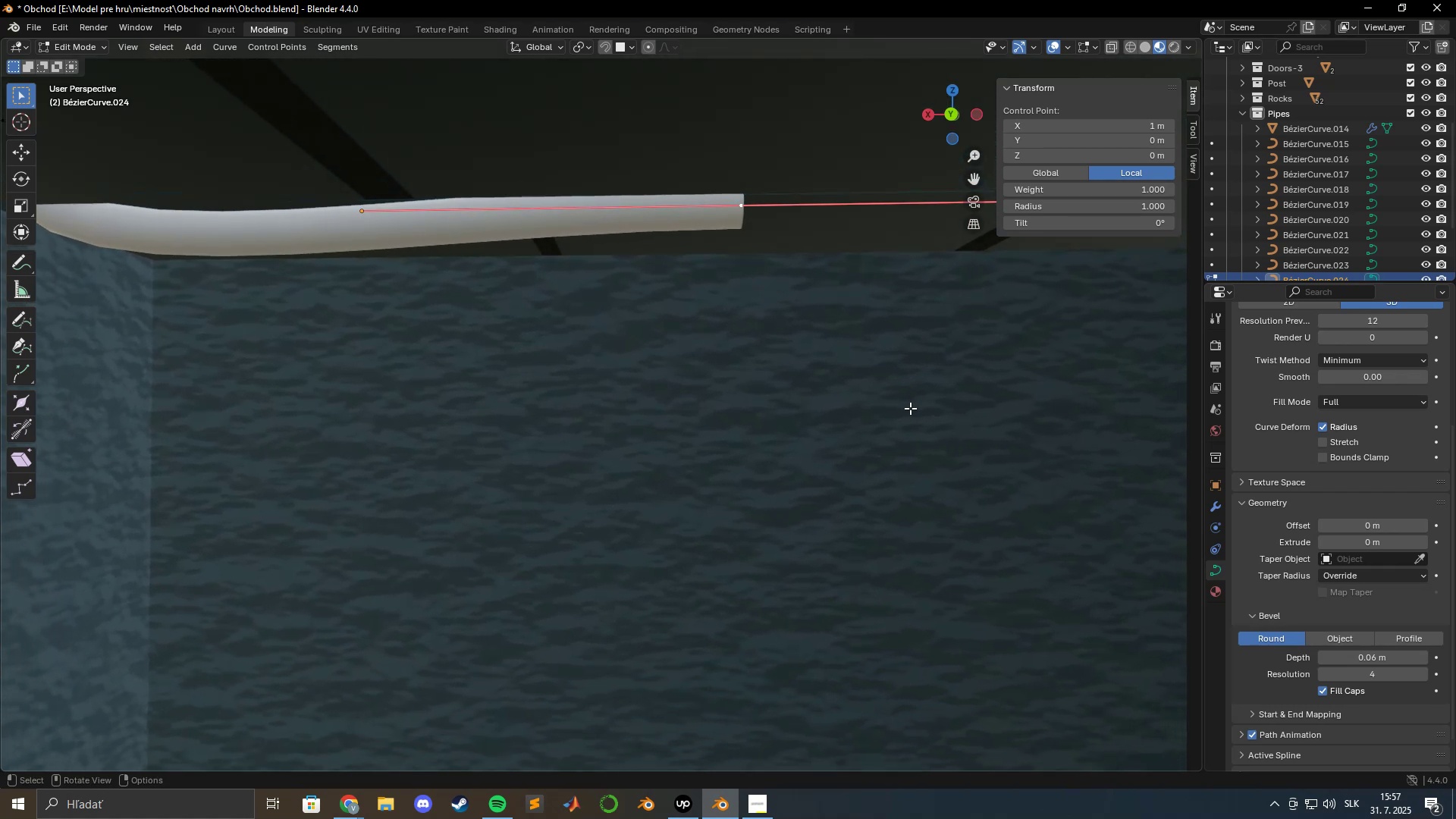 
scroll: coordinate [910, 408], scroll_direction: down, amount: 2.0
 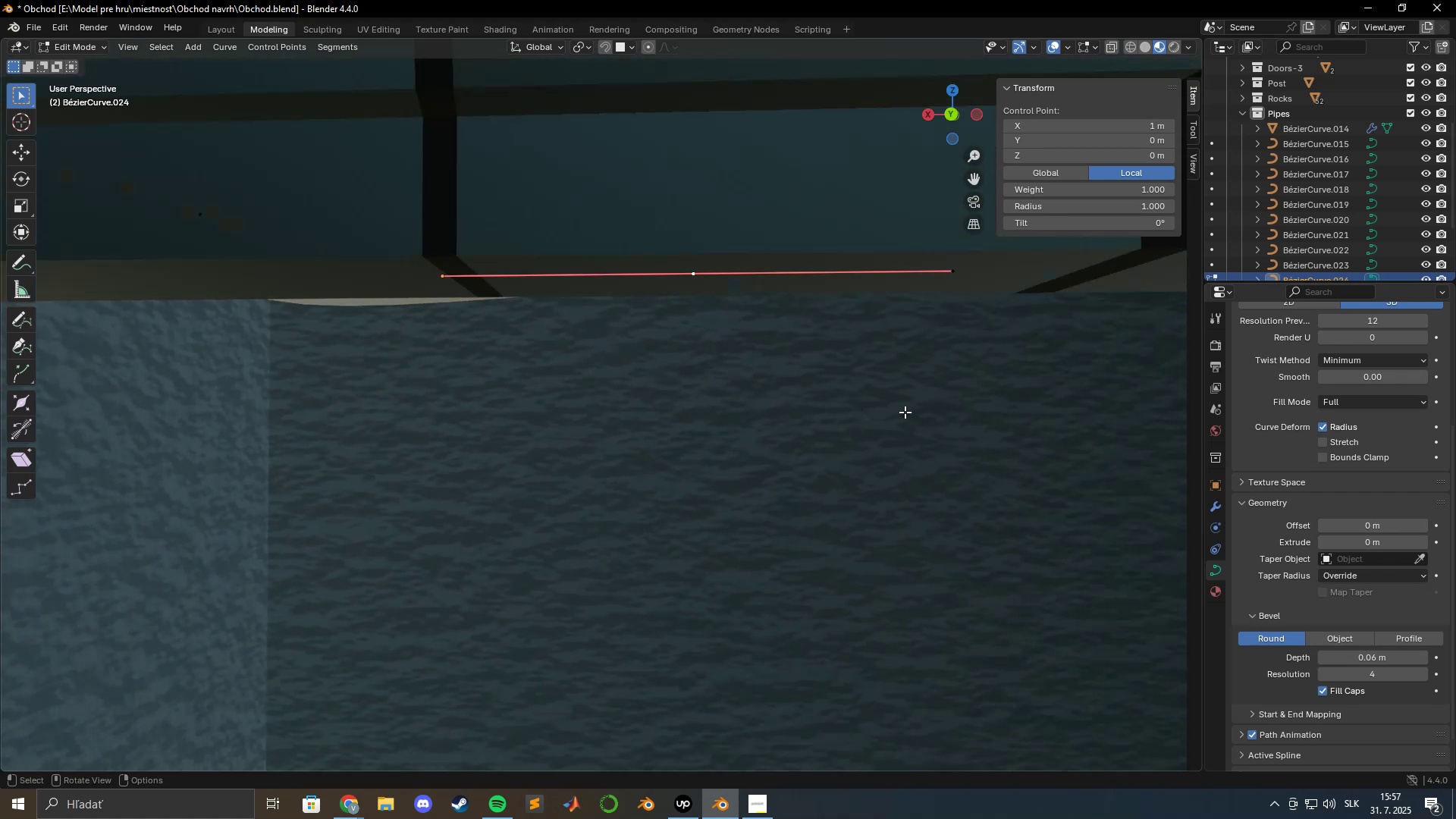 
hold_key(key=ShiftLeft, duration=0.66)
 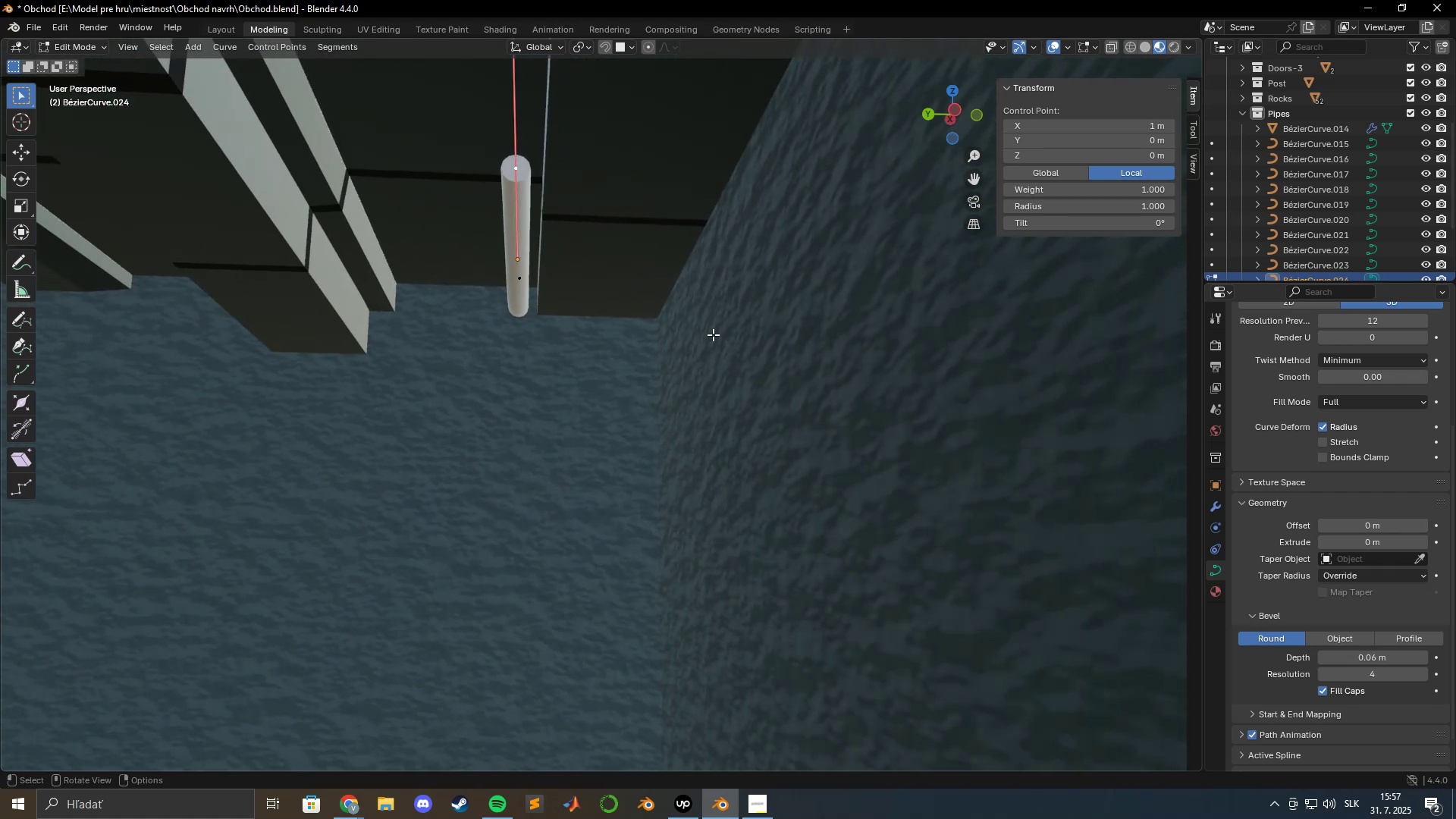 
hold_key(key=ShiftLeft, duration=0.75)
 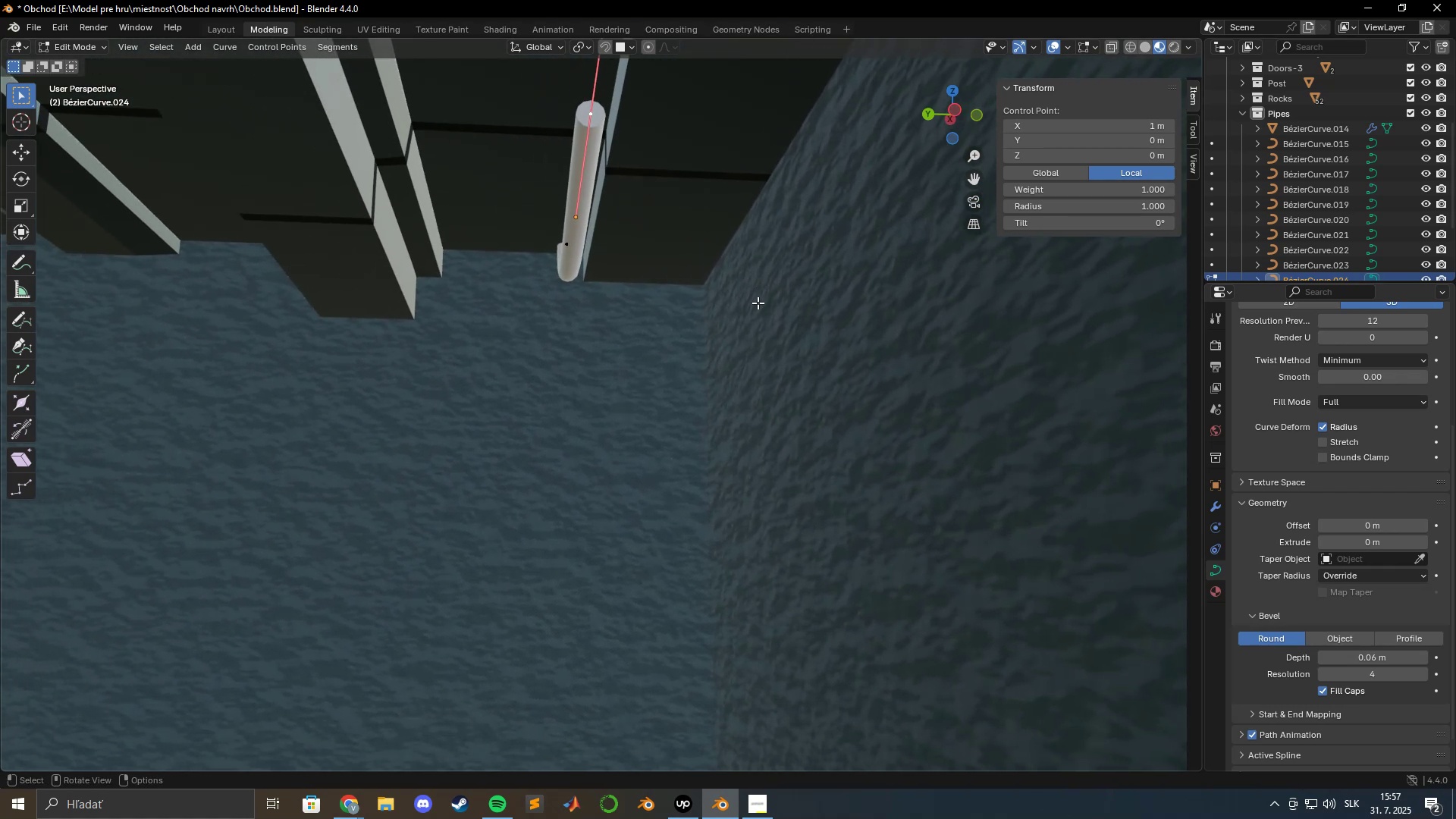 
hold_key(key=ShiftLeft, duration=0.49)
 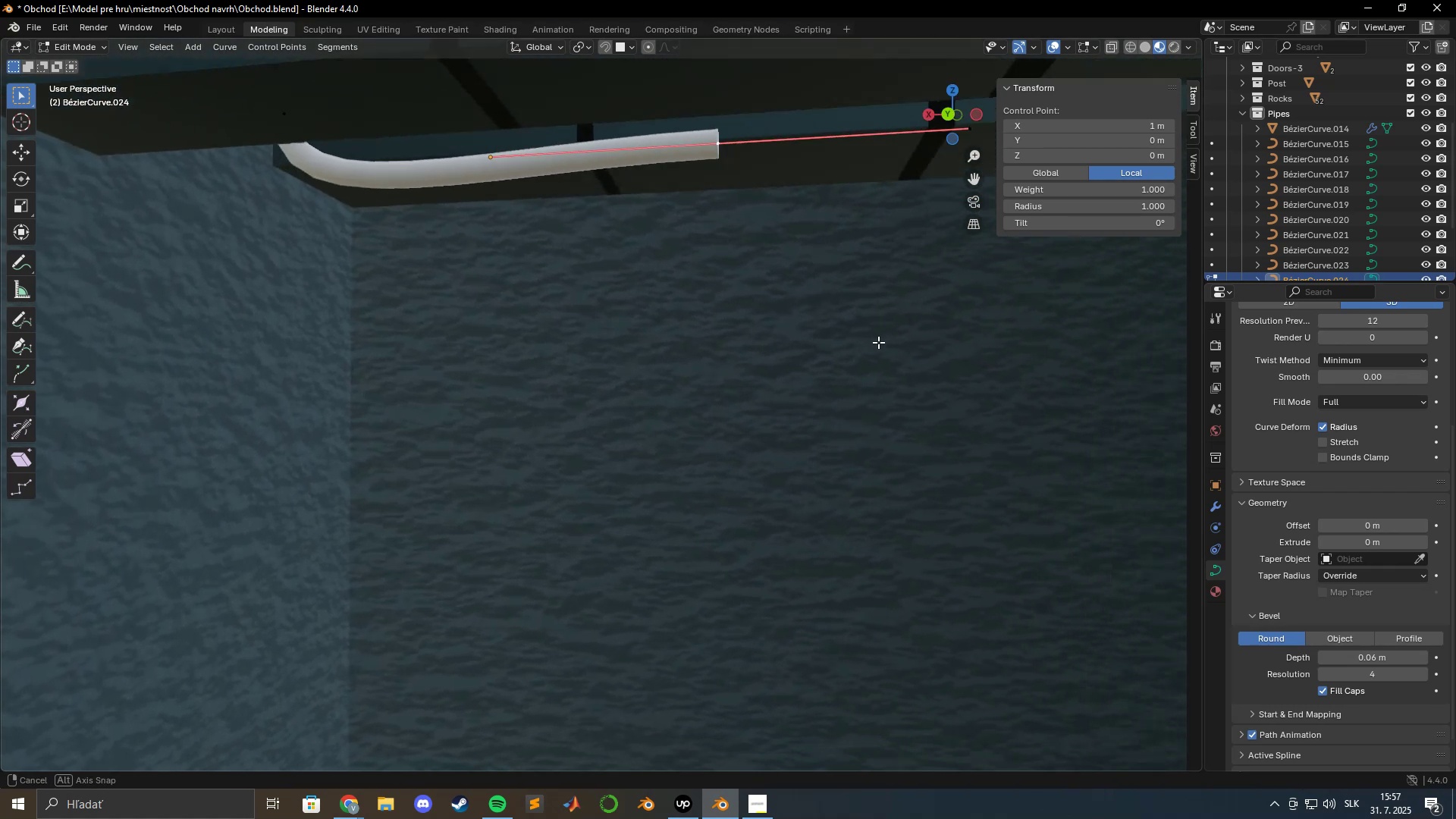 
hold_key(key=ShiftLeft, duration=0.74)
 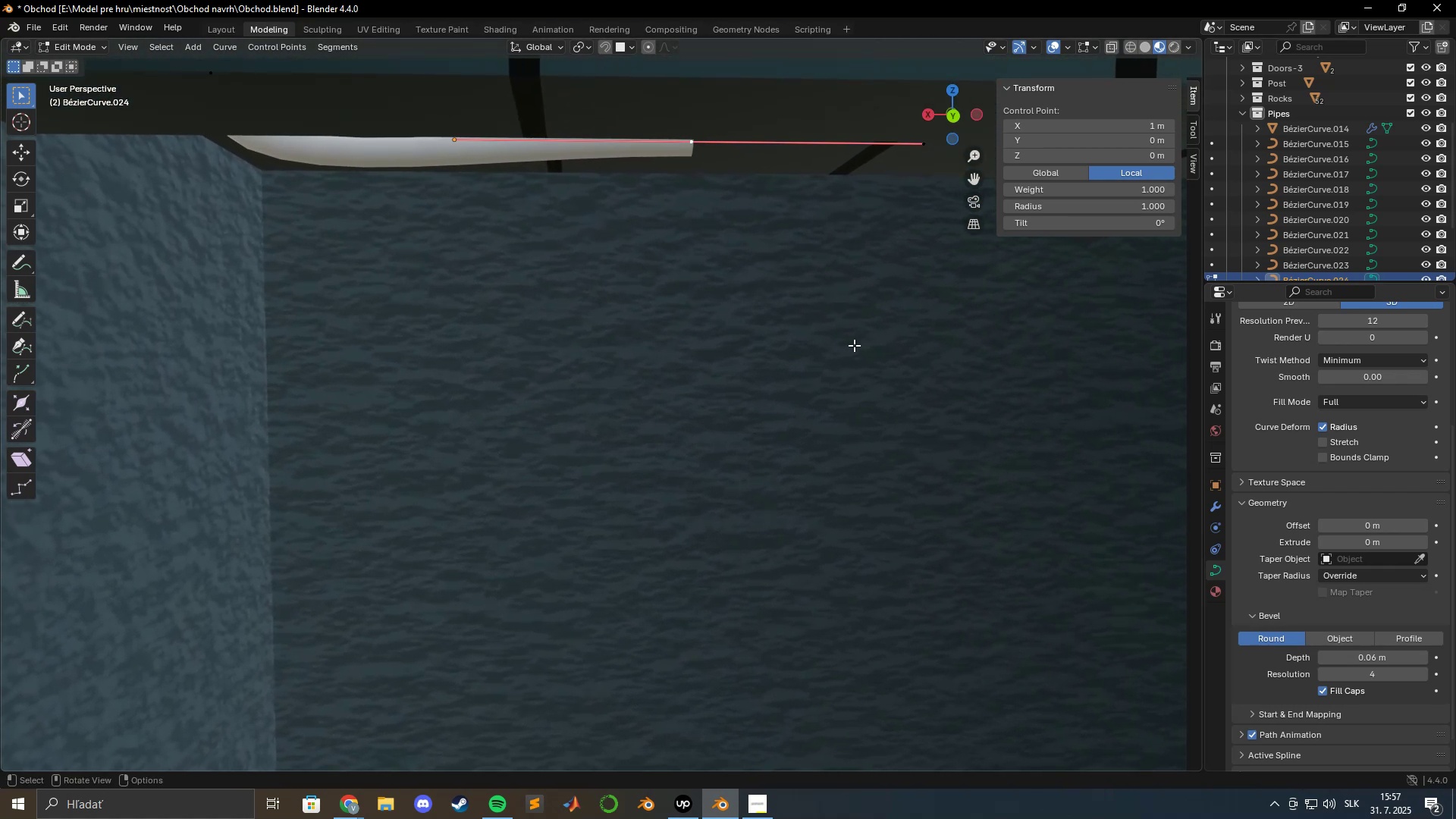 
type(gz)
 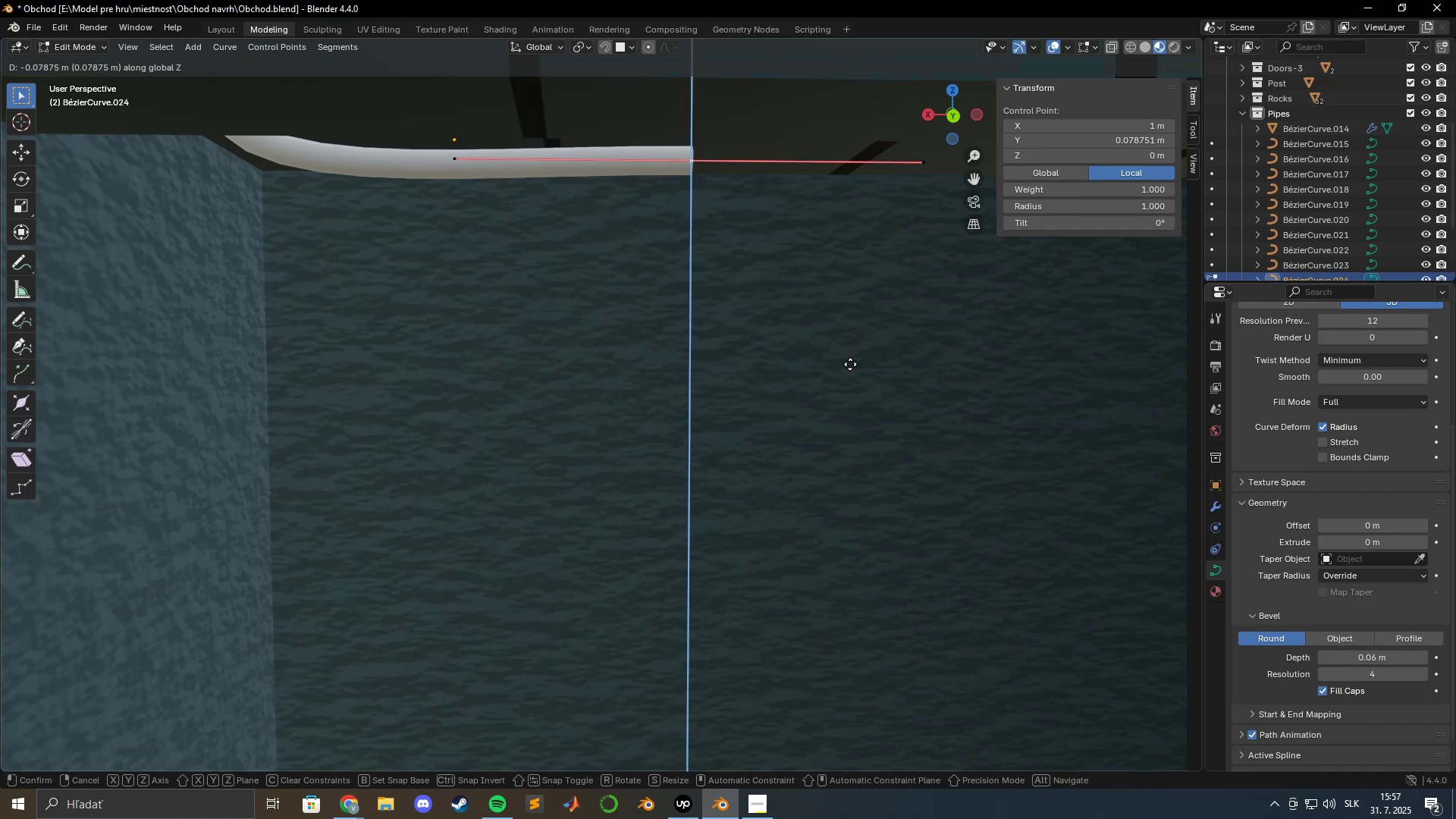 
left_click([850, 364])
 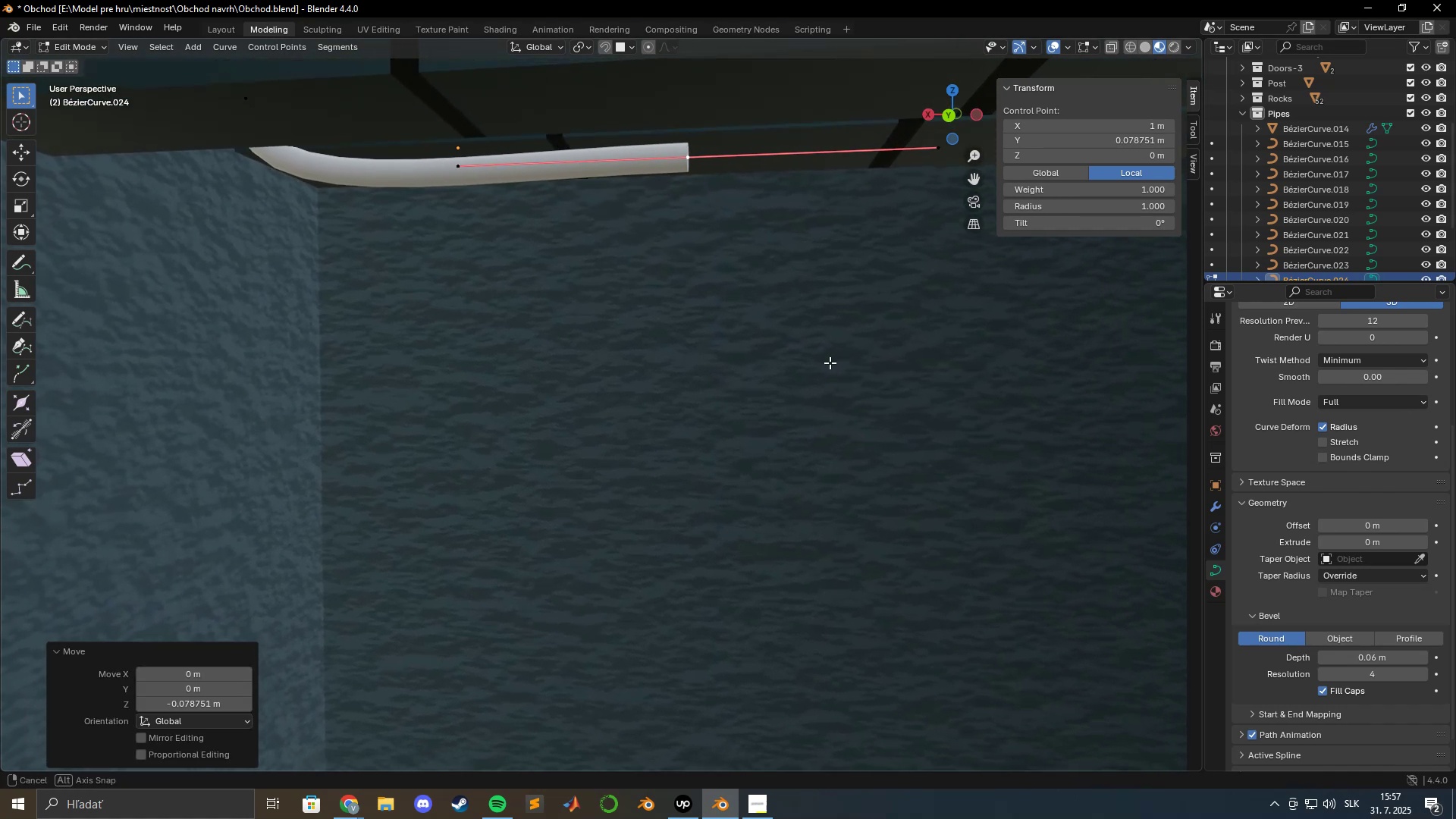 
hold_key(key=ShiftLeft, duration=0.6)
 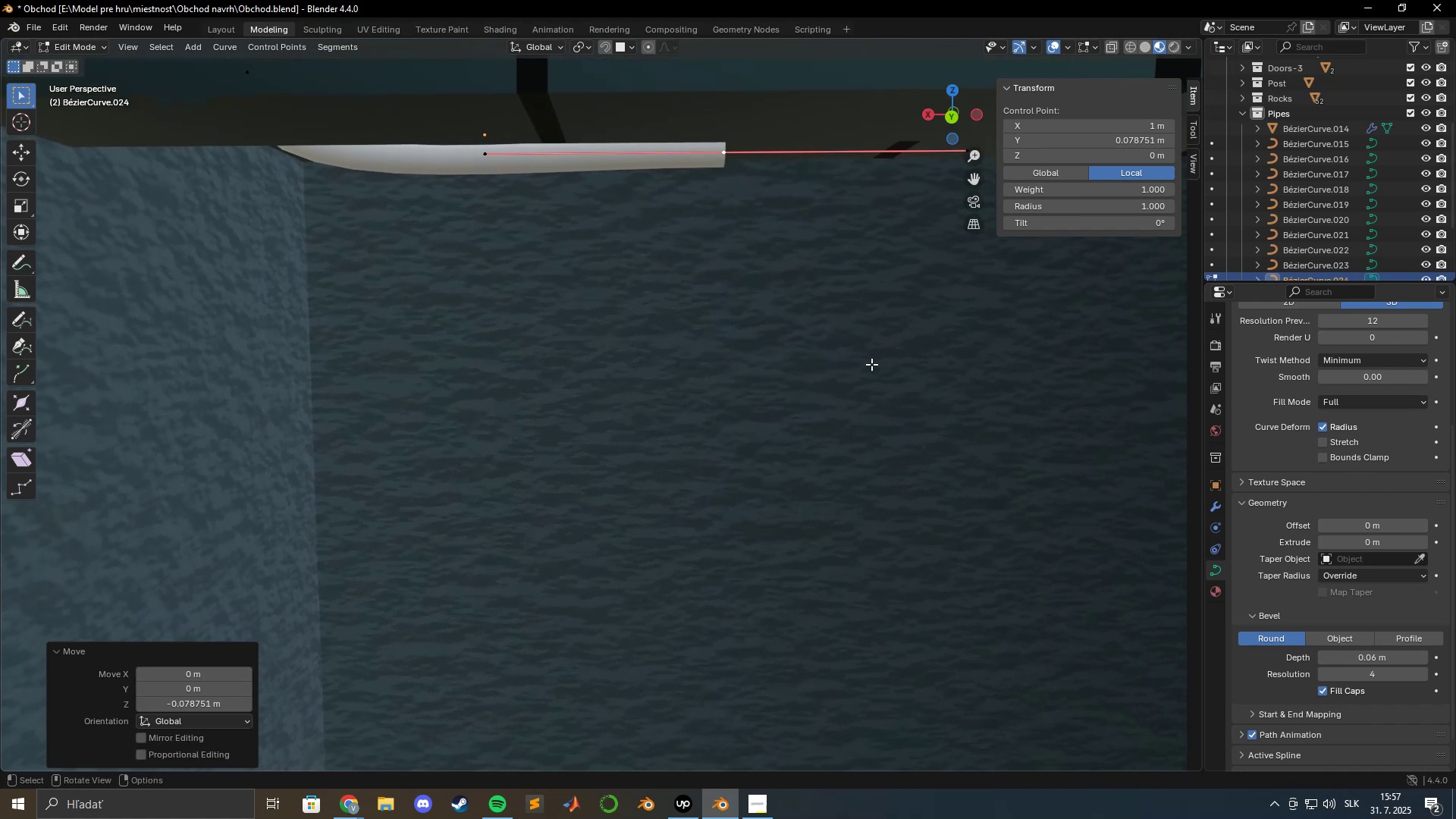 
key(Shift+ShiftLeft)
 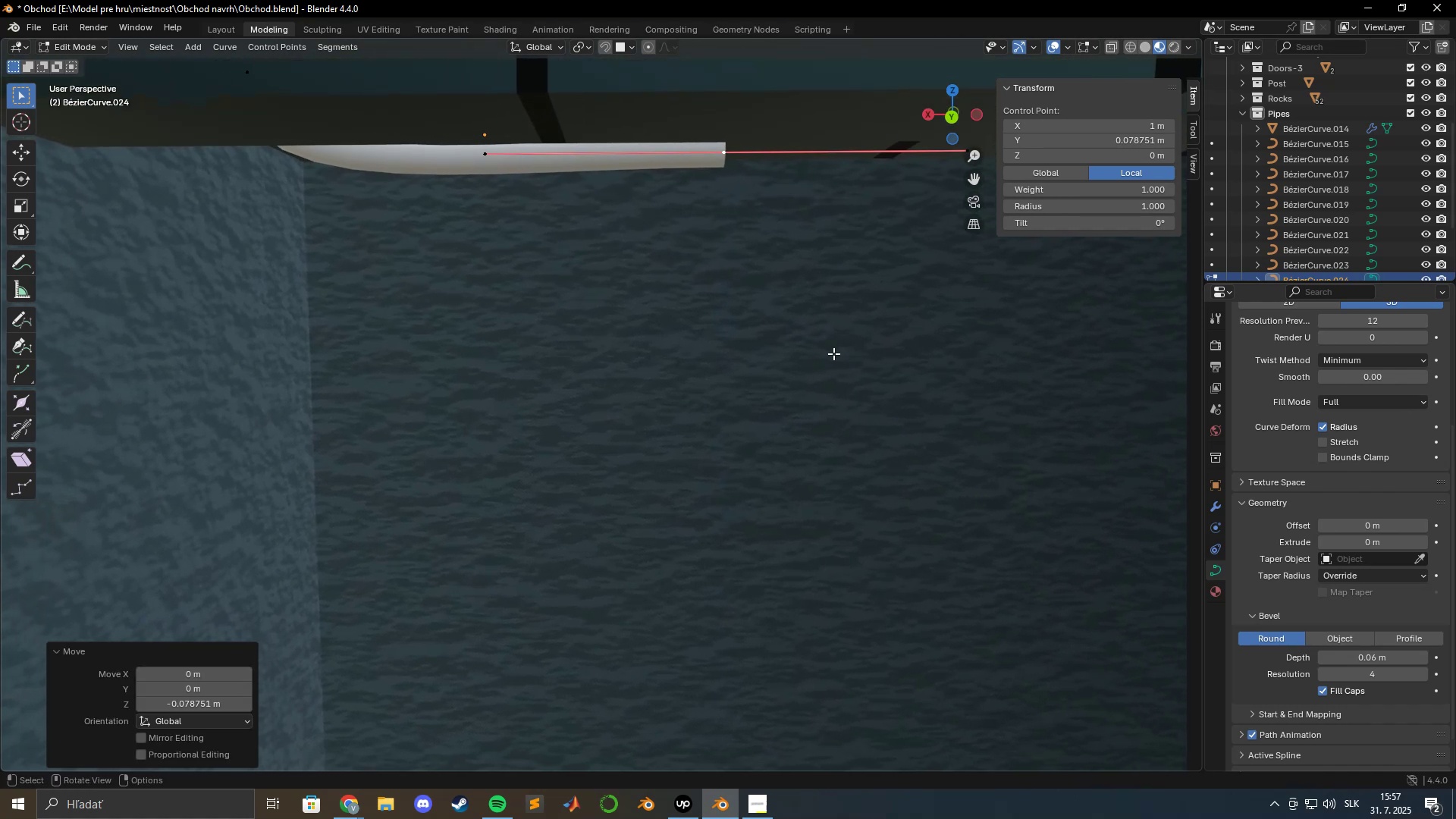 
scroll: coordinate [830, 347], scroll_direction: up, amount: 3.0
 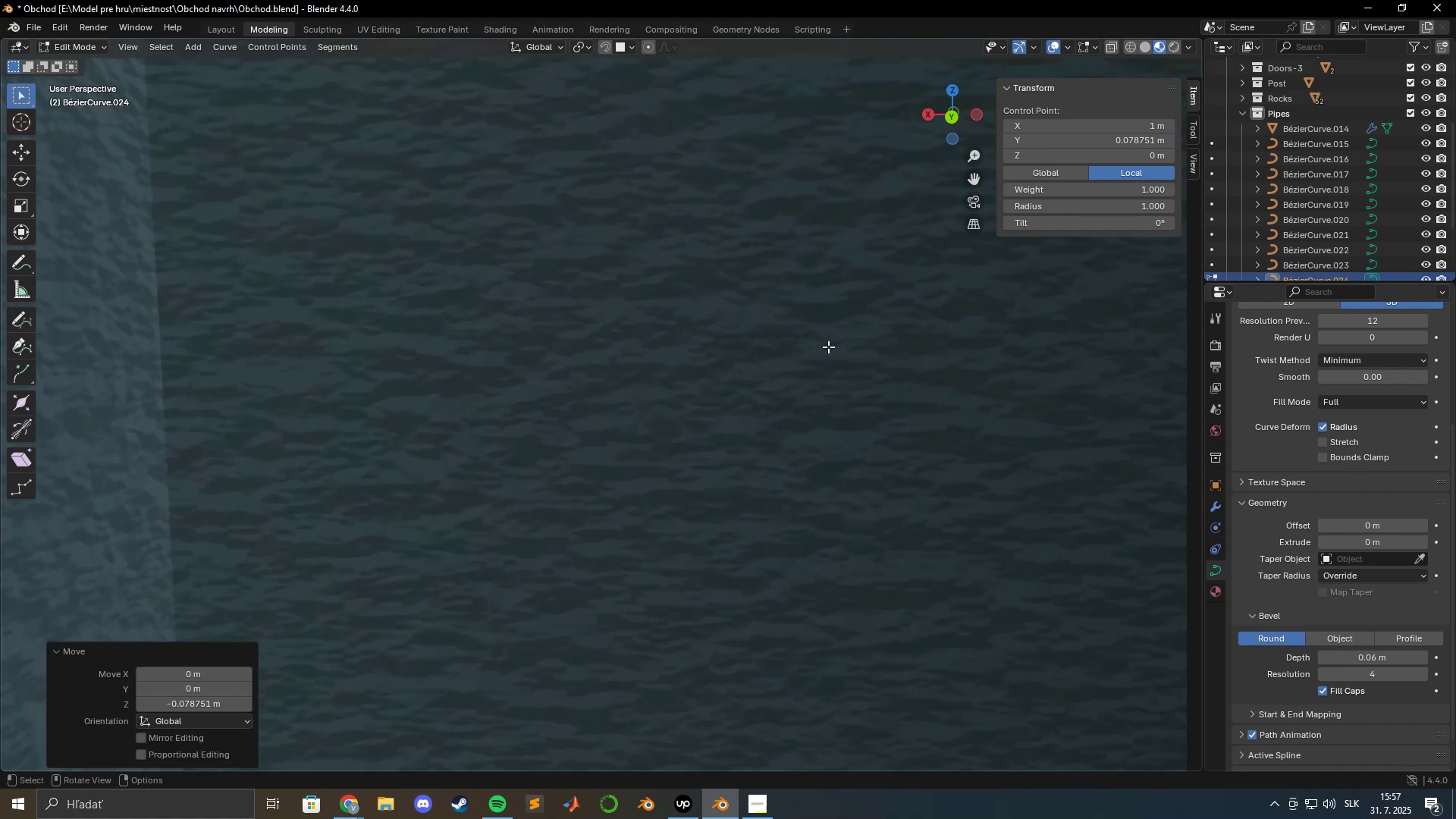 
hold_key(key=ShiftLeft, duration=0.69)
 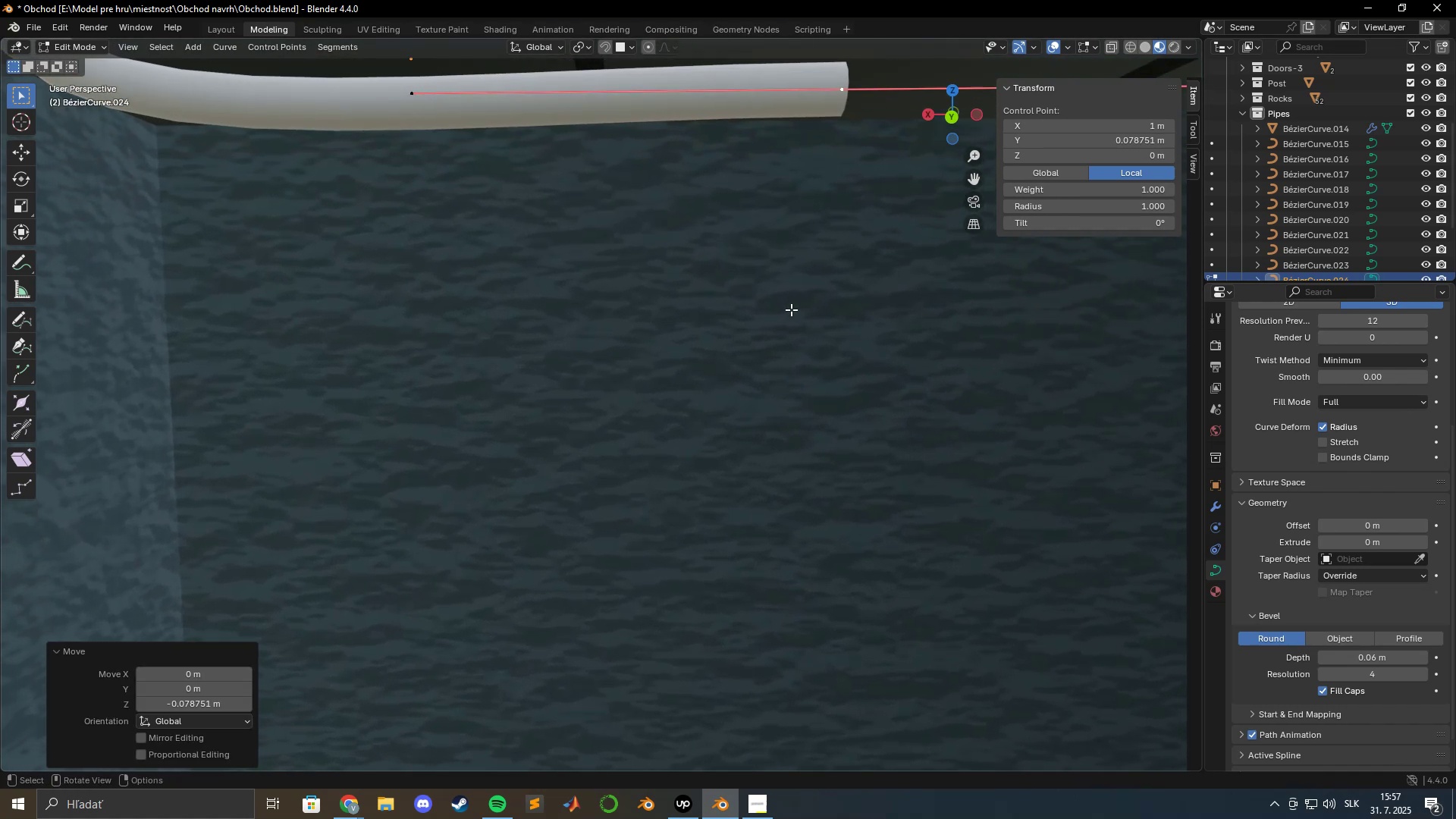 
hold_key(key=ShiftLeft, duration=0.46)
 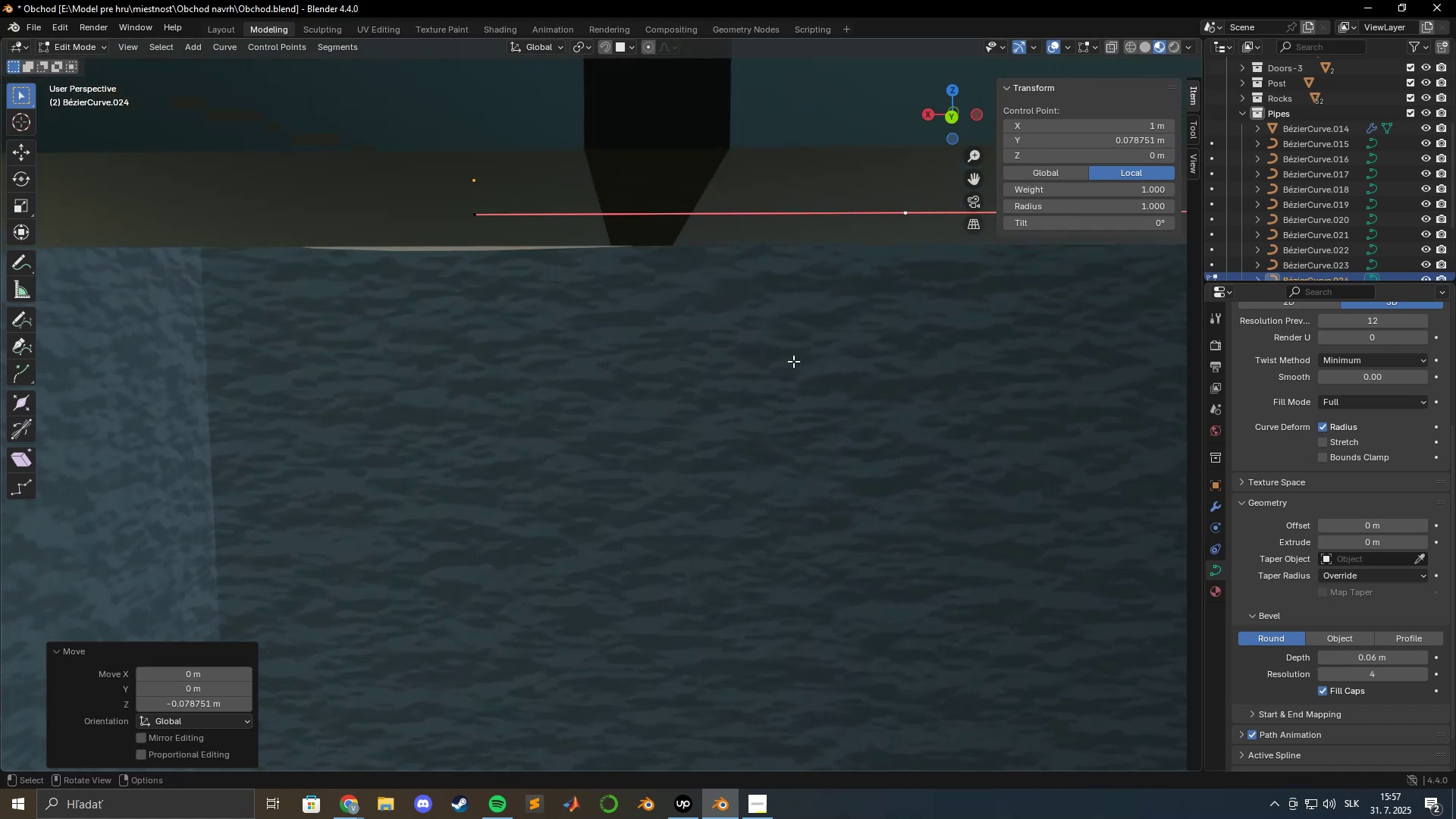 
scroll: coordinate [792, 360], scroll_direction: up, amount: 1.0
 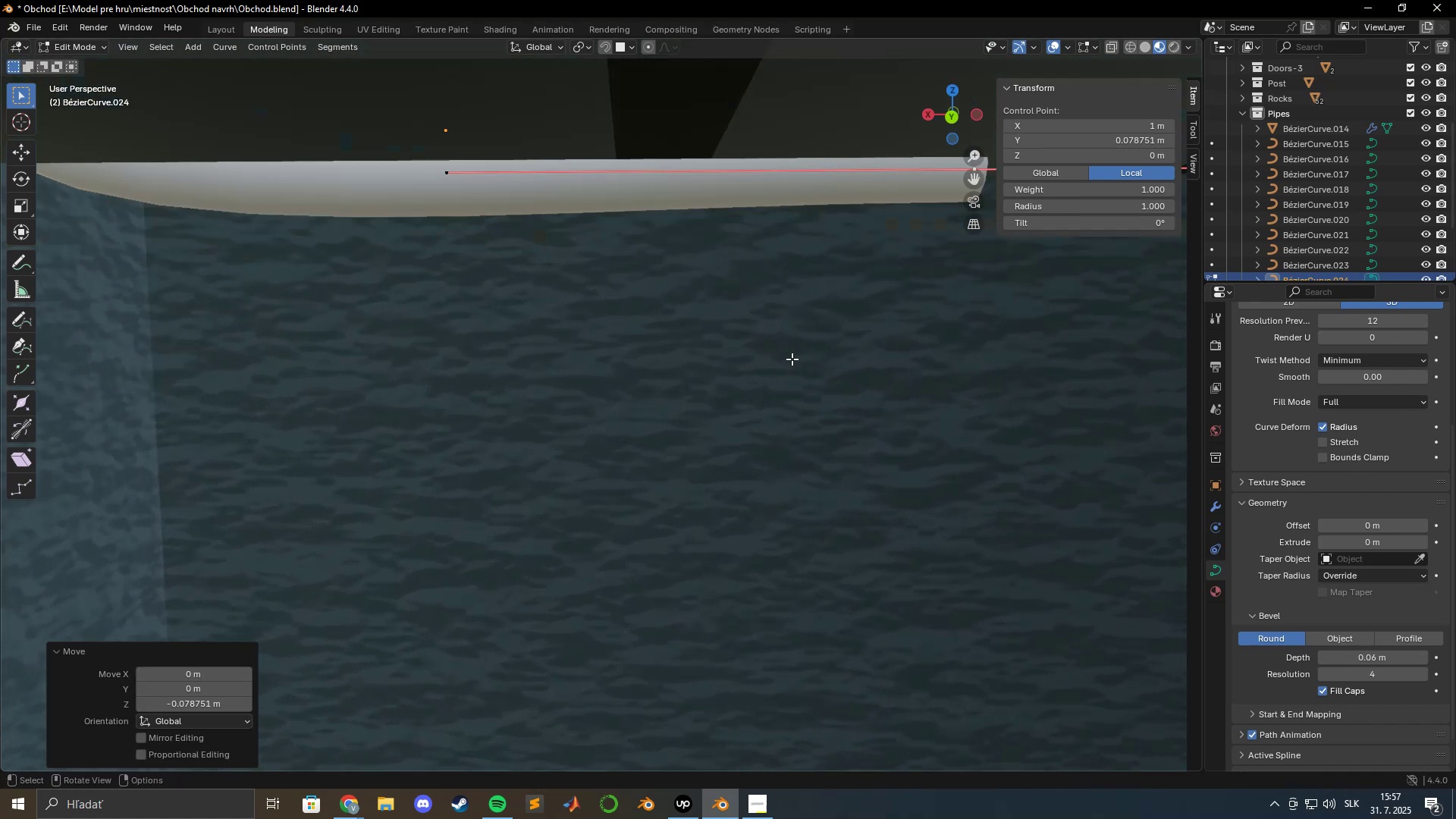 
hold_key(key=ShiftLeft, duration=0.5)
 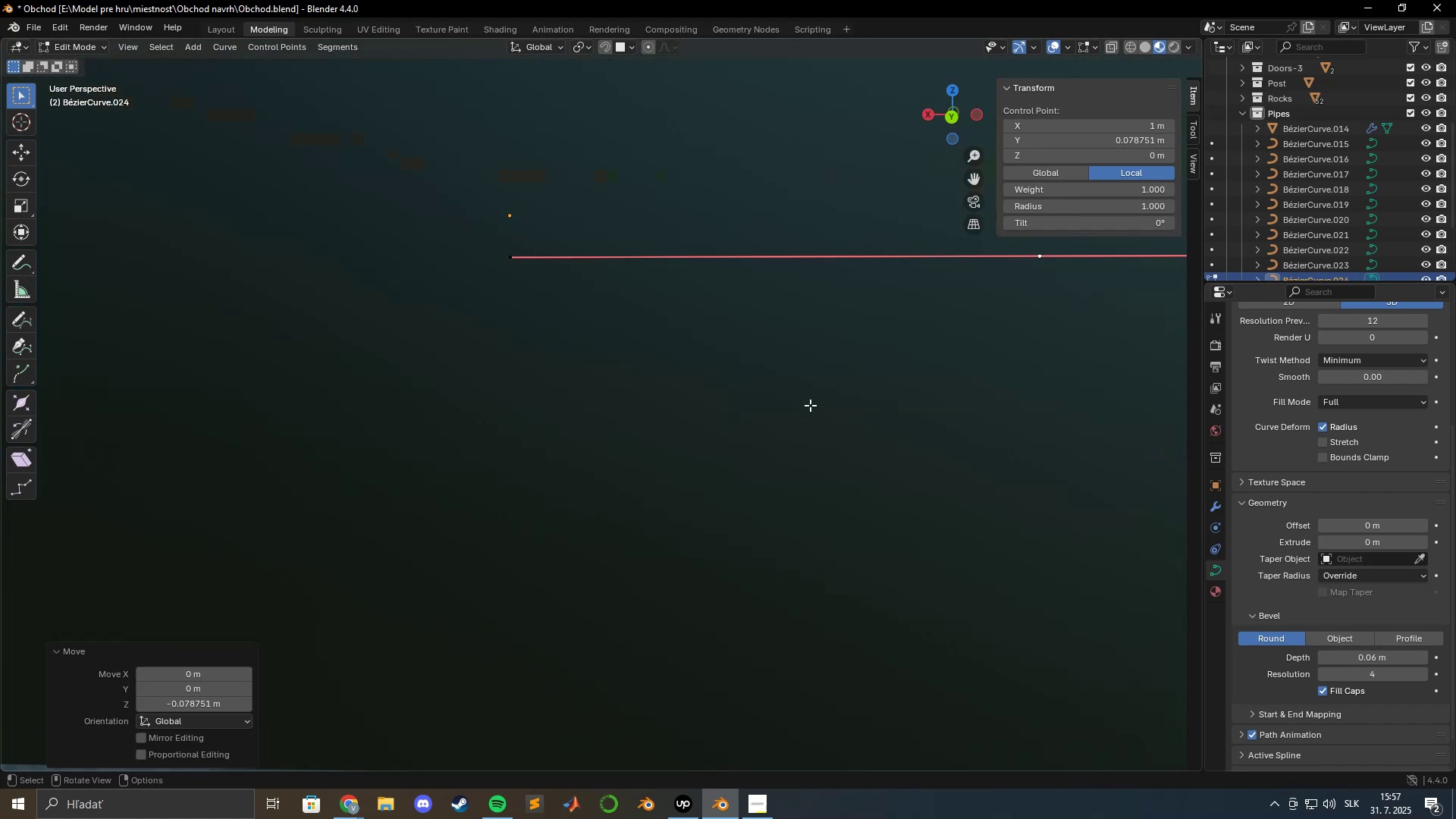 
scroll: coordinate [810, 405], scroll_direction: up, amount: 1.0
 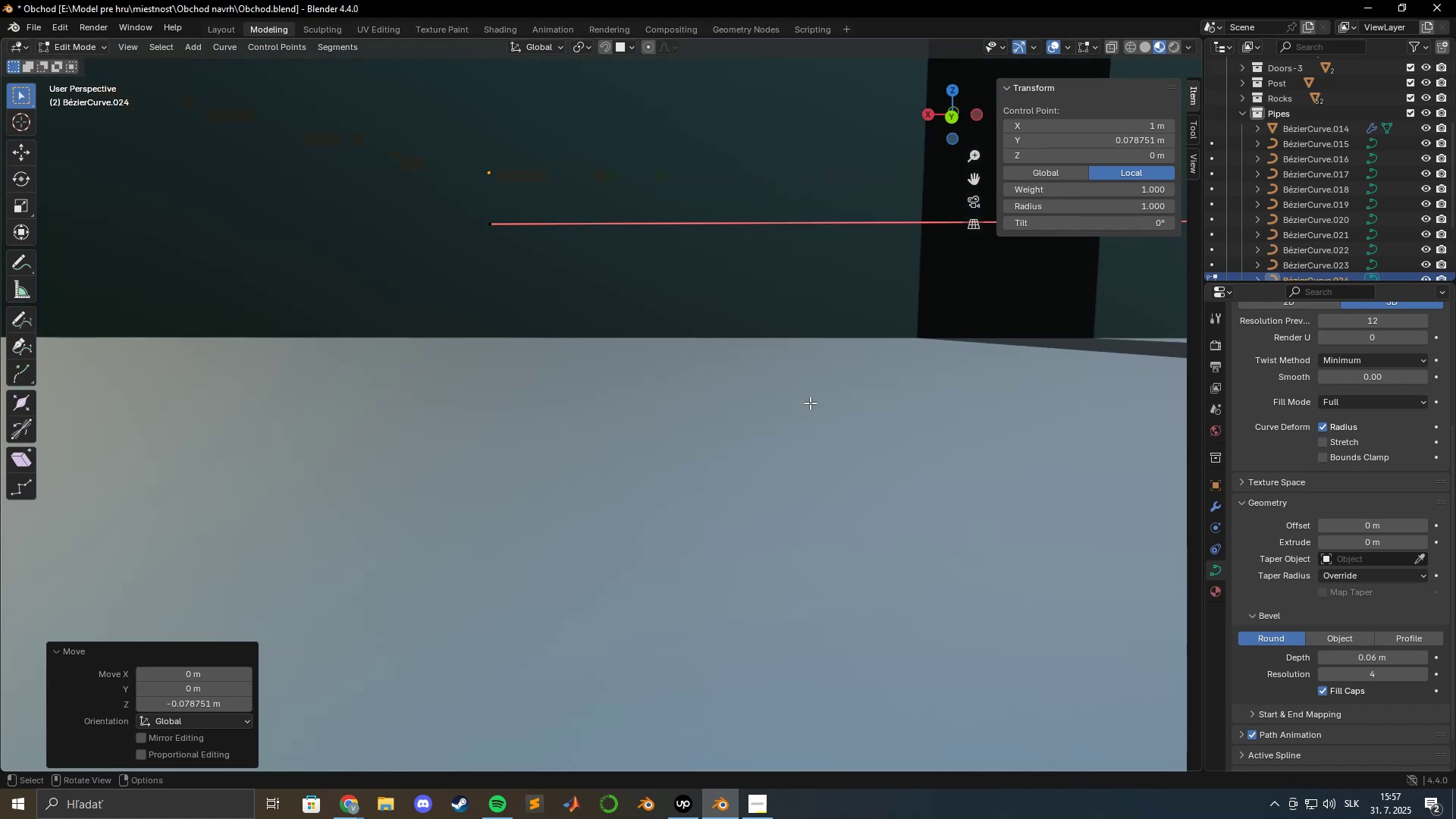 
key(Shift+ShiftLeft)
 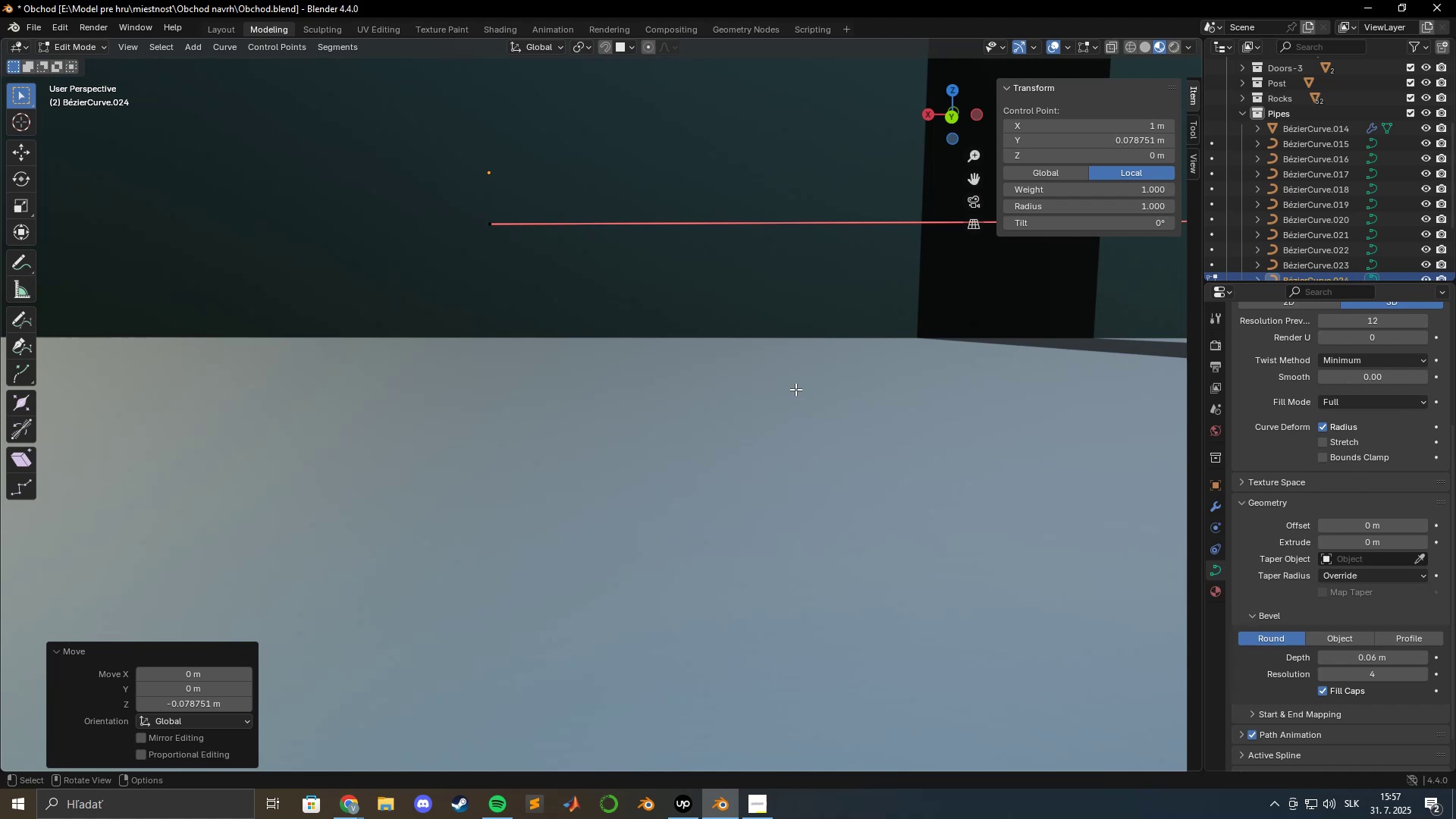 
scroll: coordinate [795, 389], scroll_direction: up, amount: 1.0
 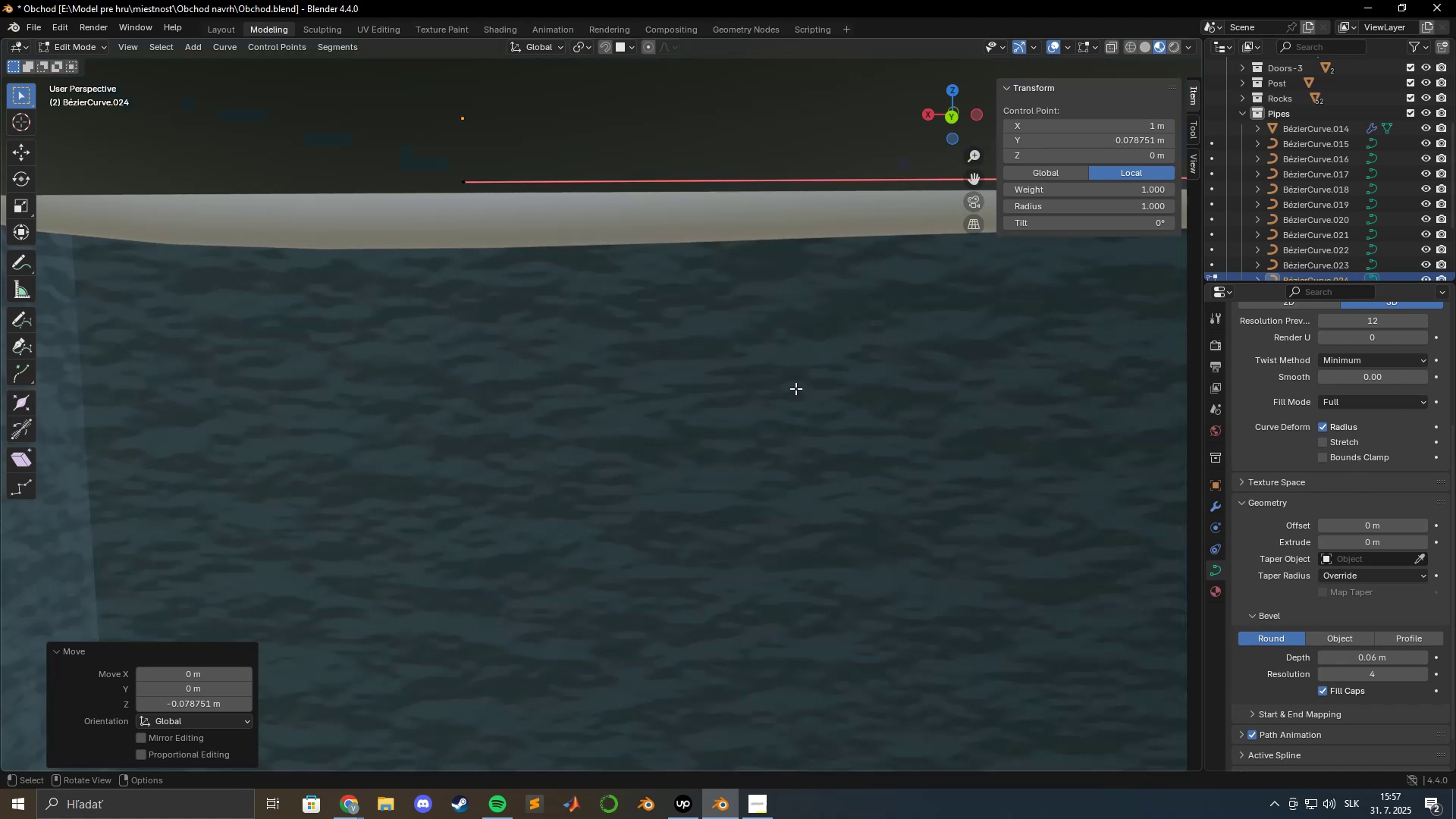 
hold_key(key=ShiftLeft, duration=0.68)
 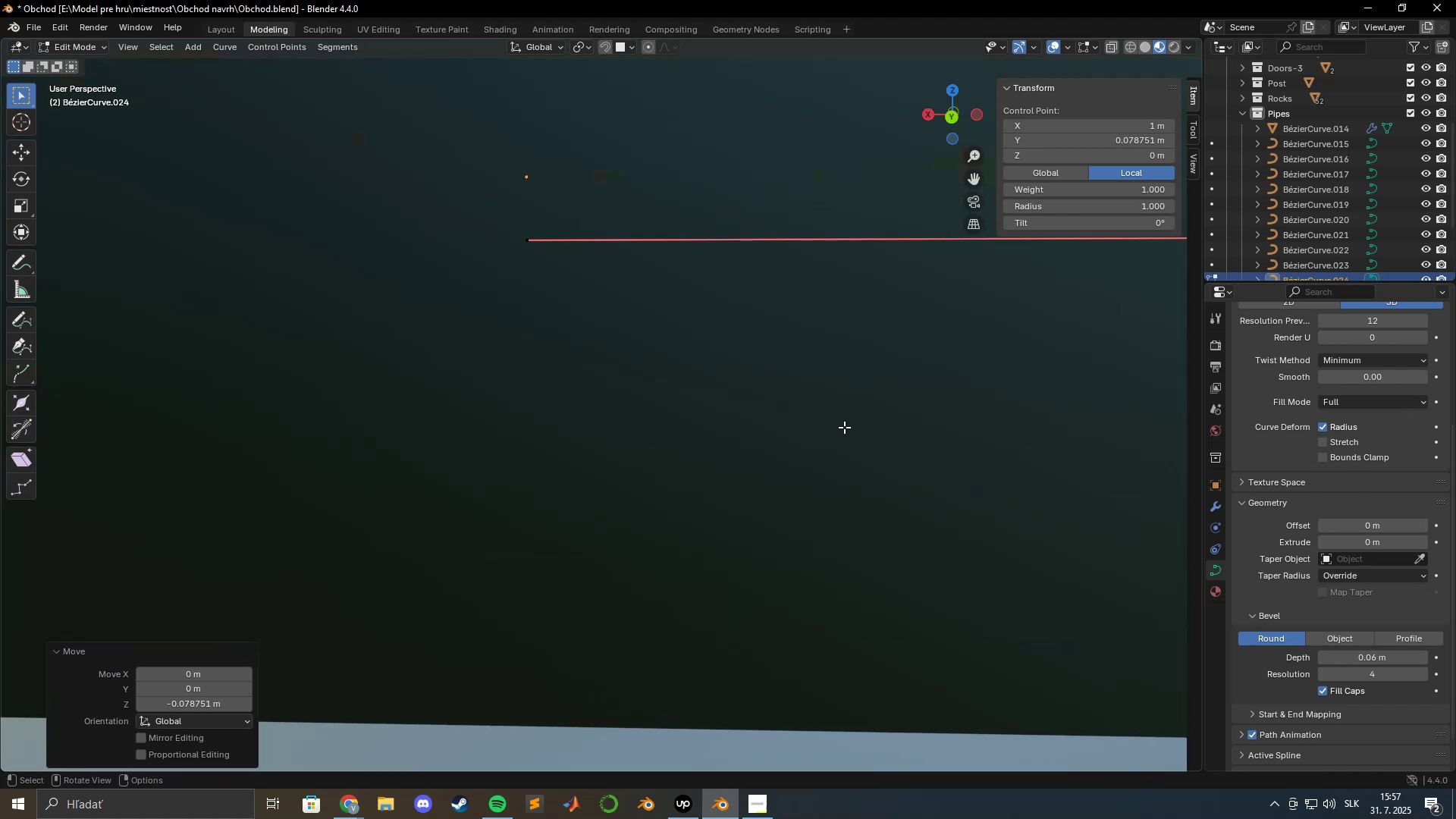 
scroll: coordinate [844, 427], scroll_direction: up, amount: 1.0
 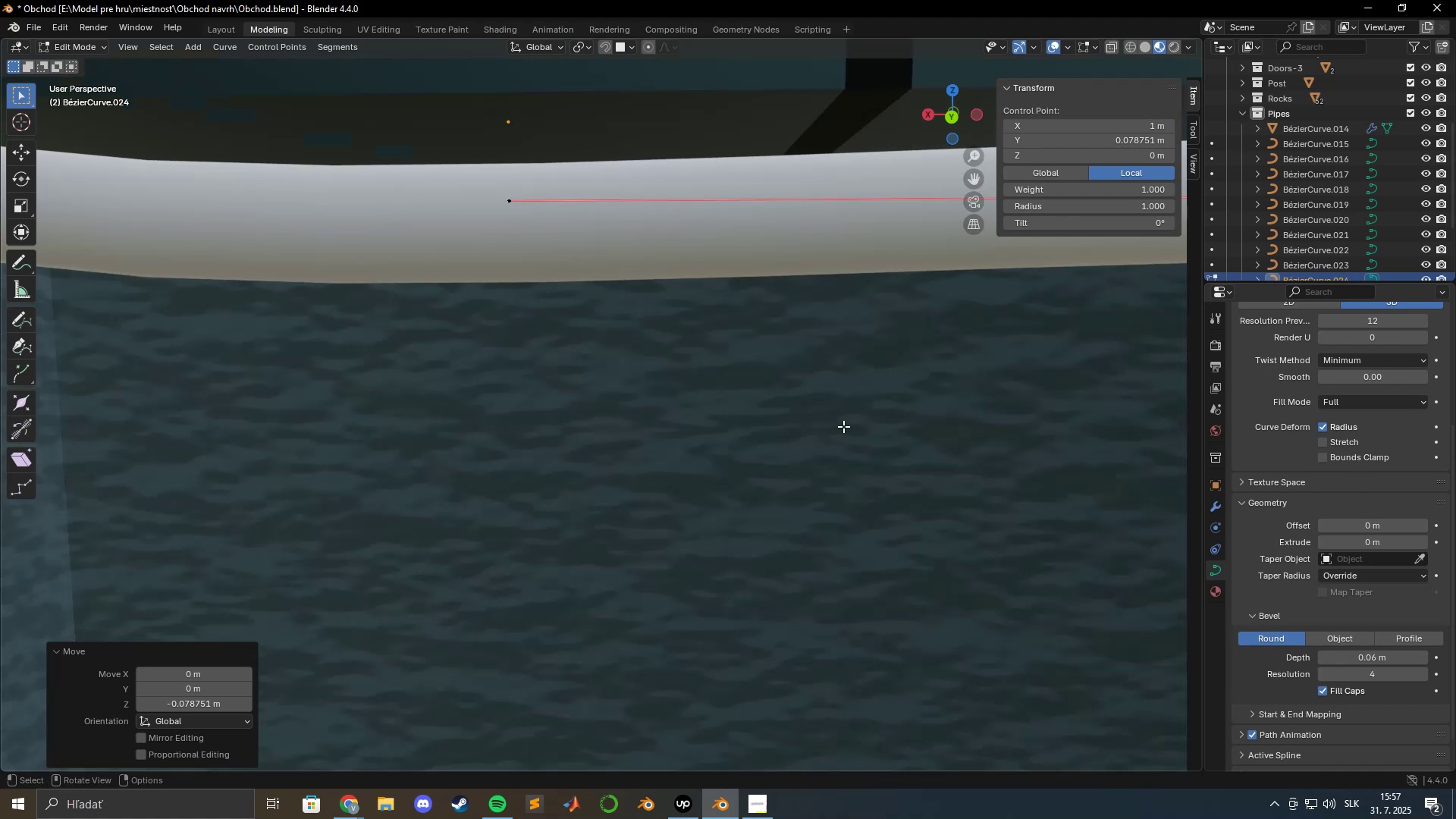 
hold_key(key=ShiftLeft, duration=0.71)
 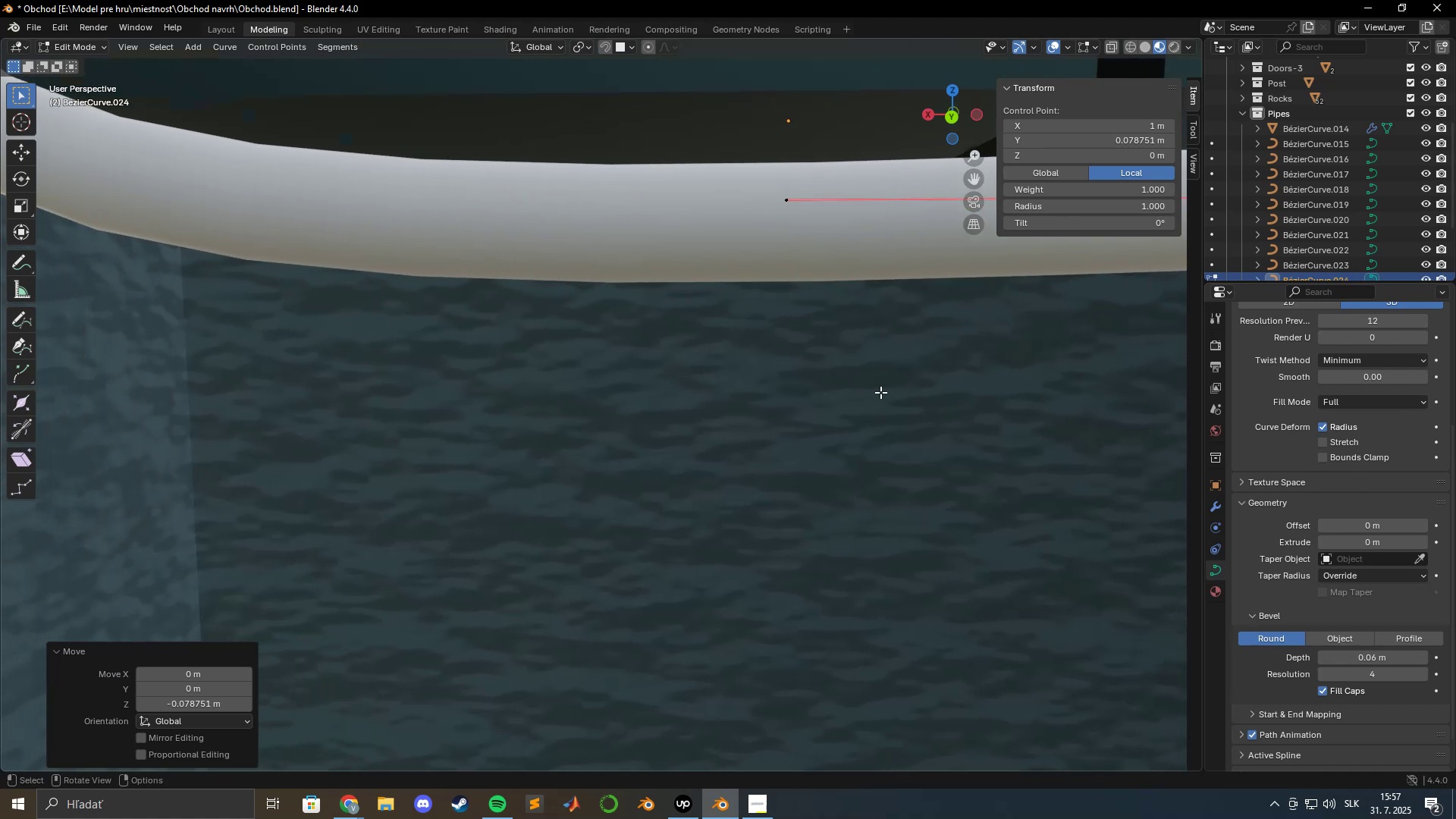 
scroll: coordinate [801, 378], scroll_direction: down, amount: 4.0
 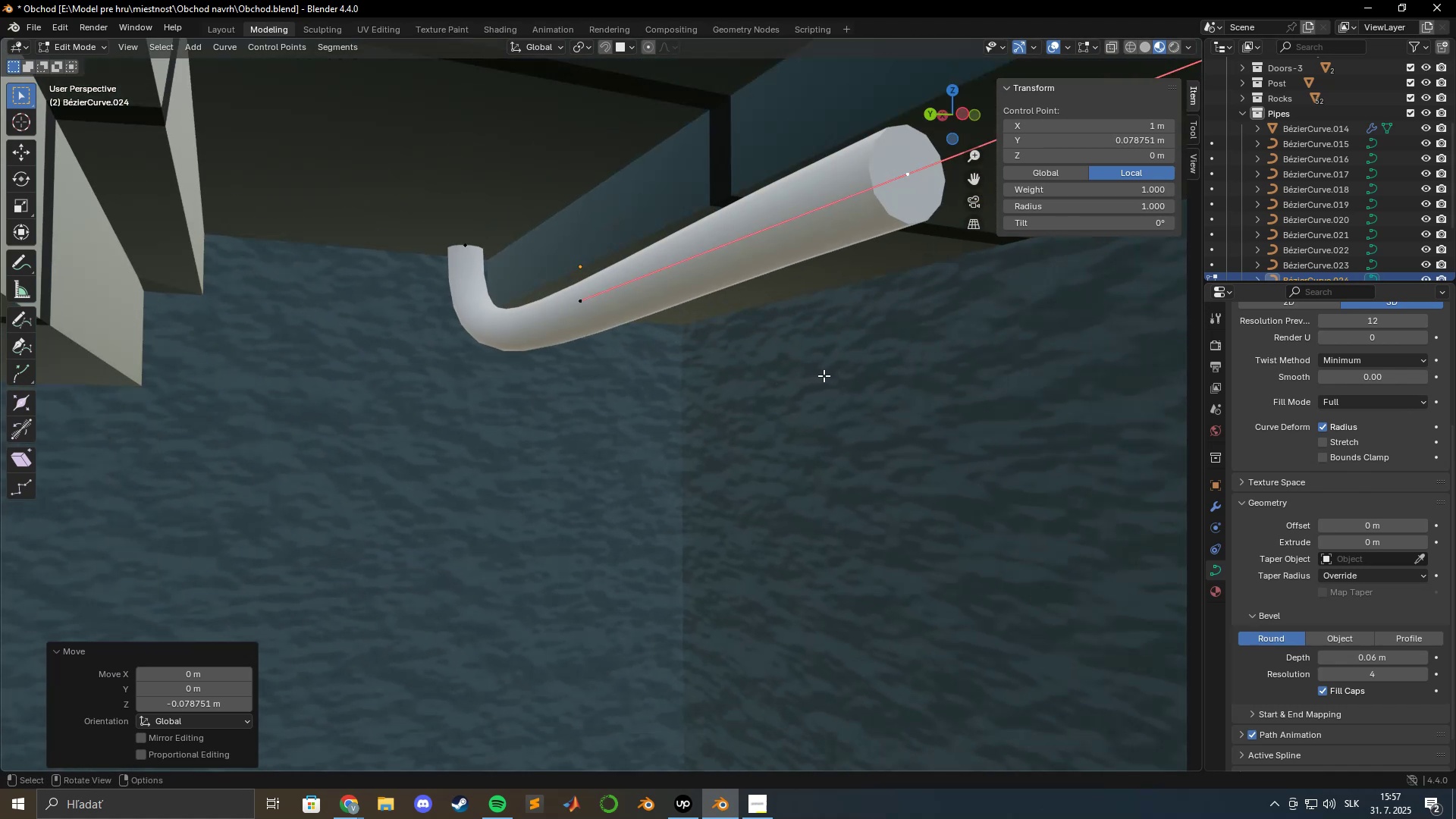 
hold_key(key=ShiftLeft, duration=1.01)
 